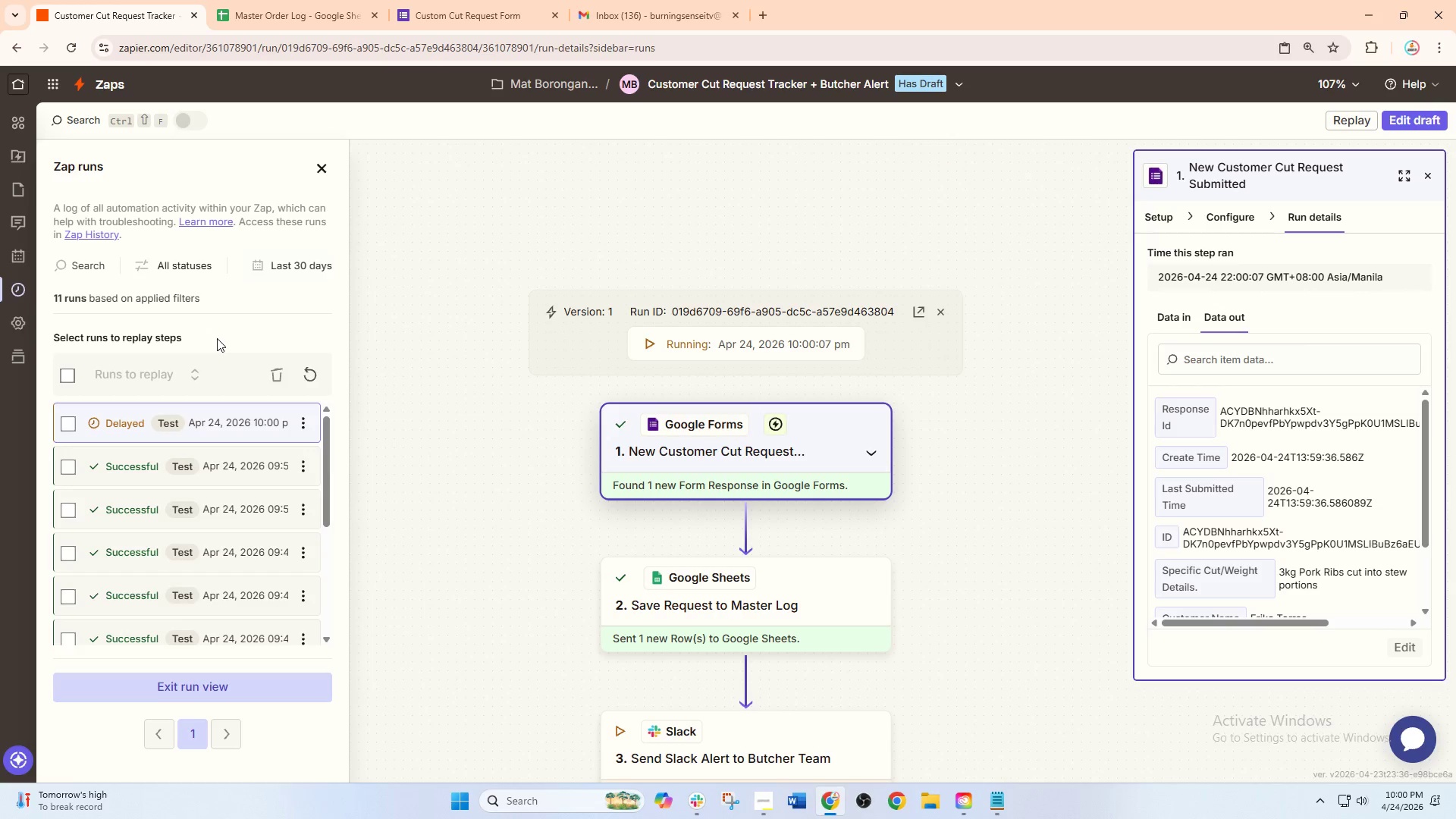 
wait(19.61)
 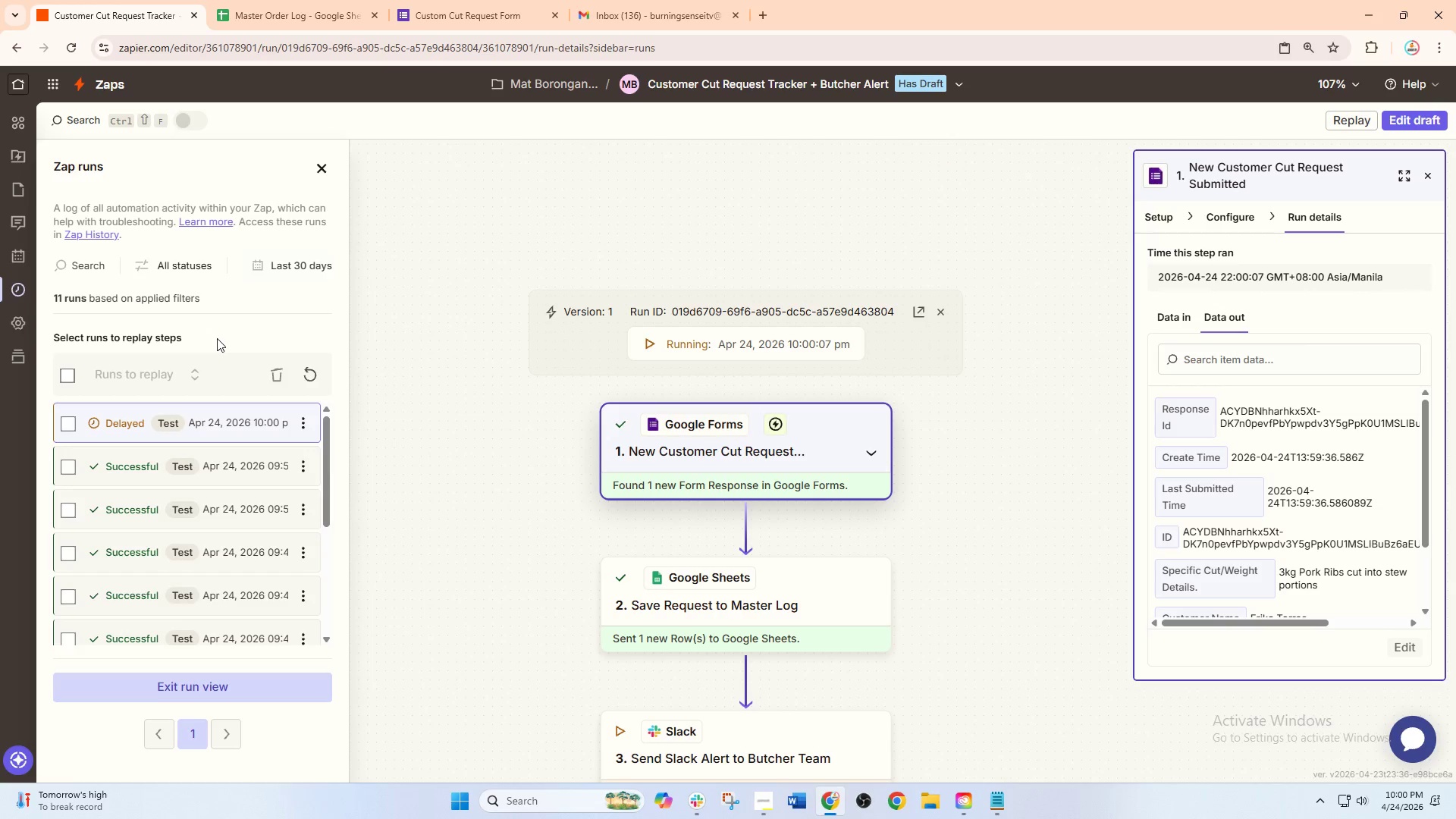 
left_click([278, 8])
 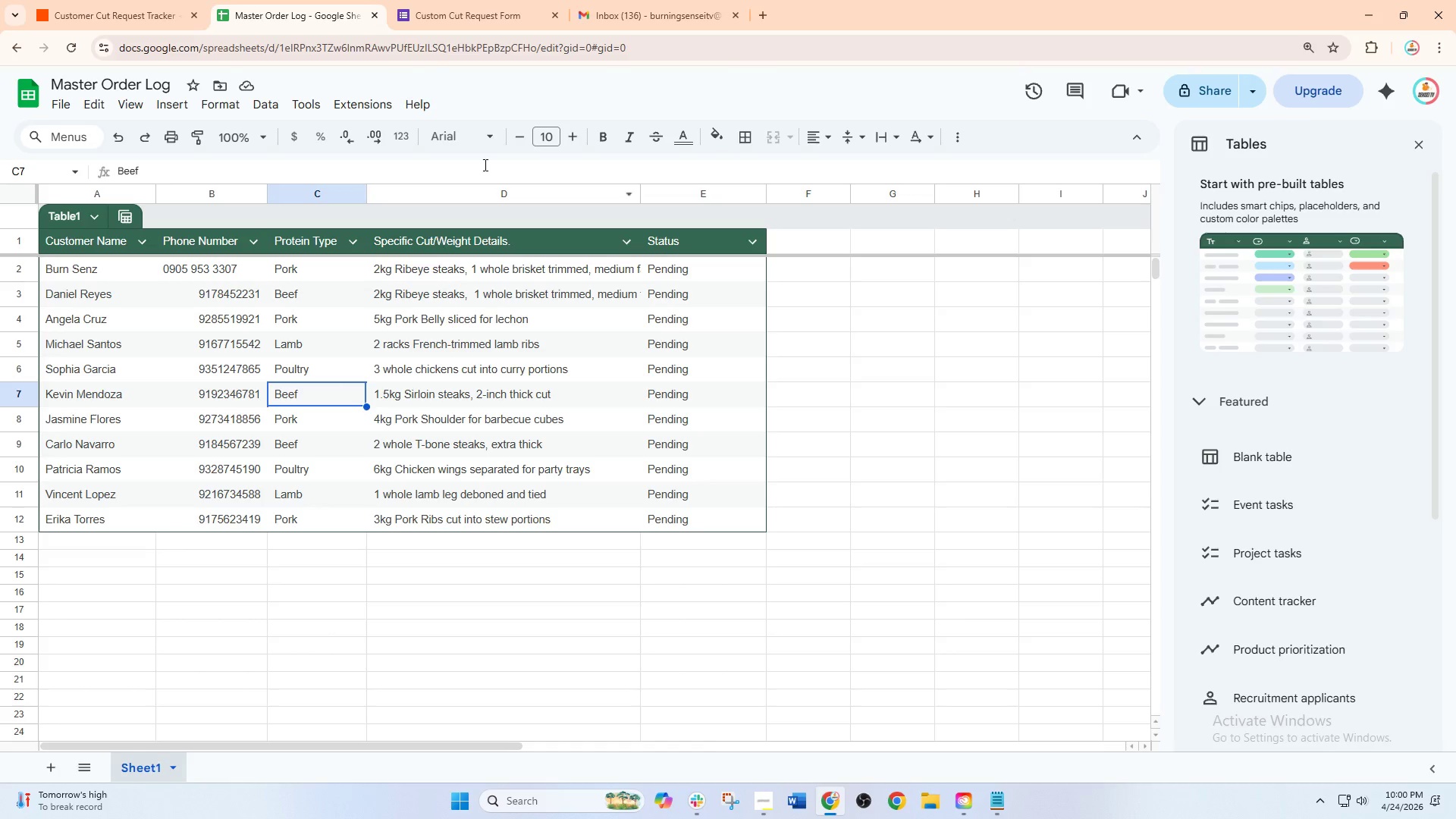 
left_click([416, 0])
 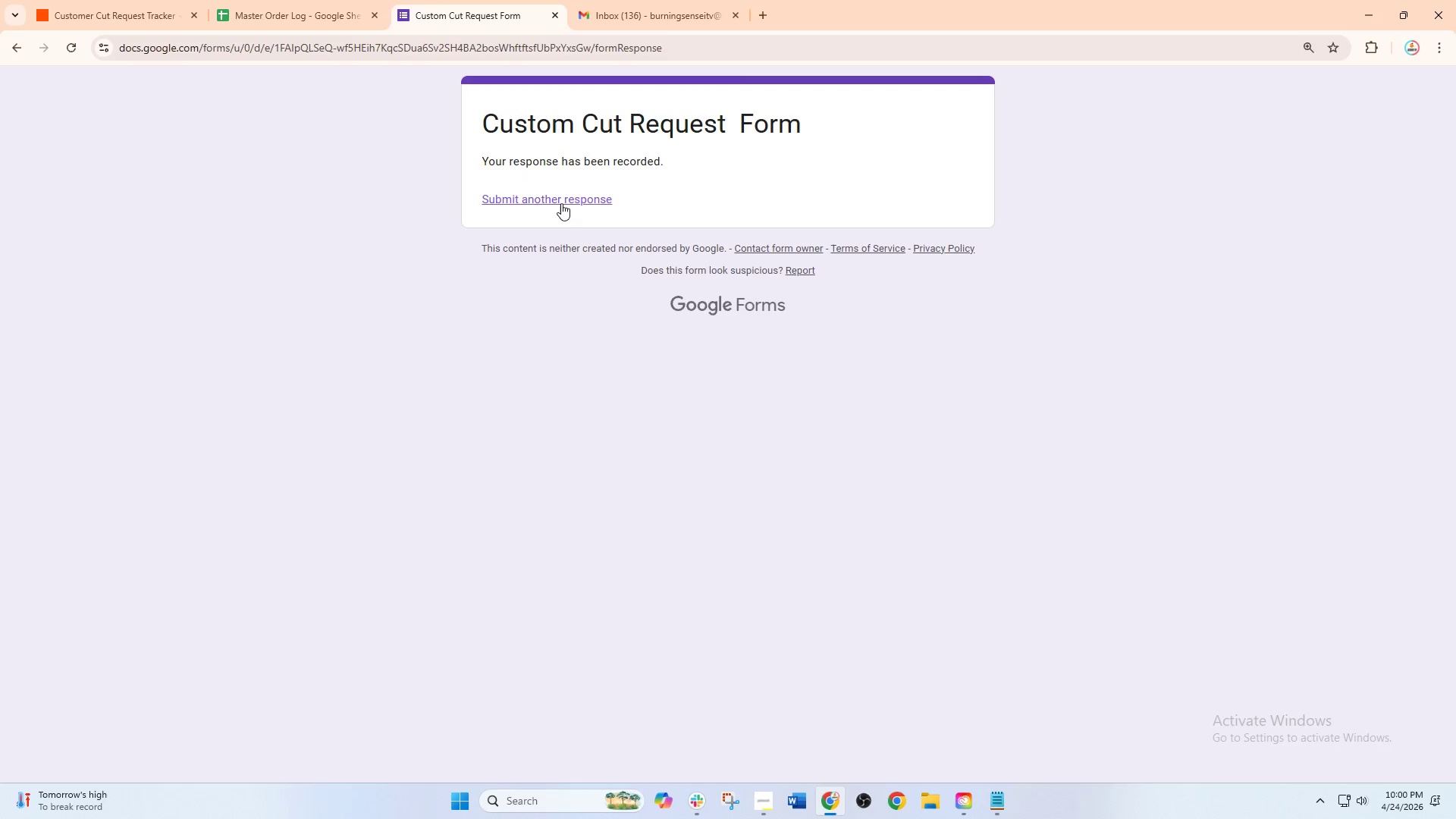 
left_click([563, 200])
 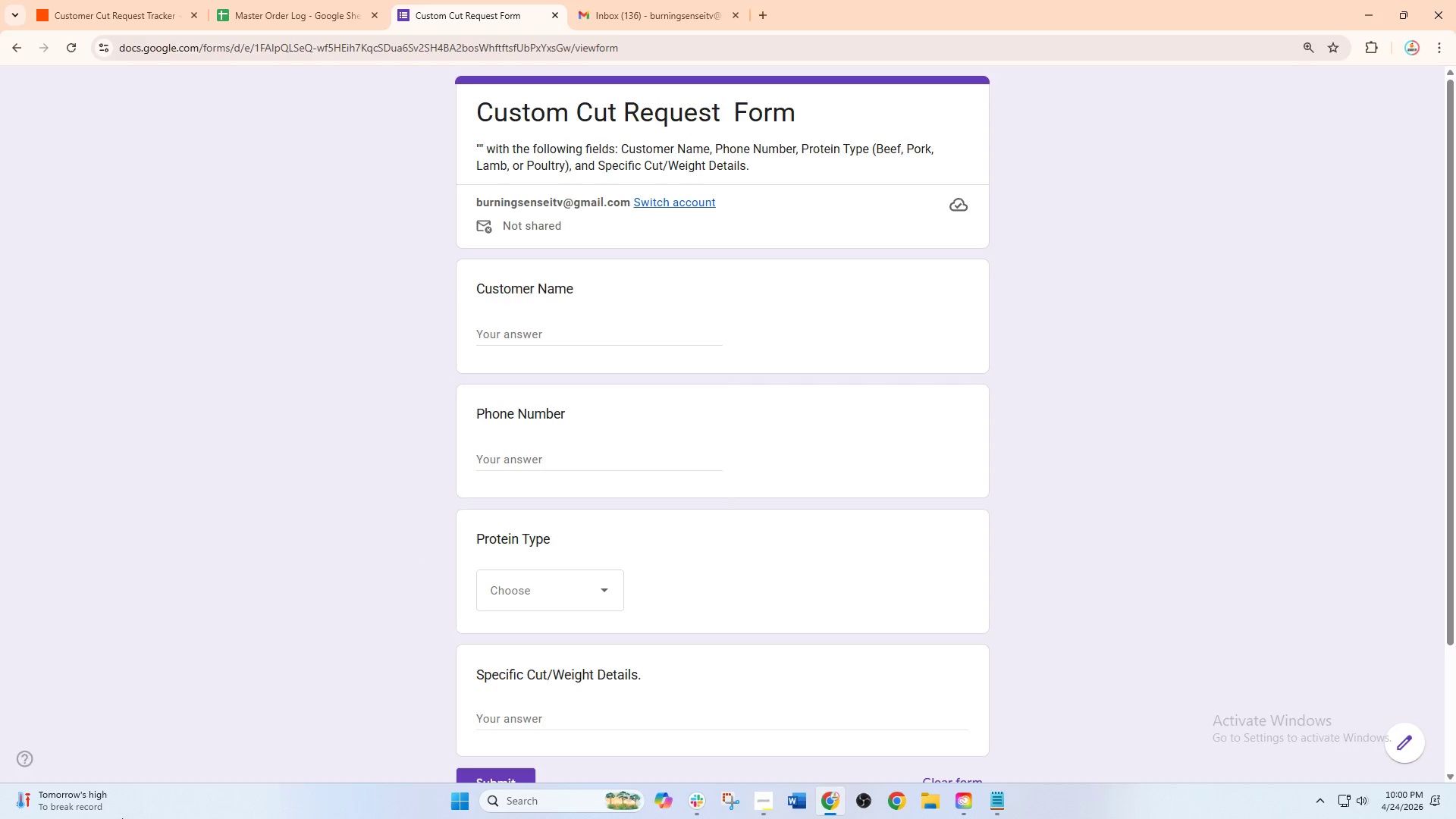 
wait(13.56)
 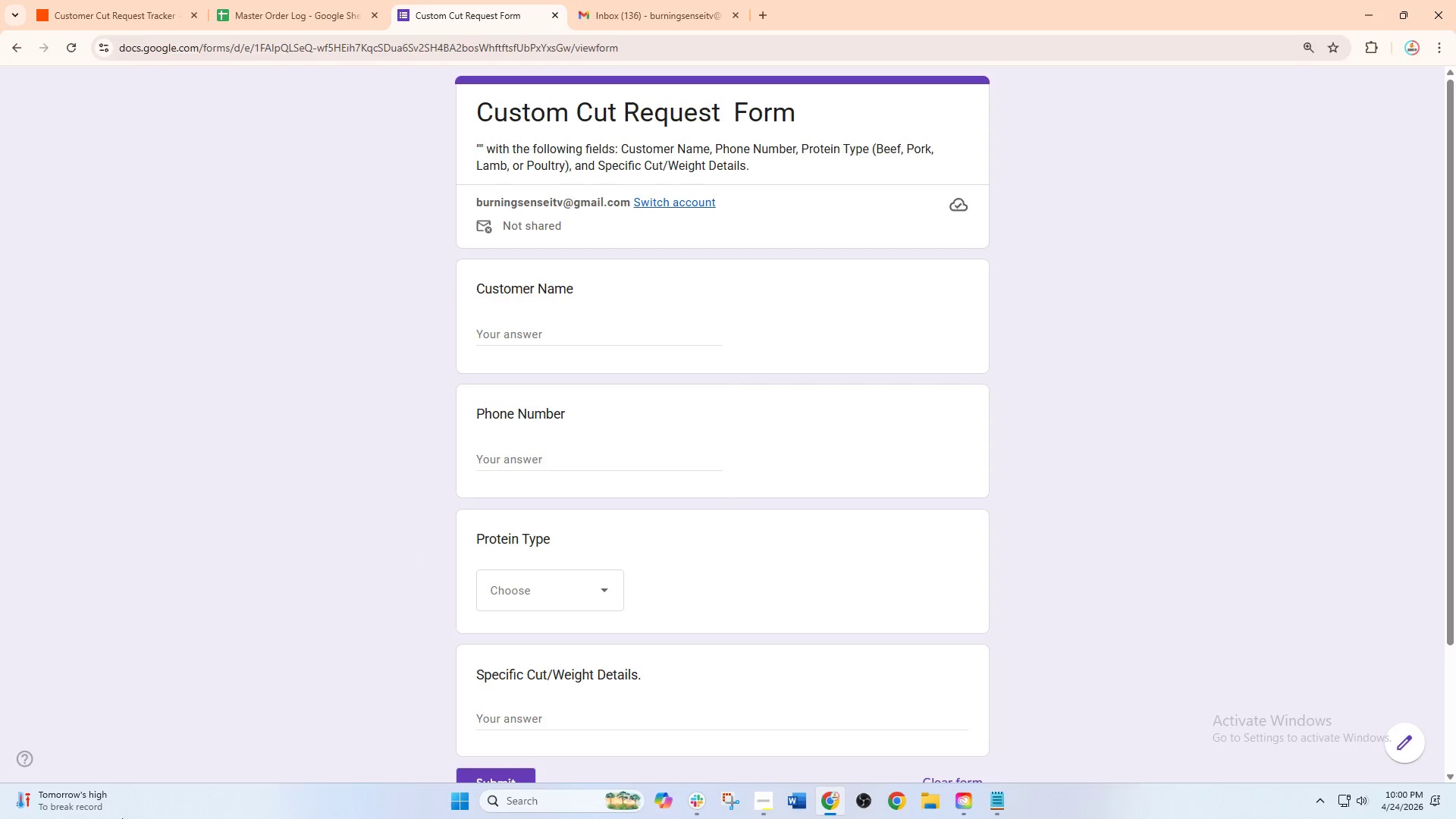 
left_click([224, 0])
 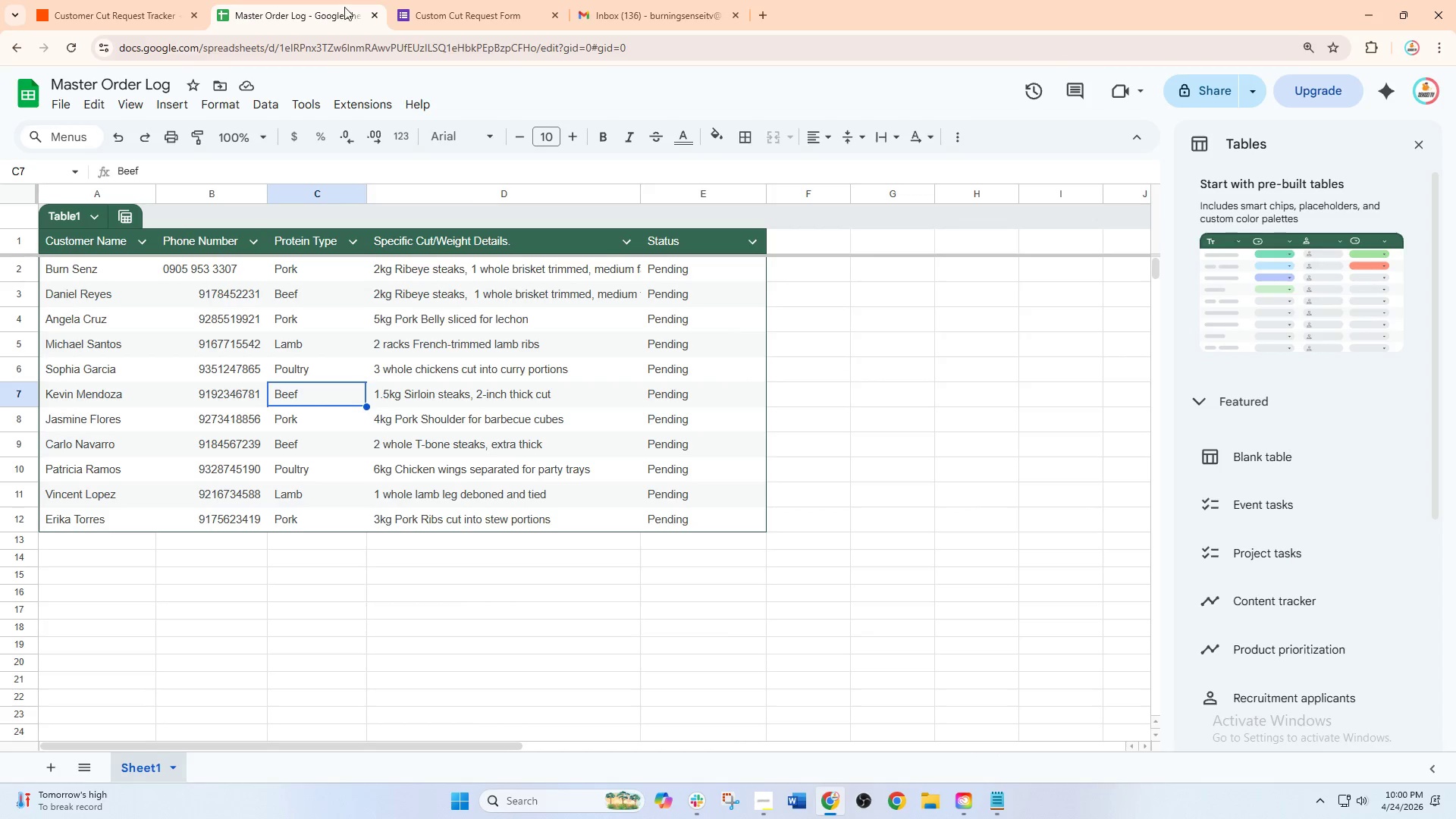 
mouse_move([554, -4])
 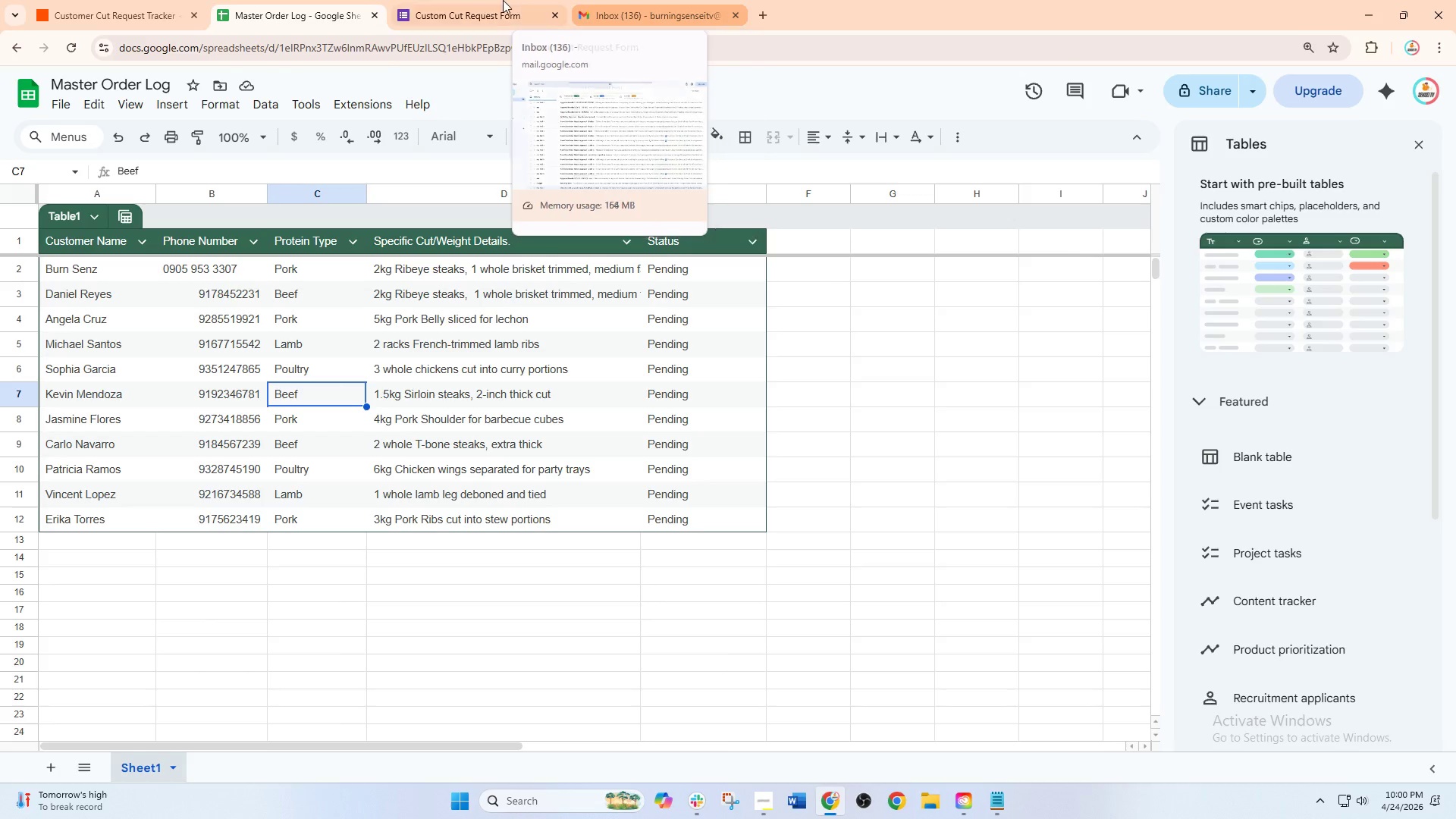 
left_click([499, 0])
 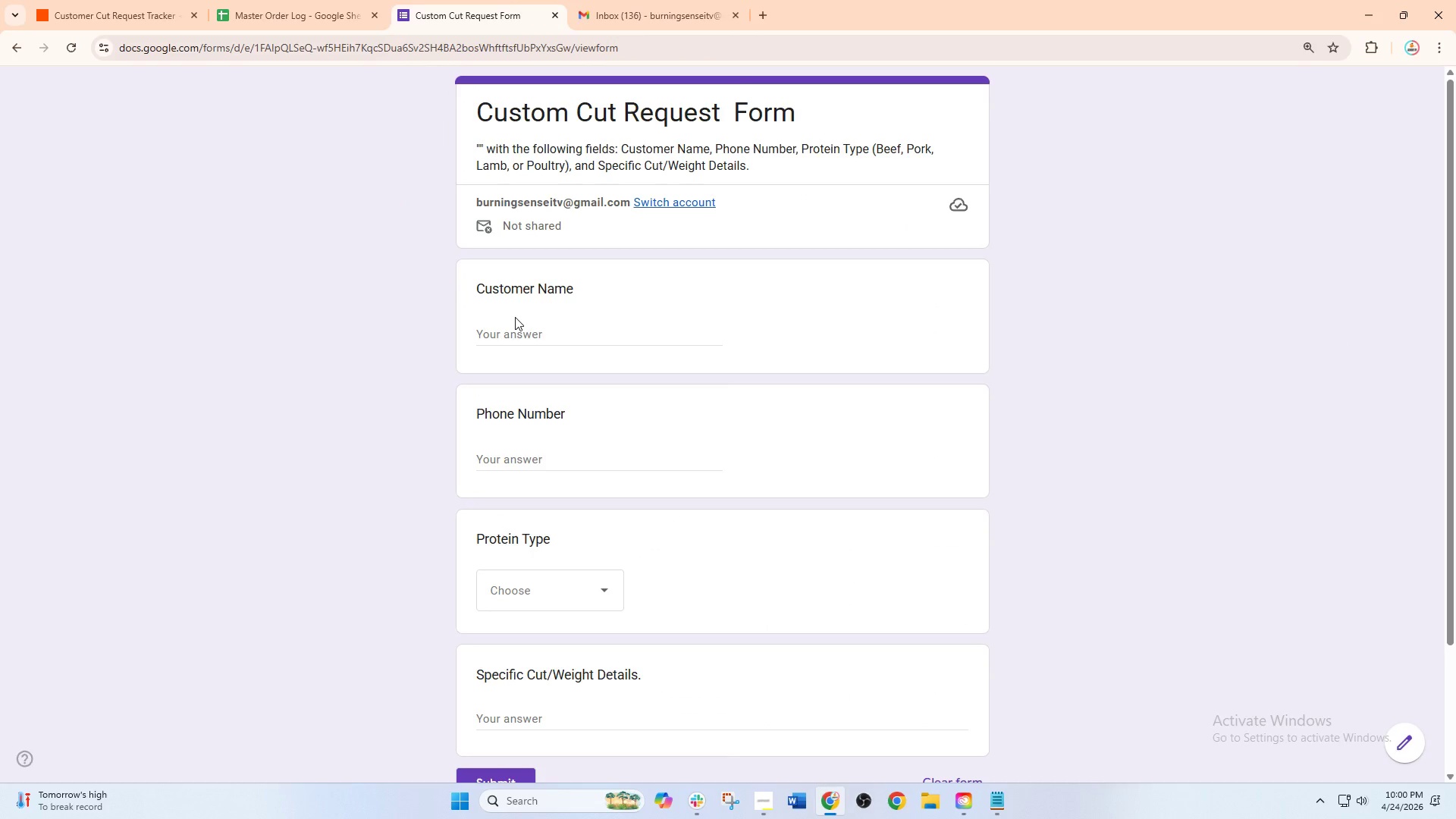 
left_click([515, 325])
 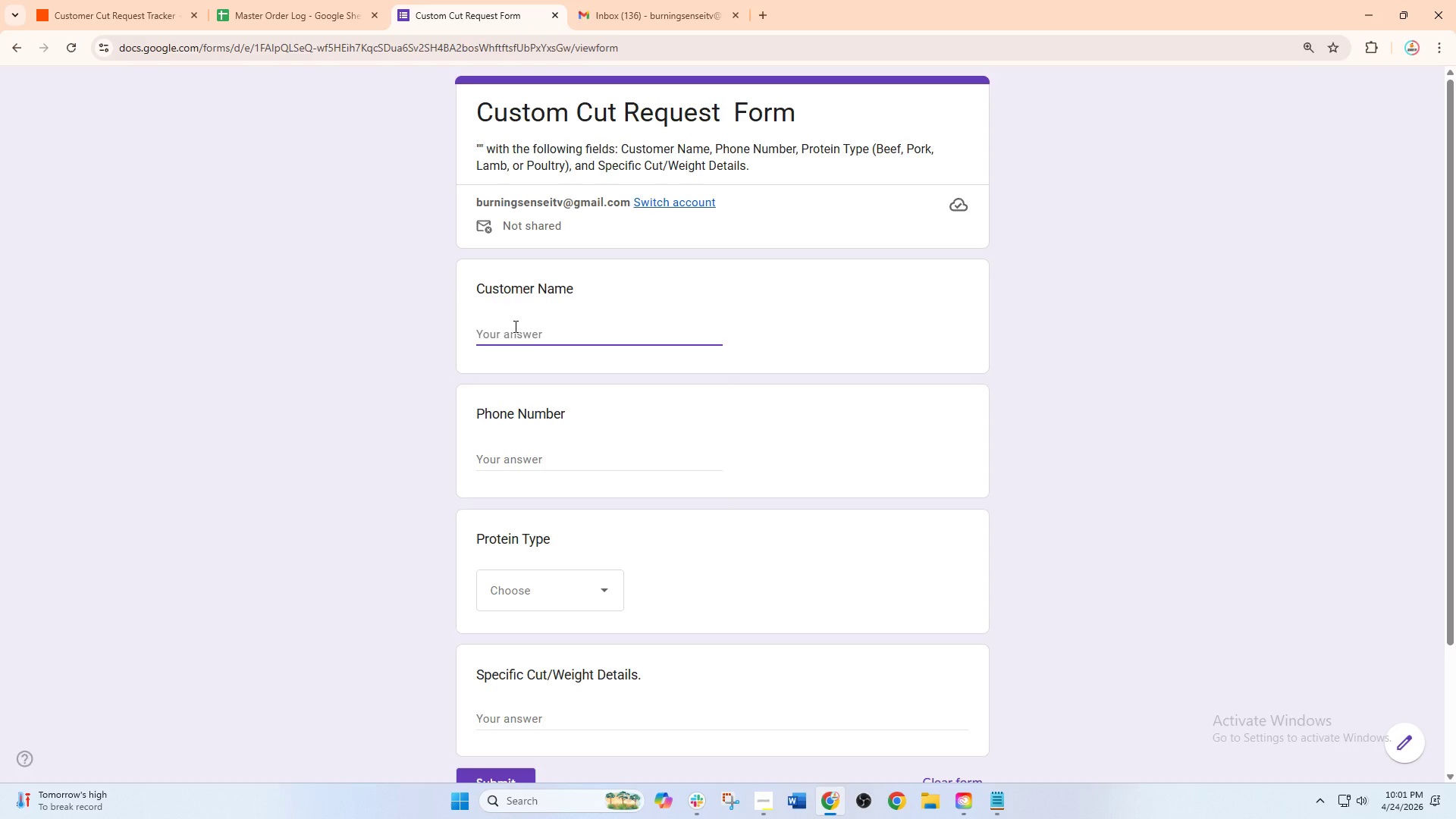 
wait(19.08)
 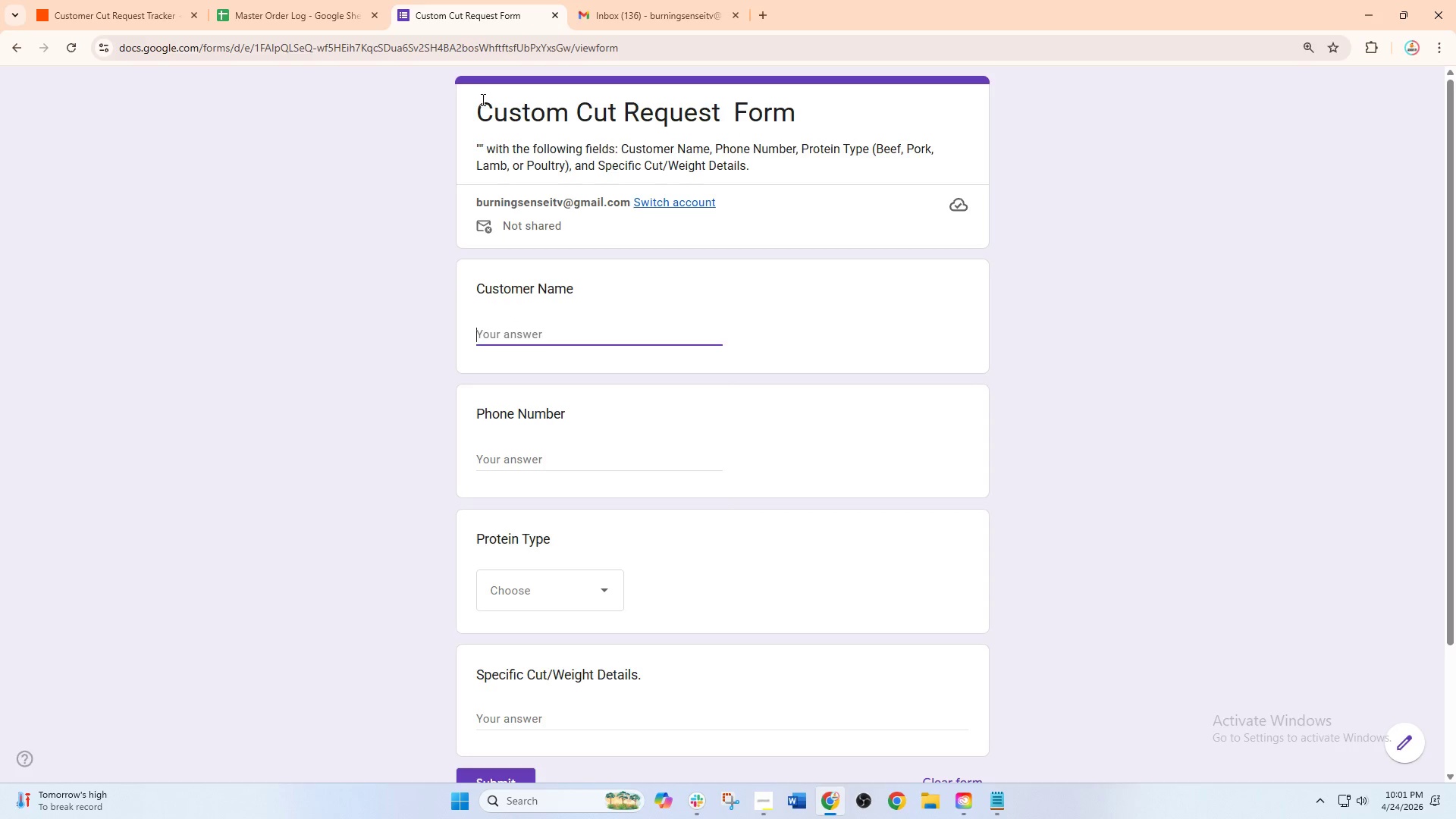 
type(Joshua )
 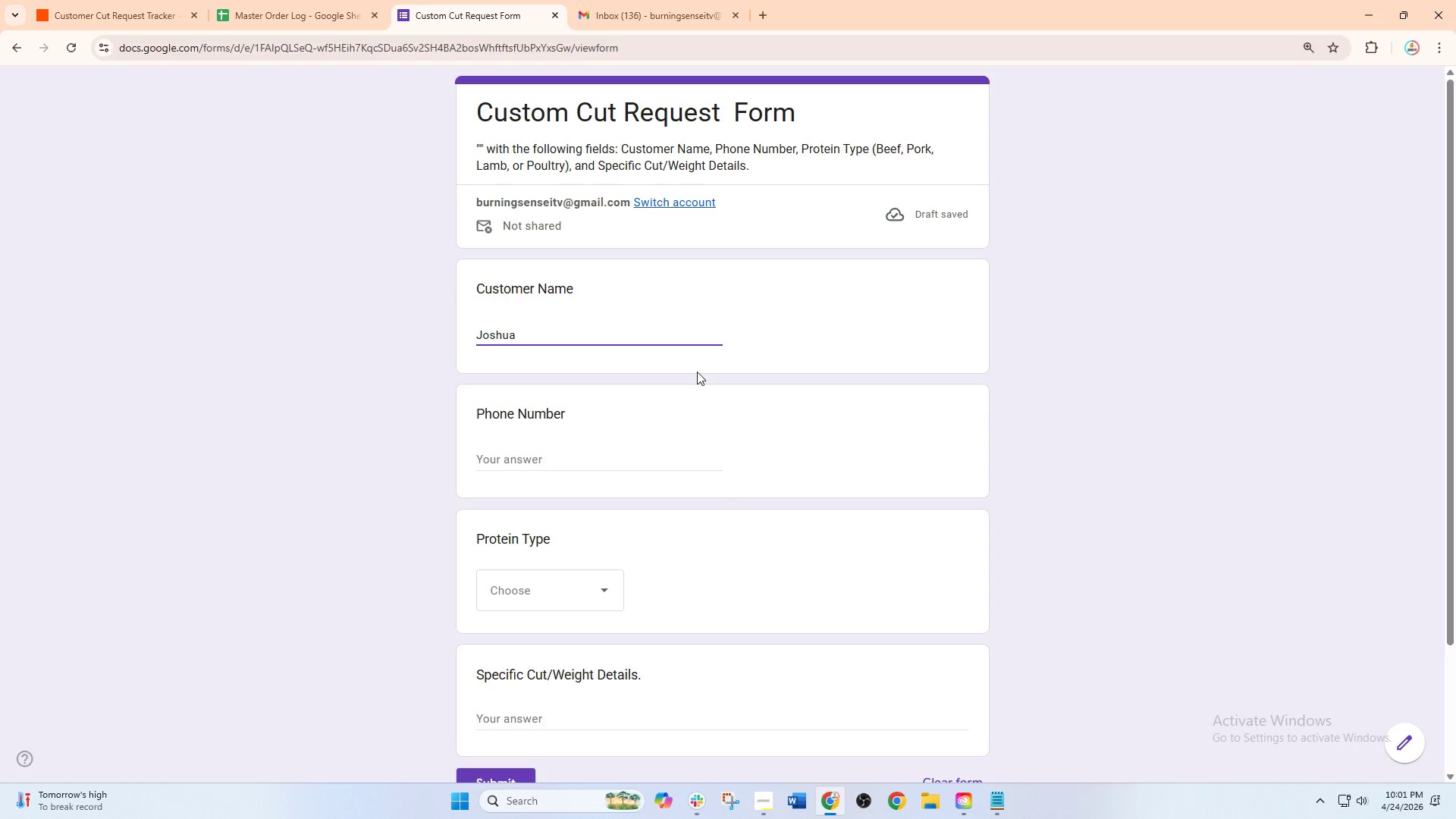 
type(FF)
key(Backspace)
type(ernand)
key(Backspace)
key(Backspace)
type(ndez)
 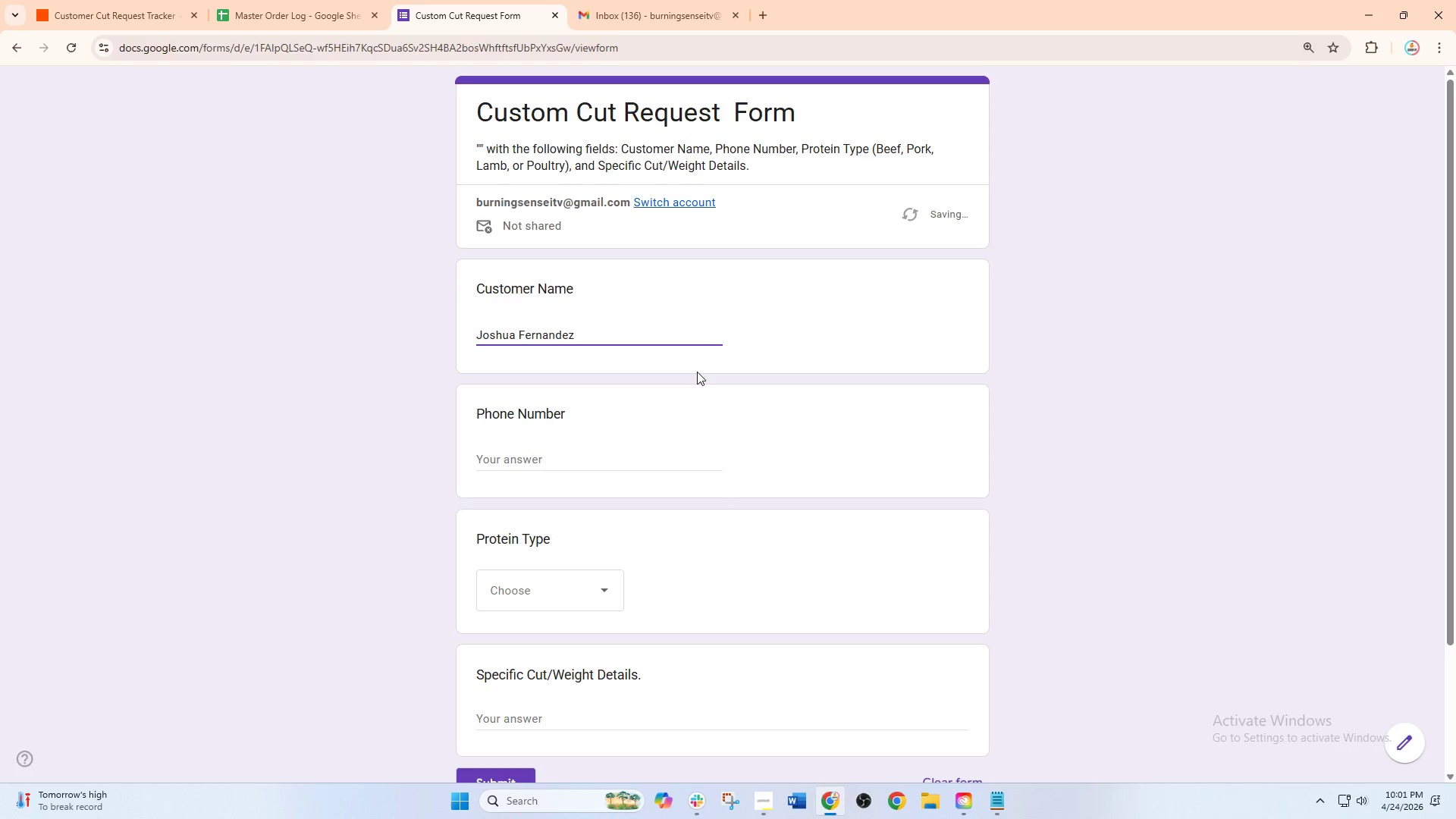 
wait(10.73)
 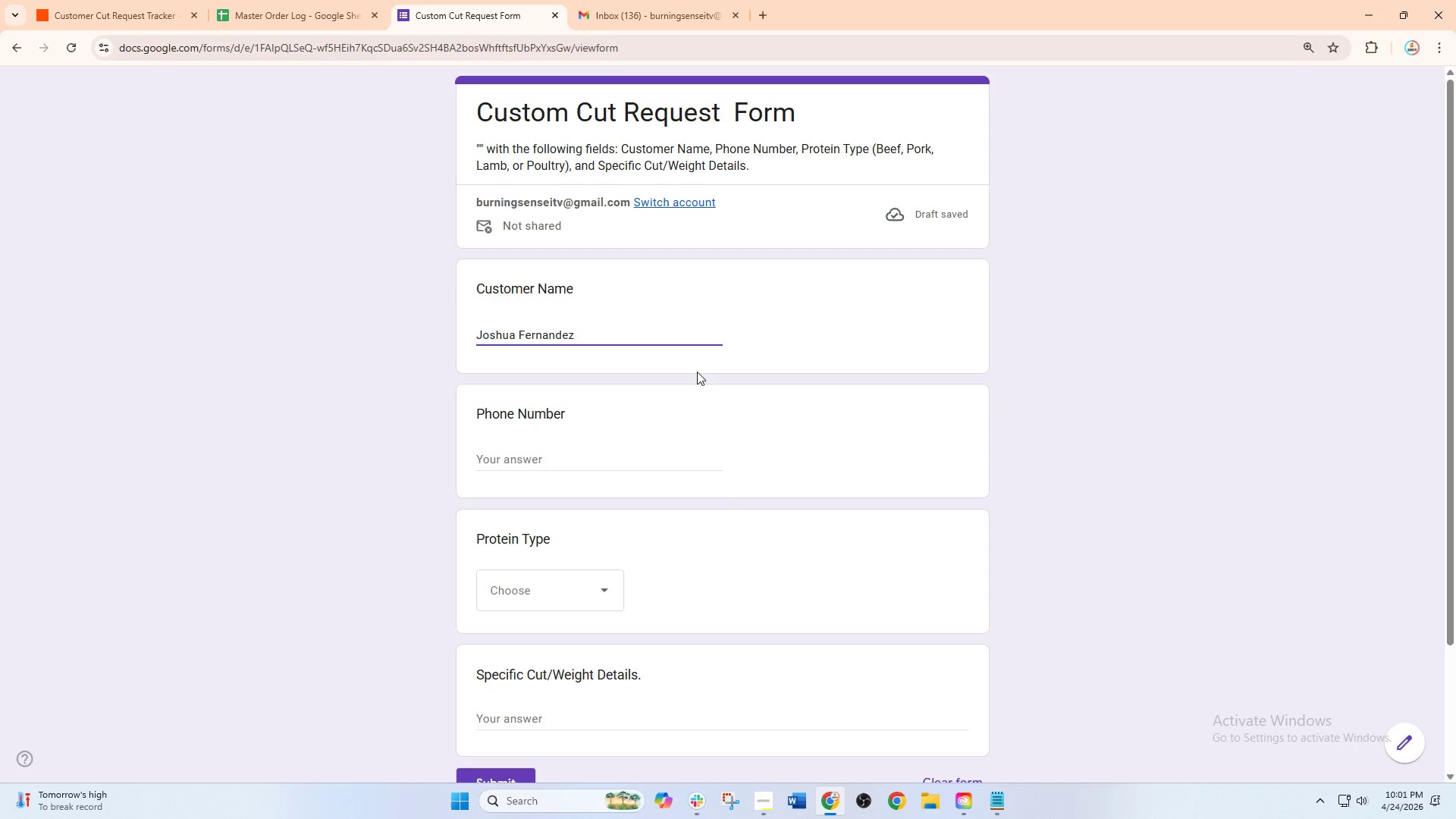 
key(Tab)
 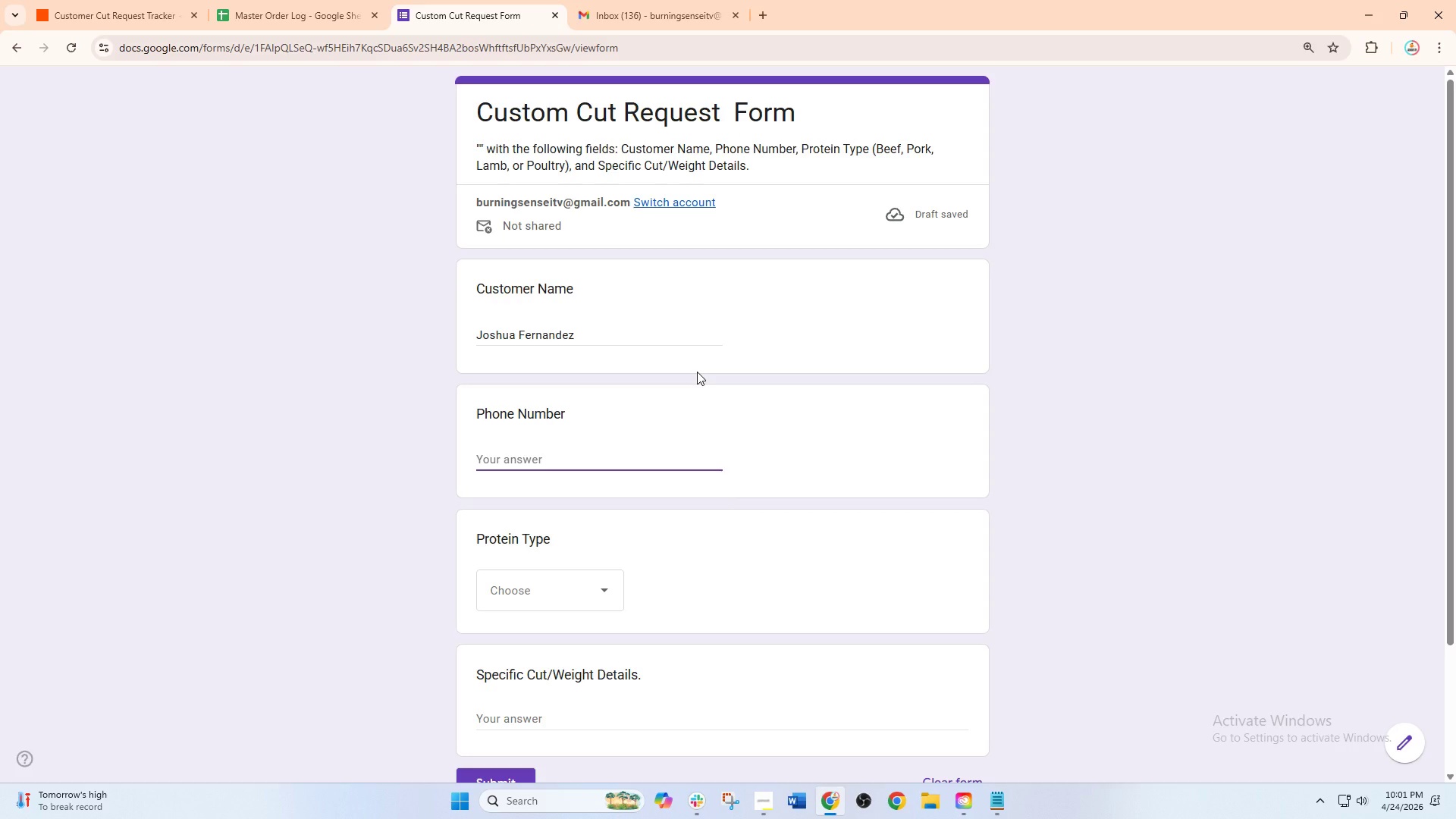 
key(Numpad0)
 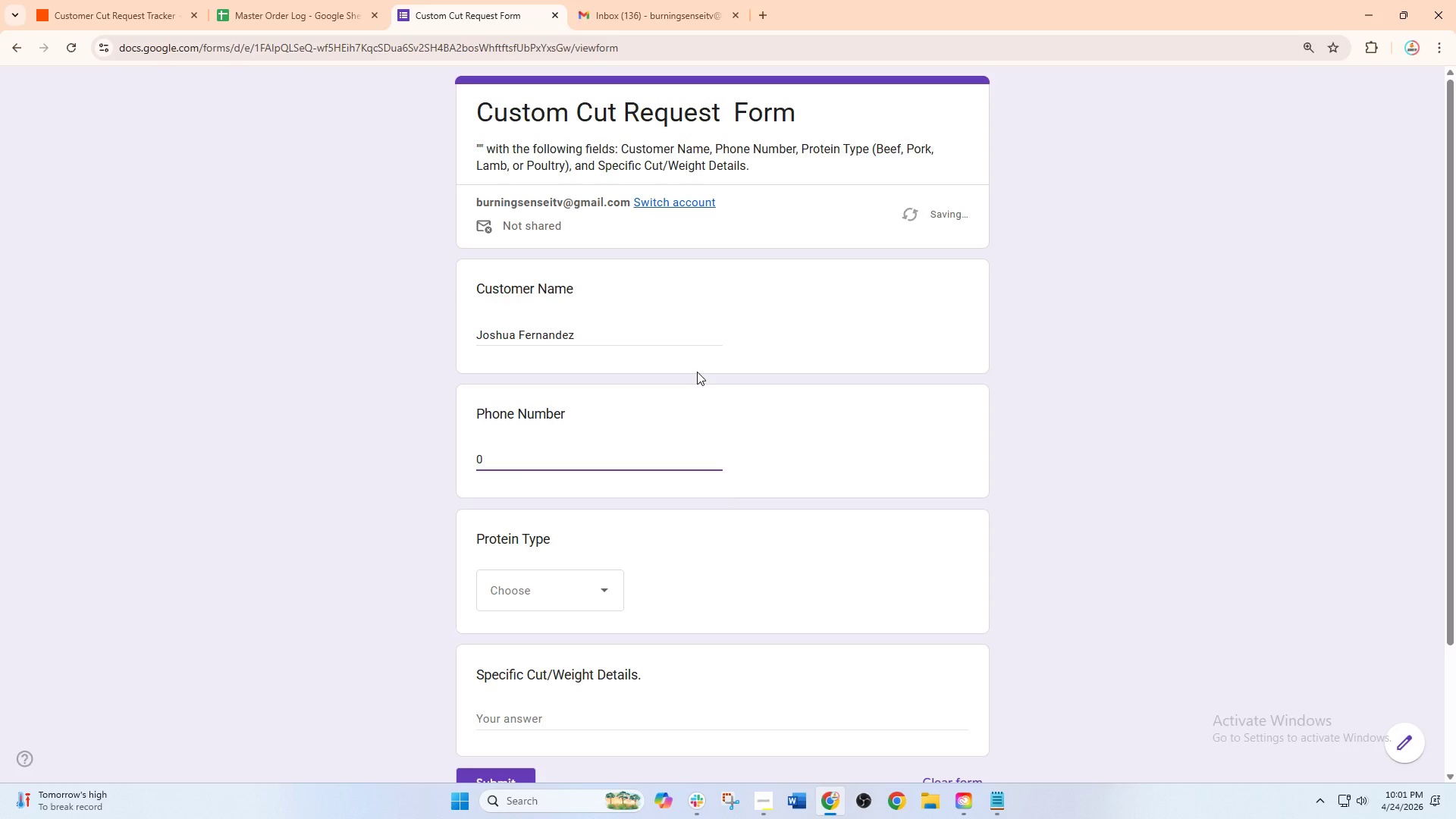 
key(Numpad9)
 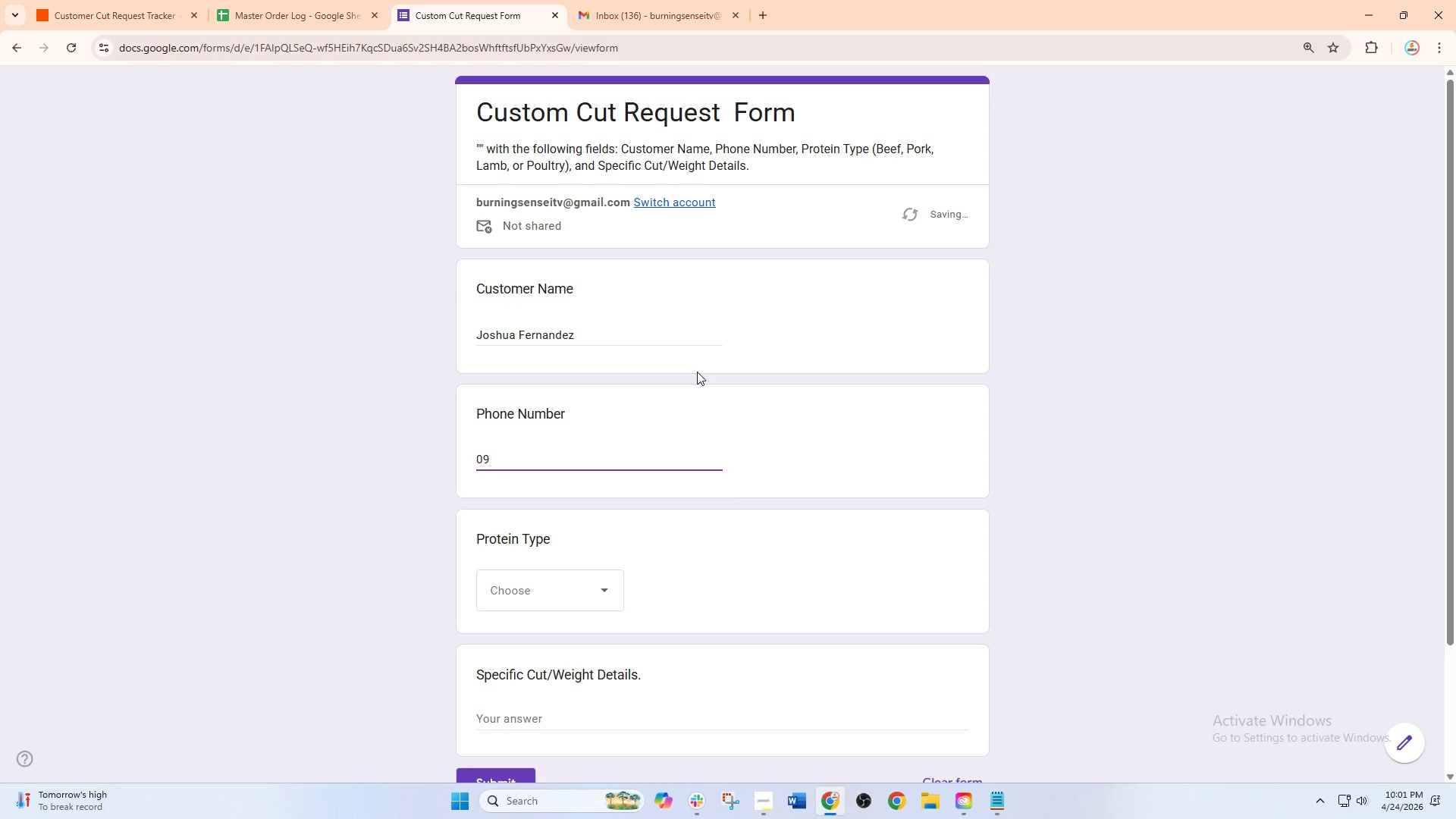 
key(Numpad2)
 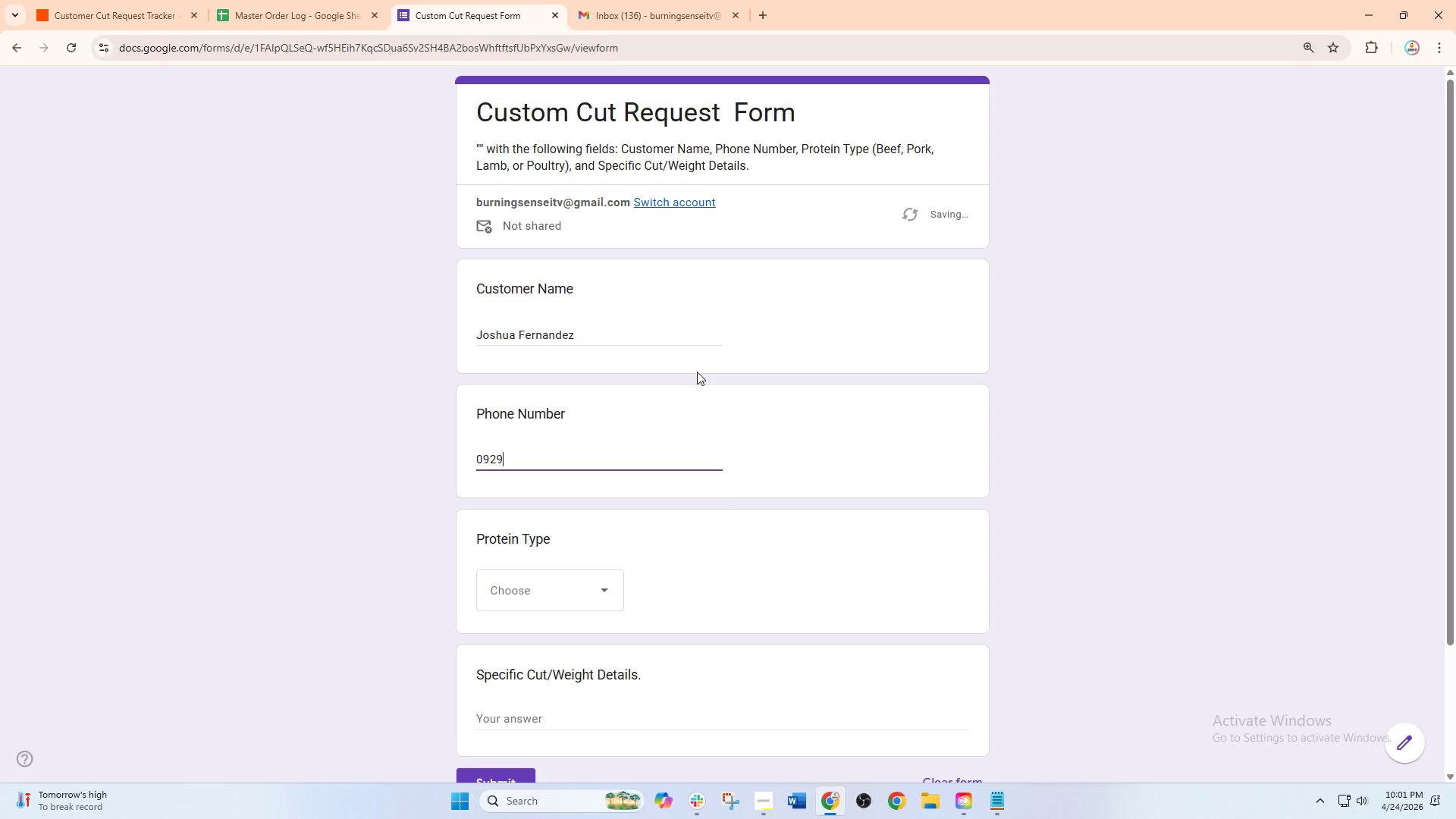 
key(Numpad9)
 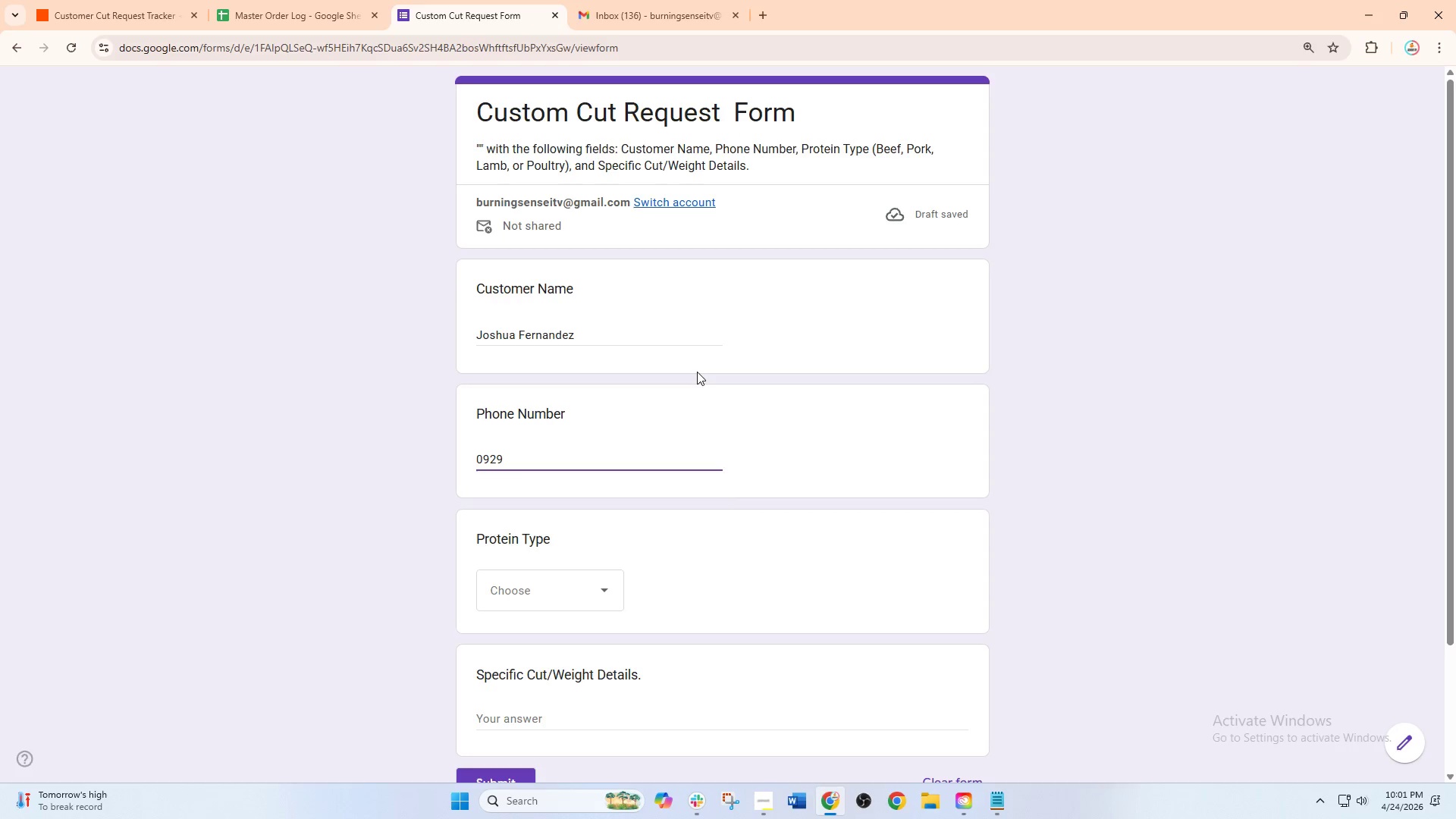 
wait(7.73)
 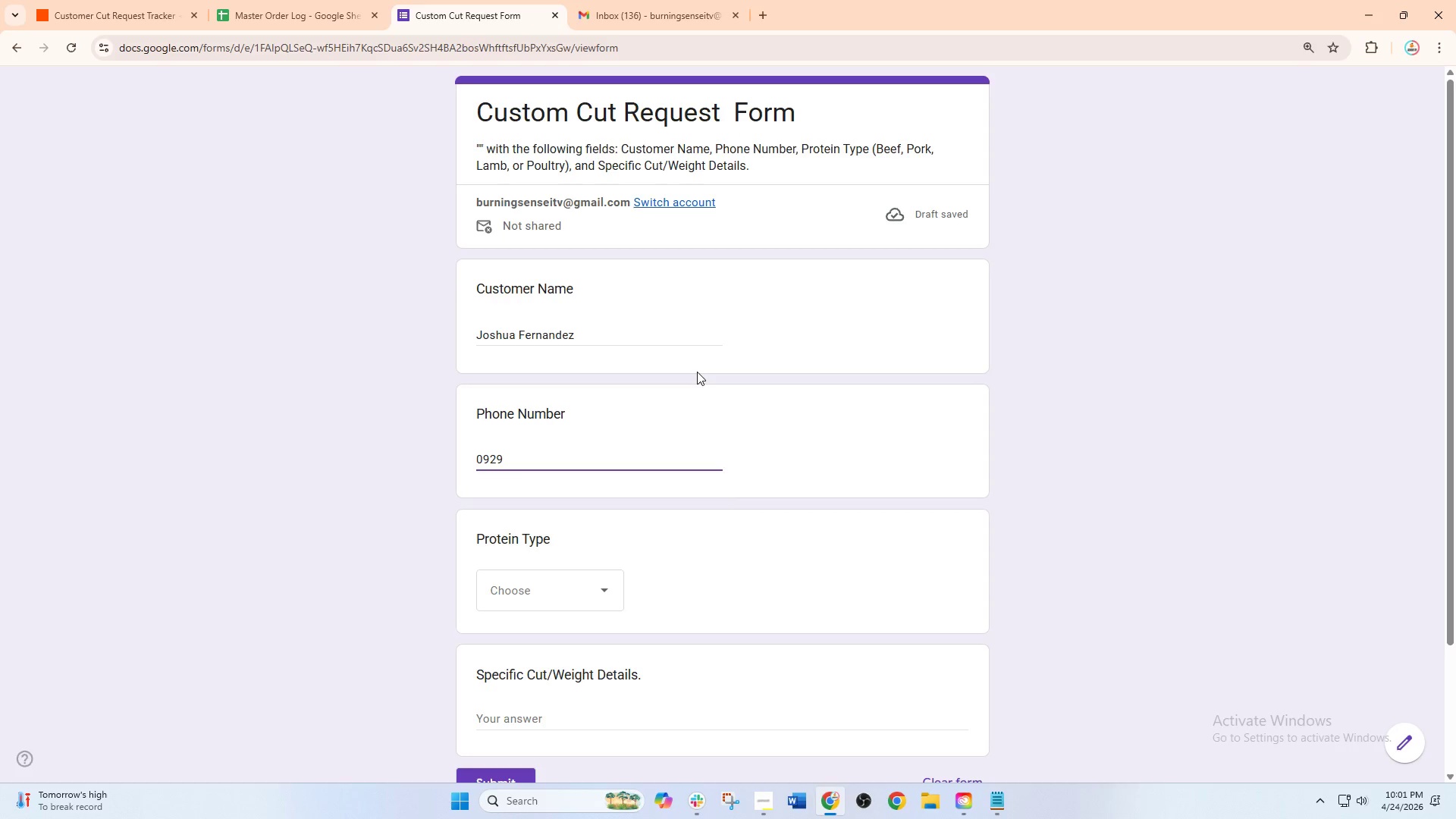 
key(Numpad4)
 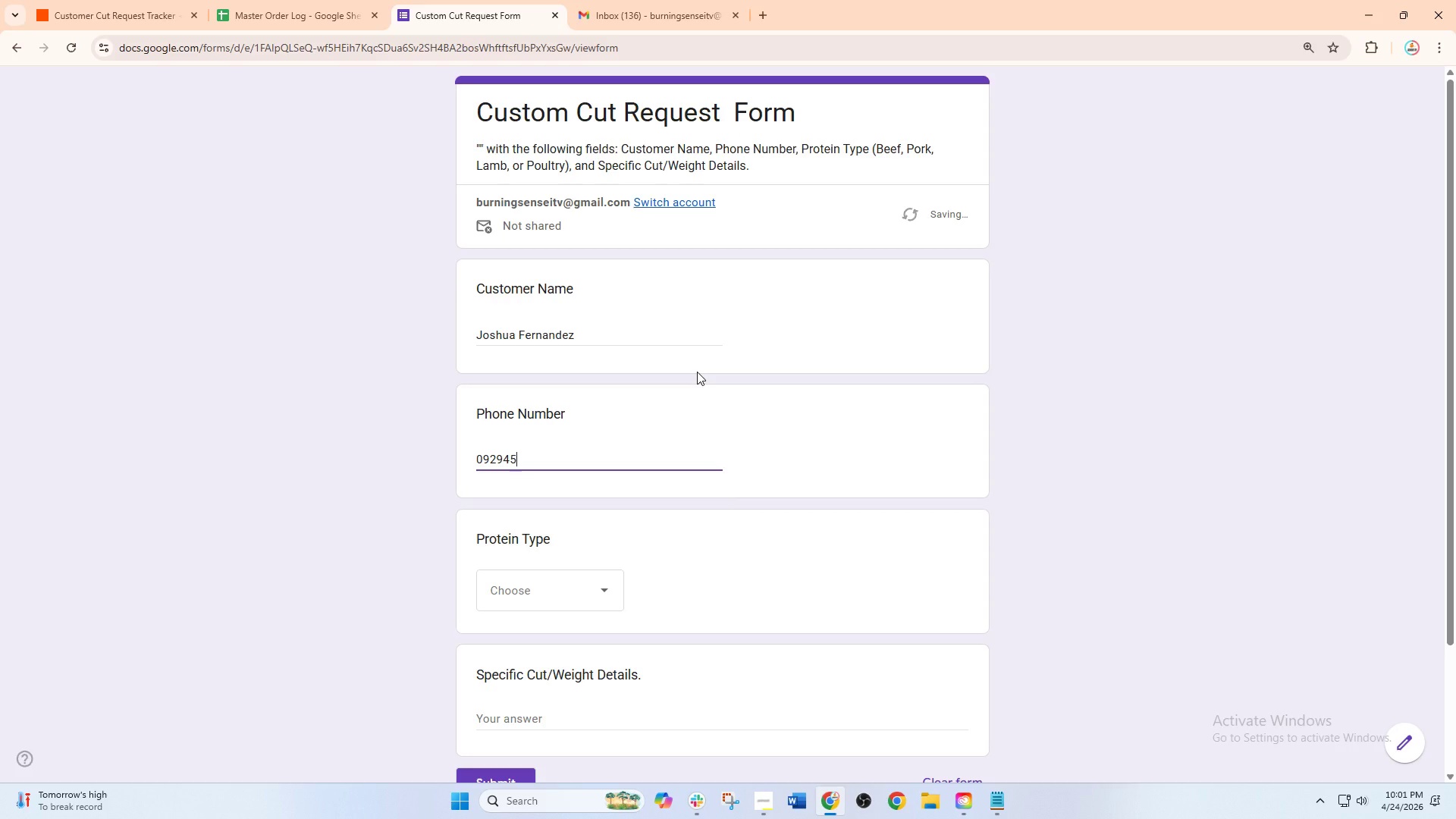 
key(Numpad5)
 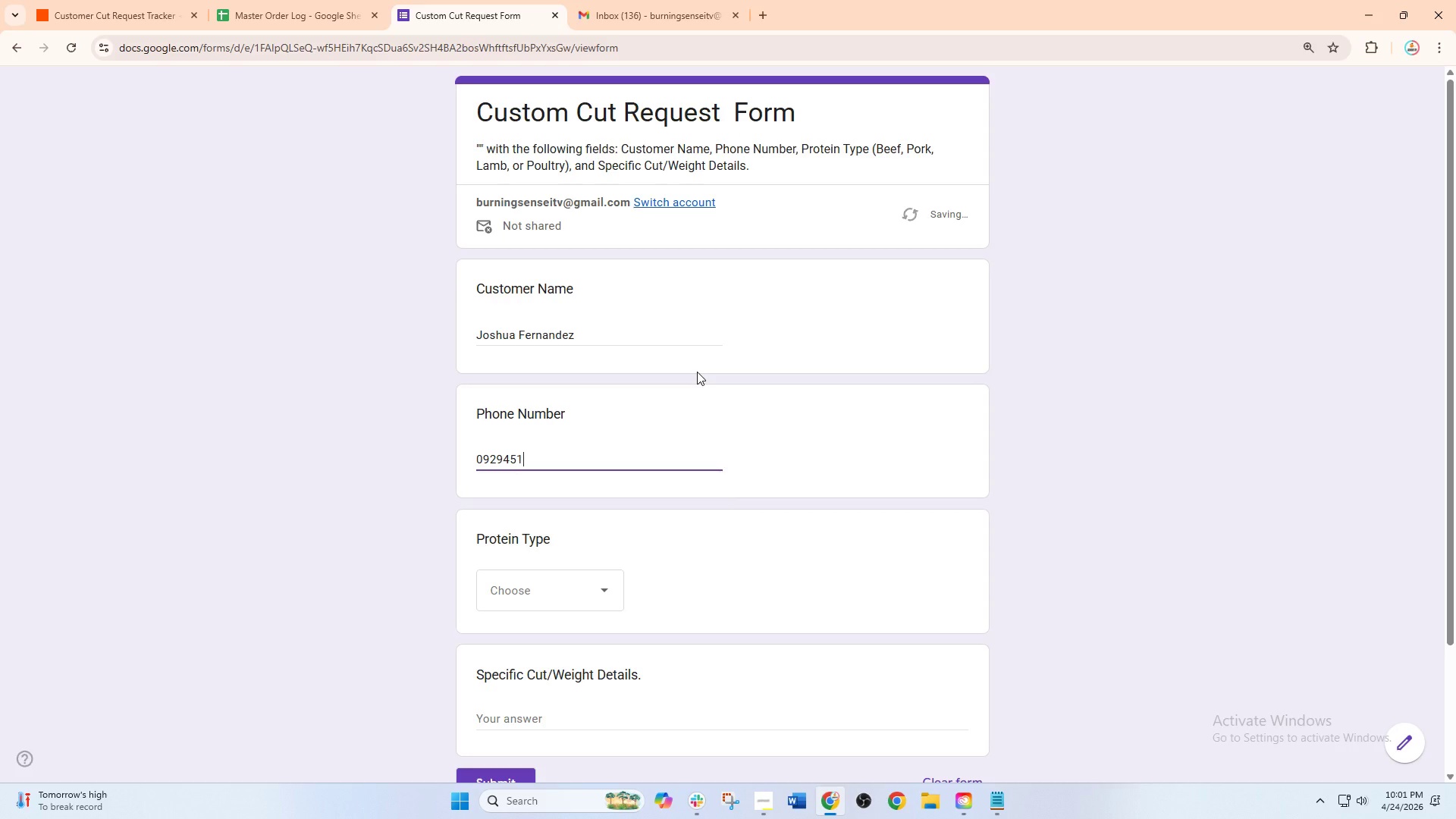 
key(Numpad1)
 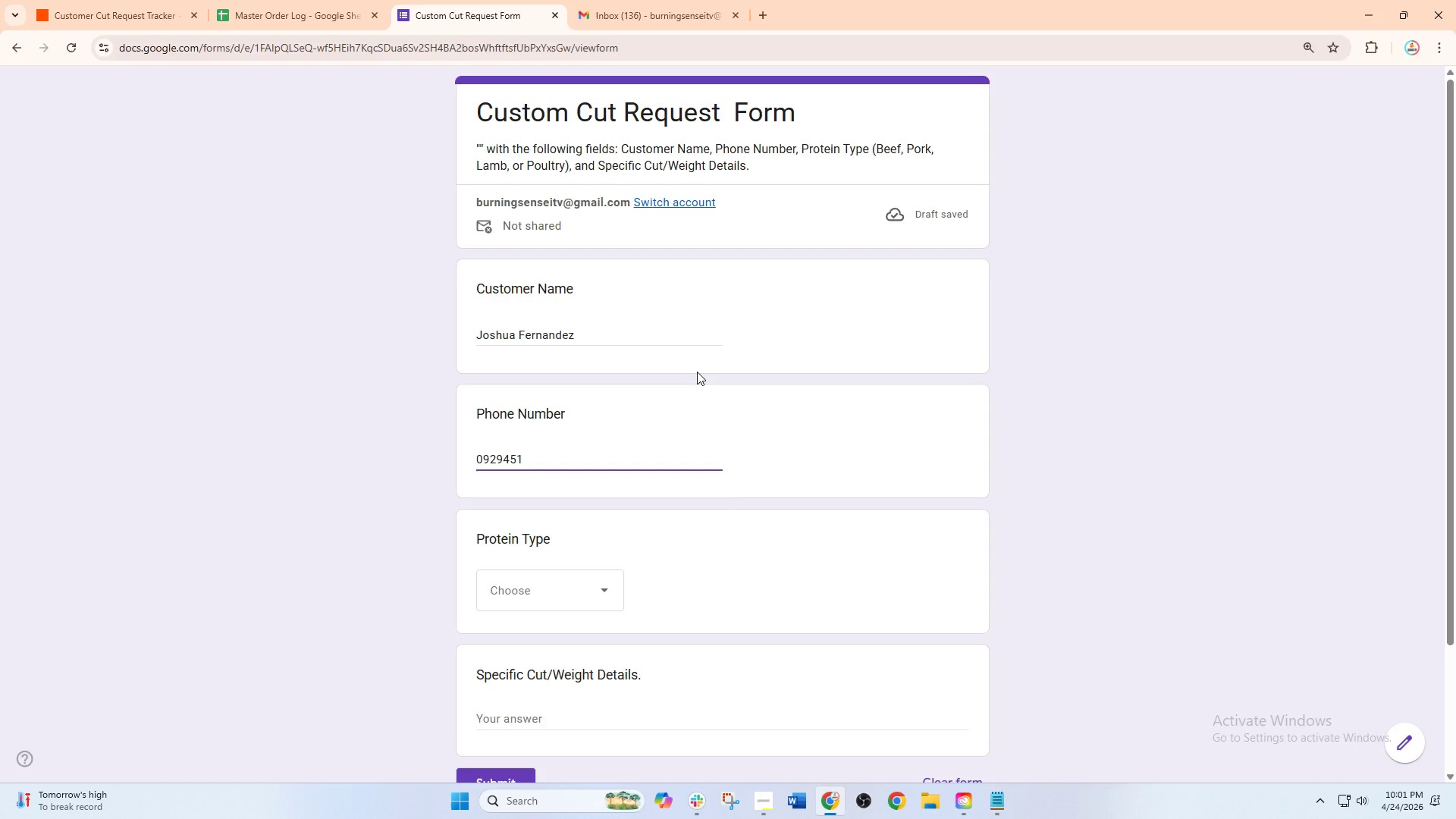 
key(Numpad7)
 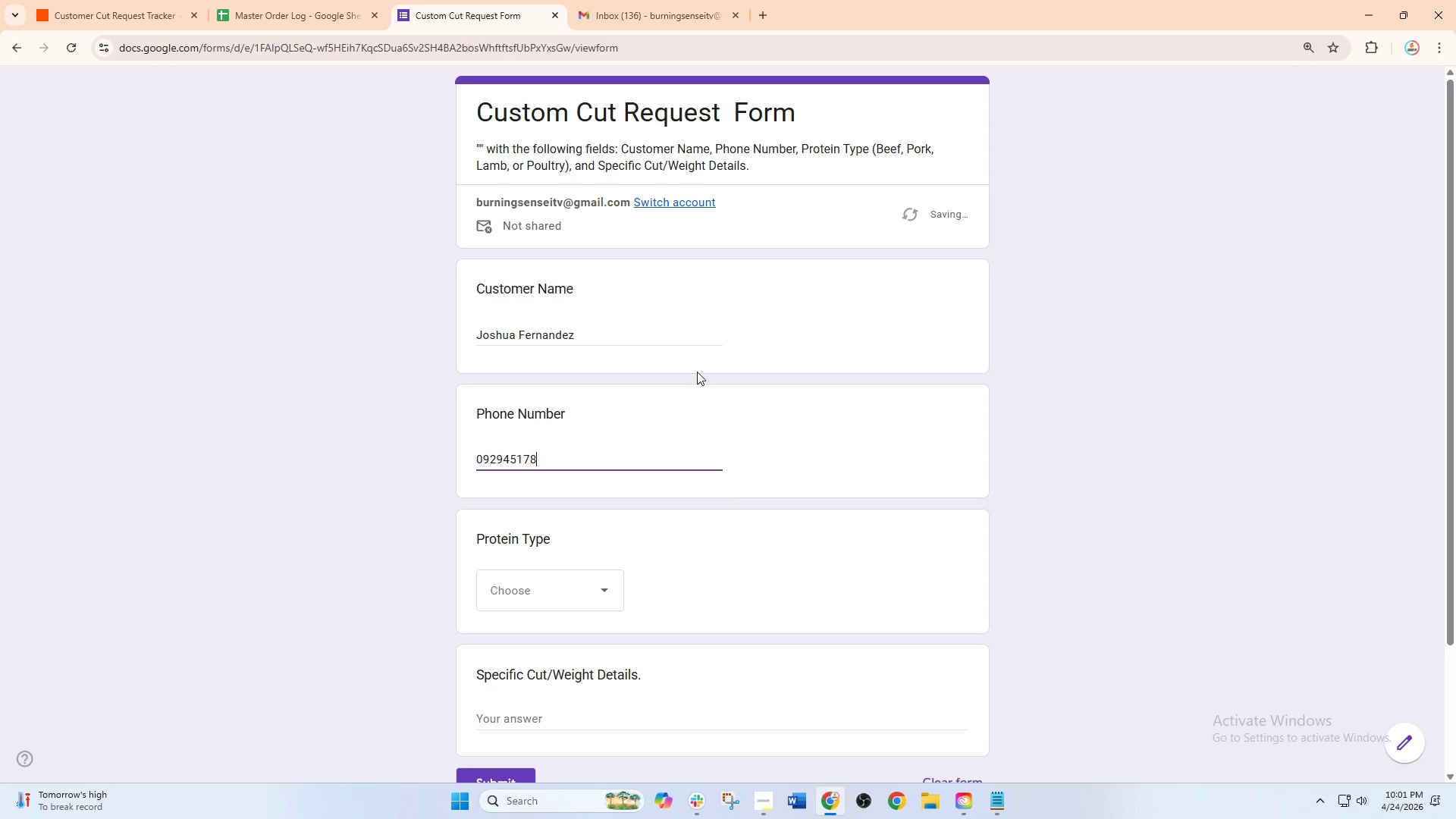 
key(Numpad8)
 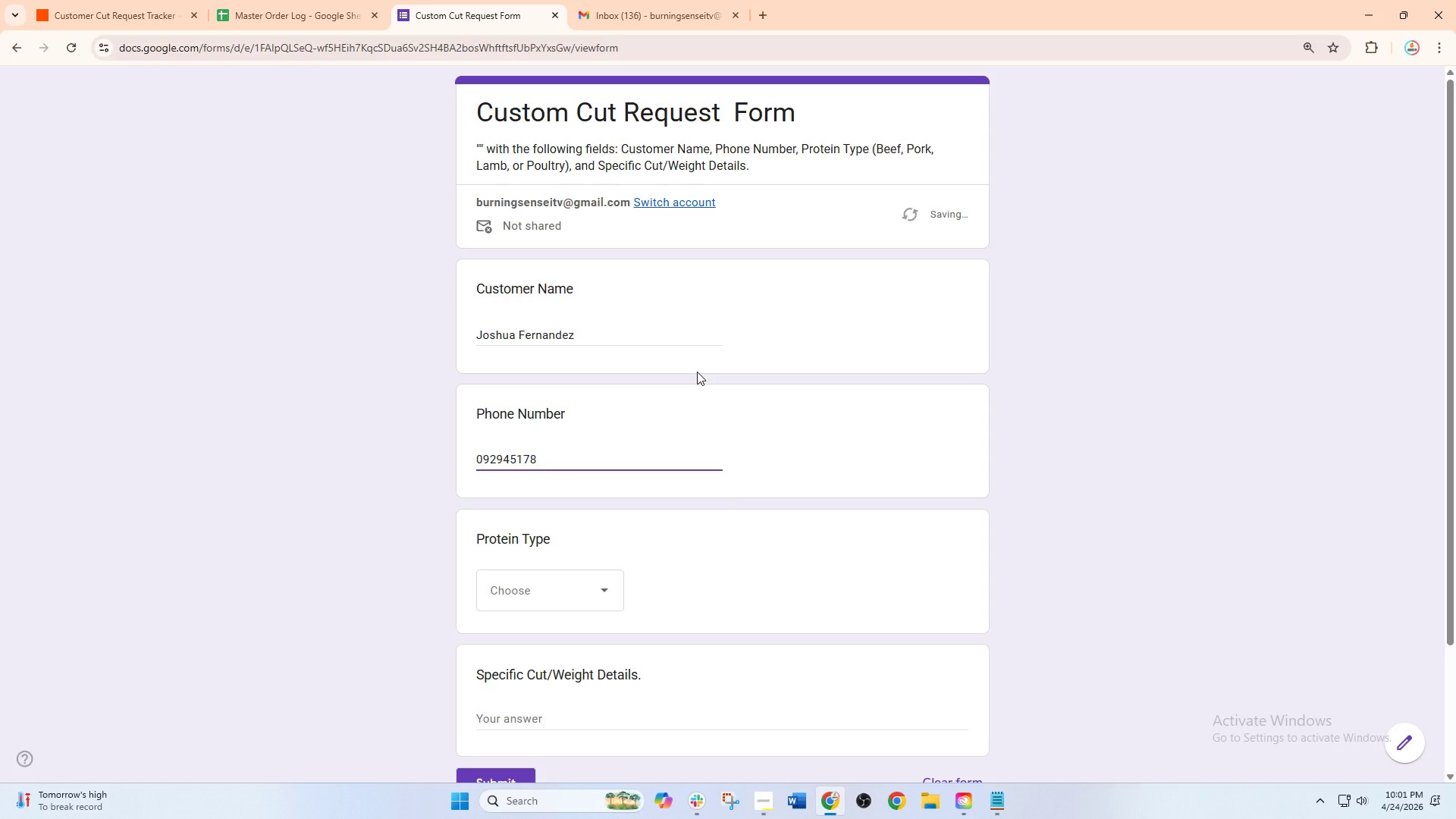 
key(Numpad3)
 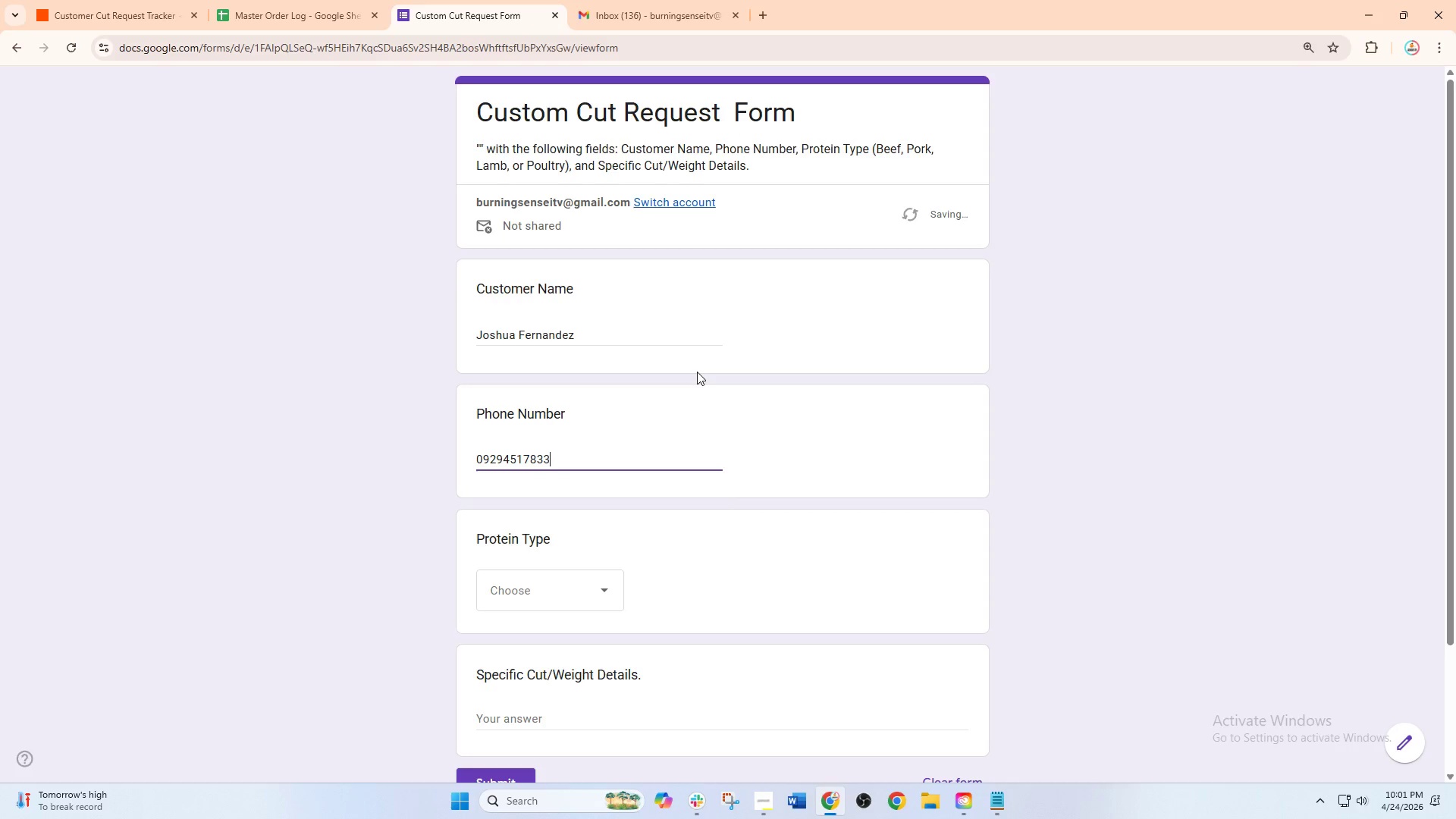 
key(Numpad3)
 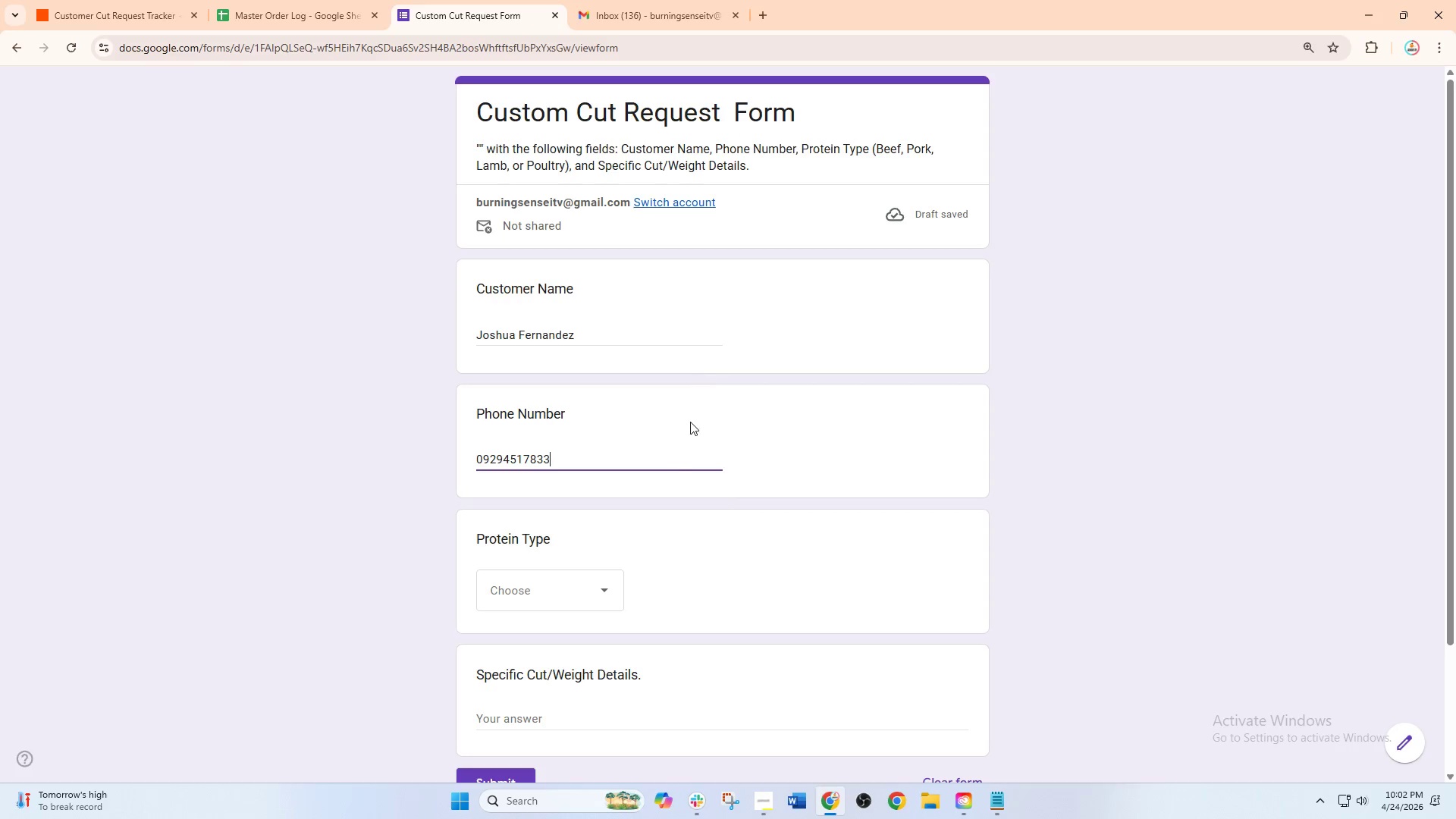 
left_click([563, 592])
 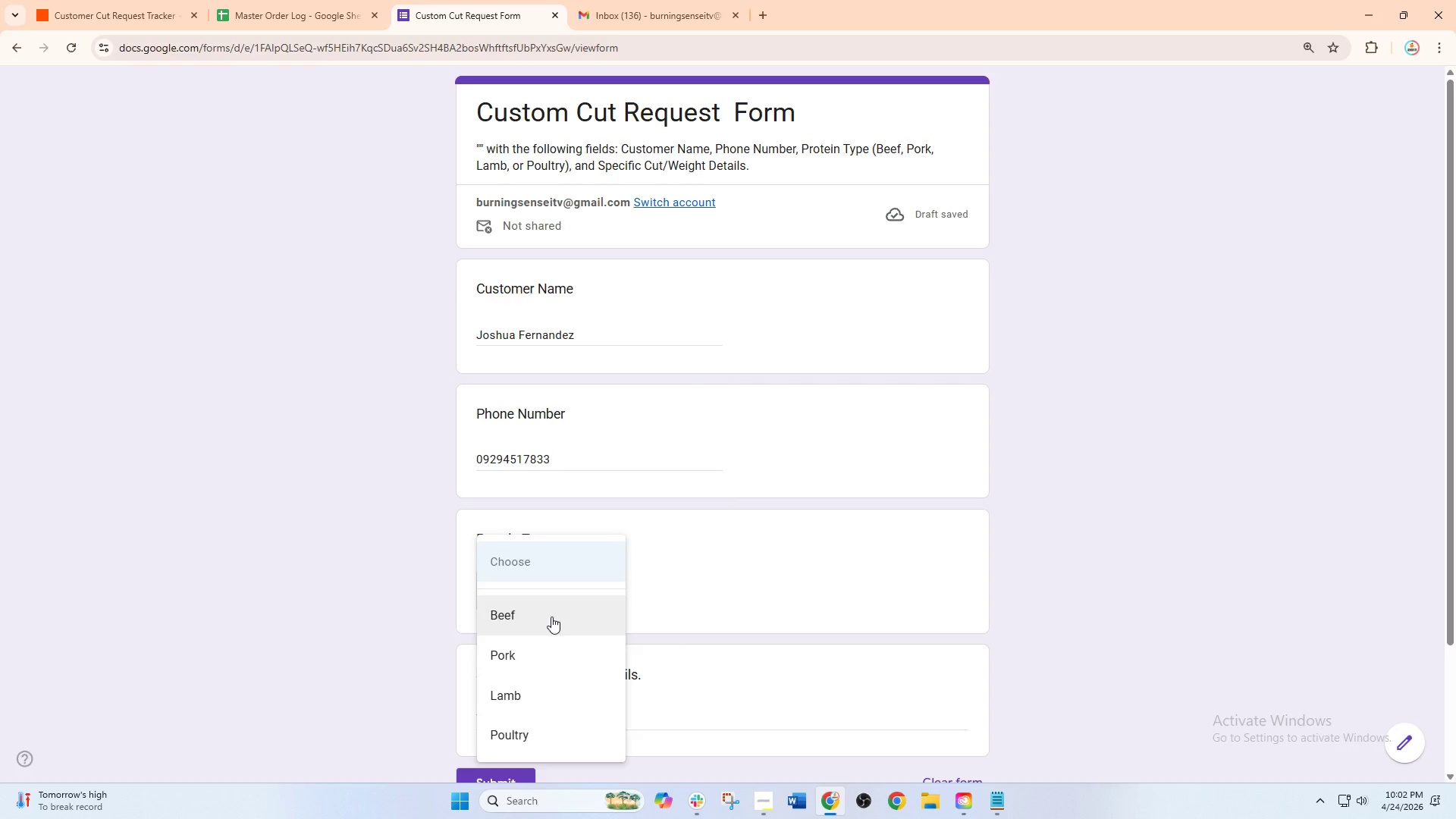 
left_click([551, 617])
 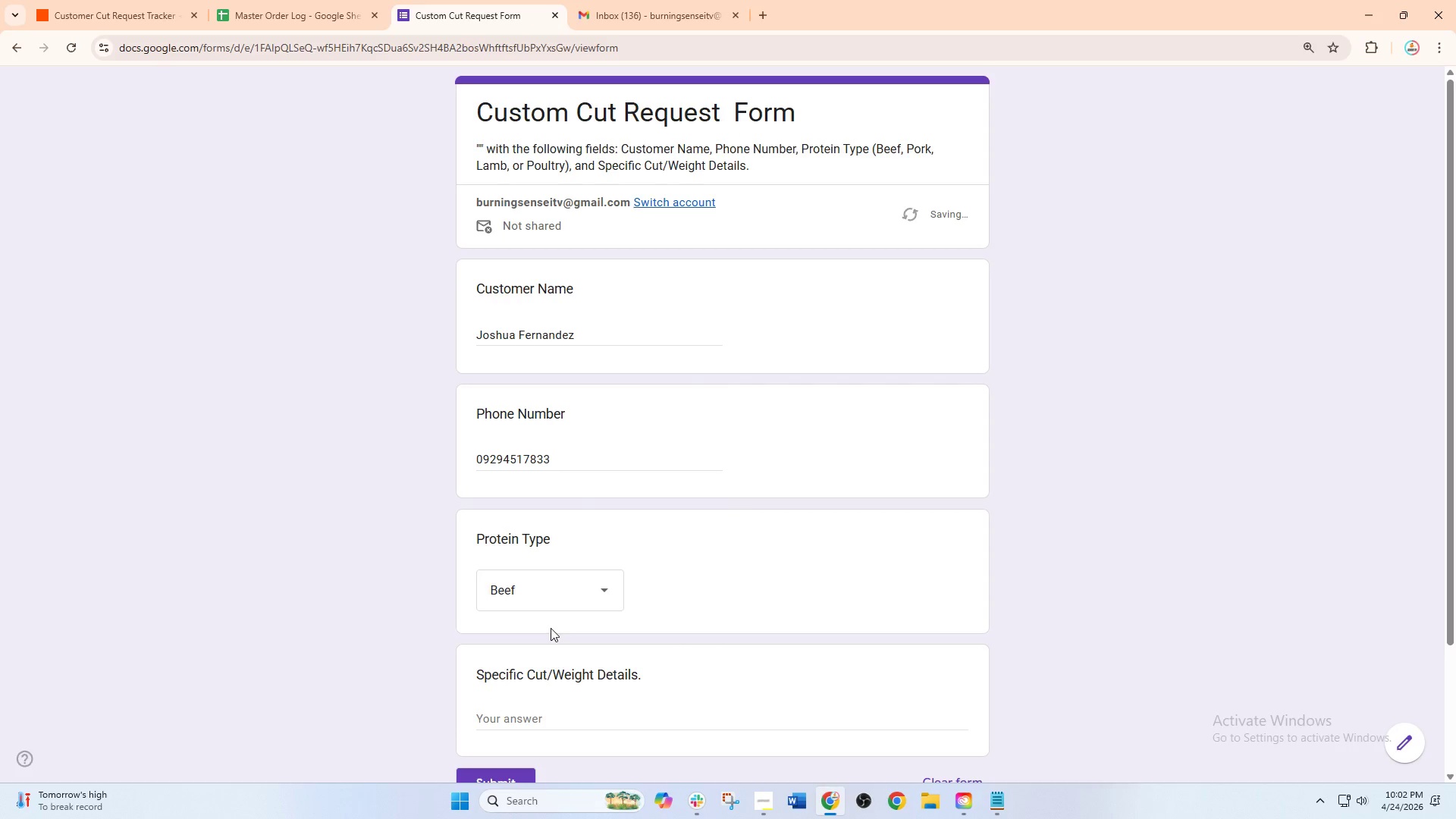 
left_click([526, 721])
 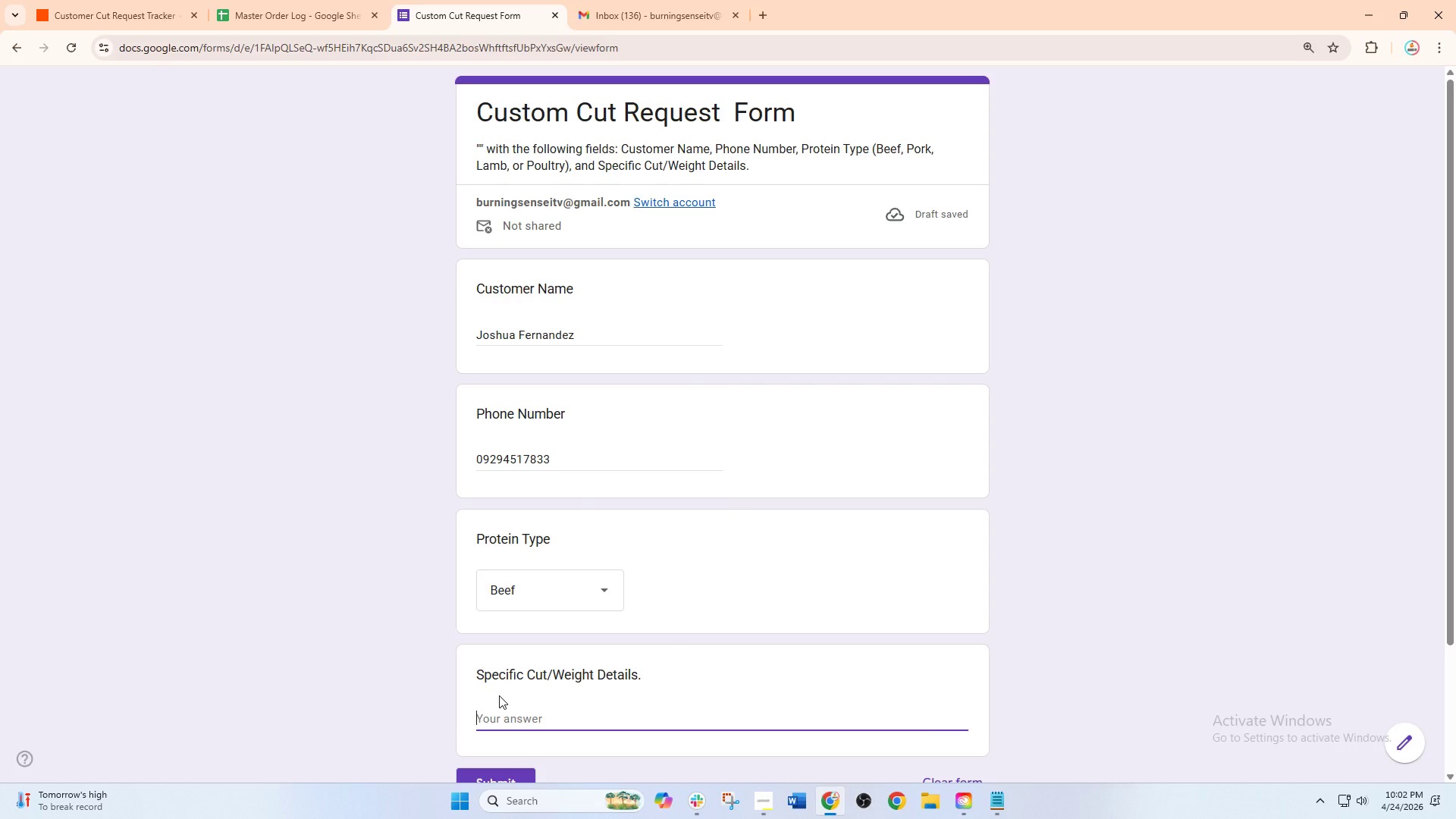 
wait(5.7)
 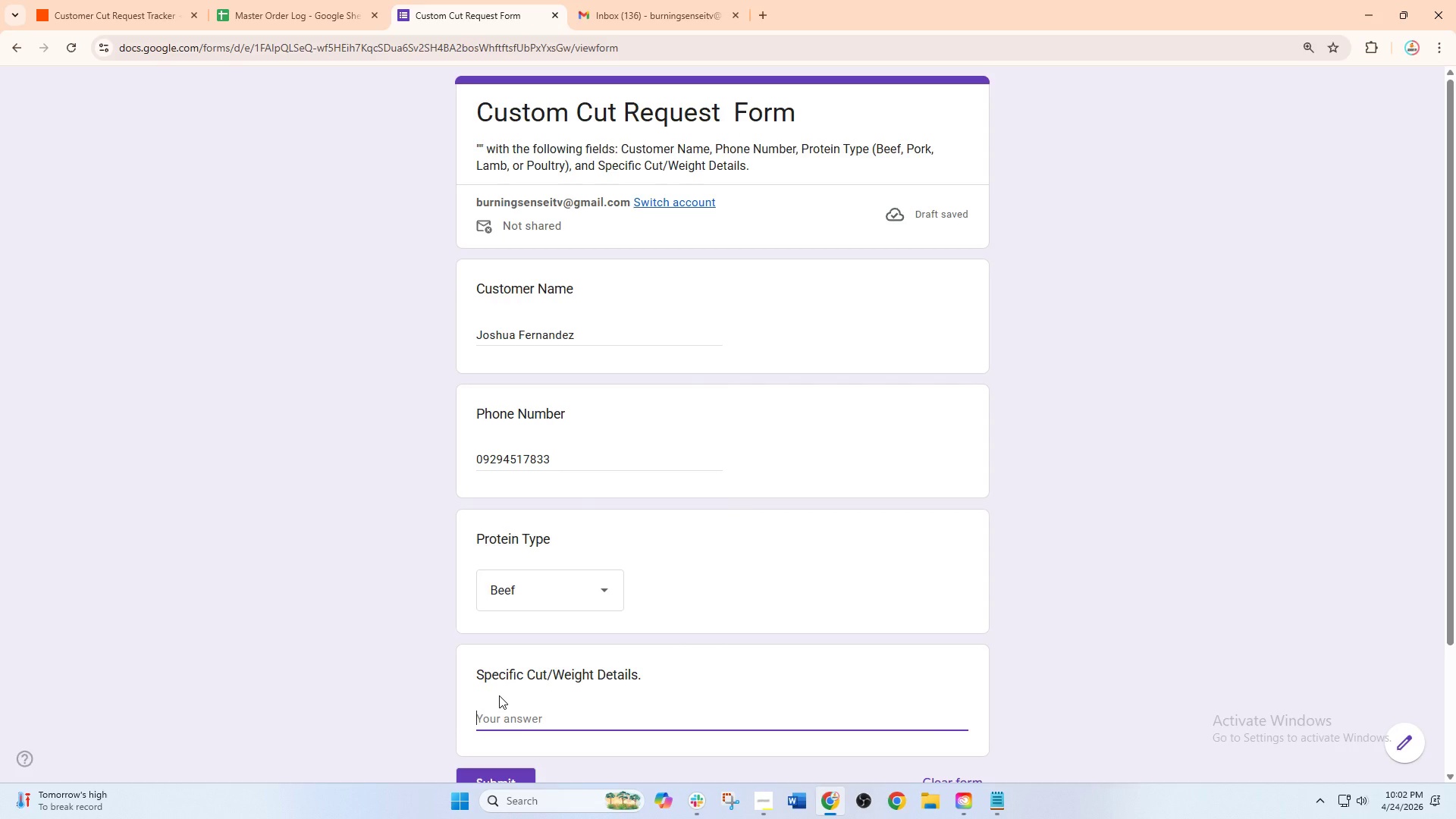 
type(2kg ground )
 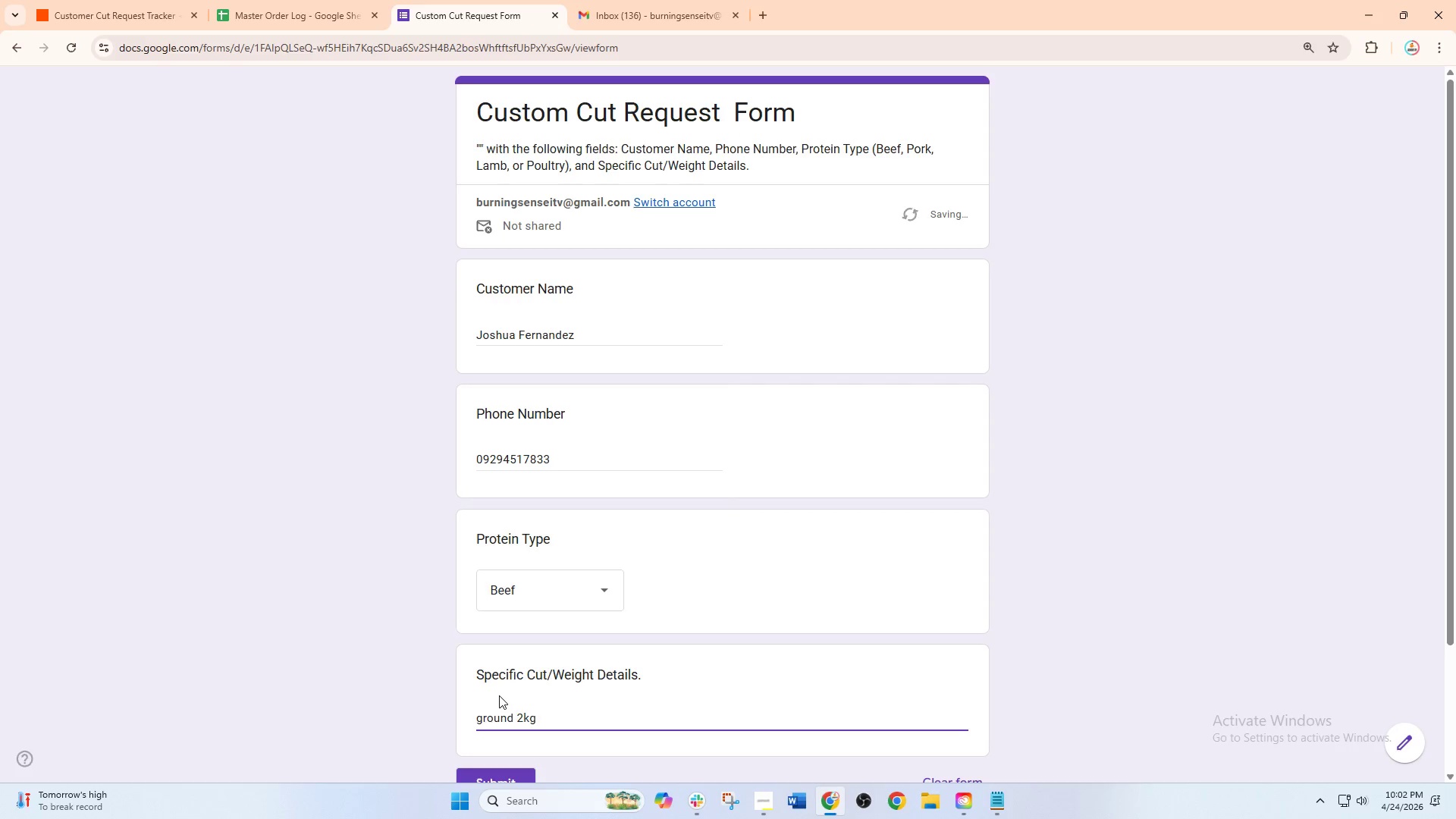 
hold_key(key=ArrowUp, duration=1.14)
 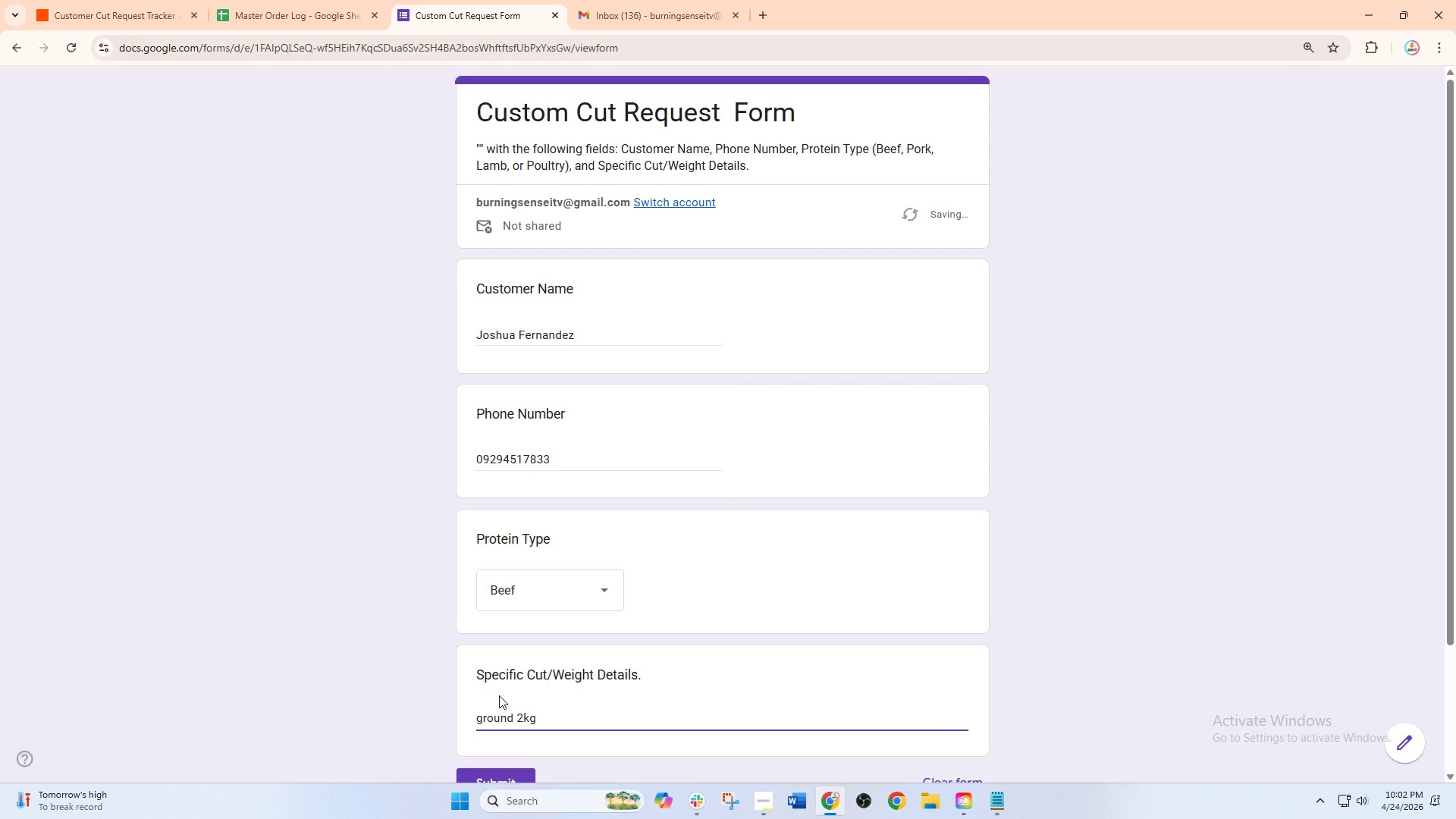 
hold_key(key=Backspace, duration=0.86)
 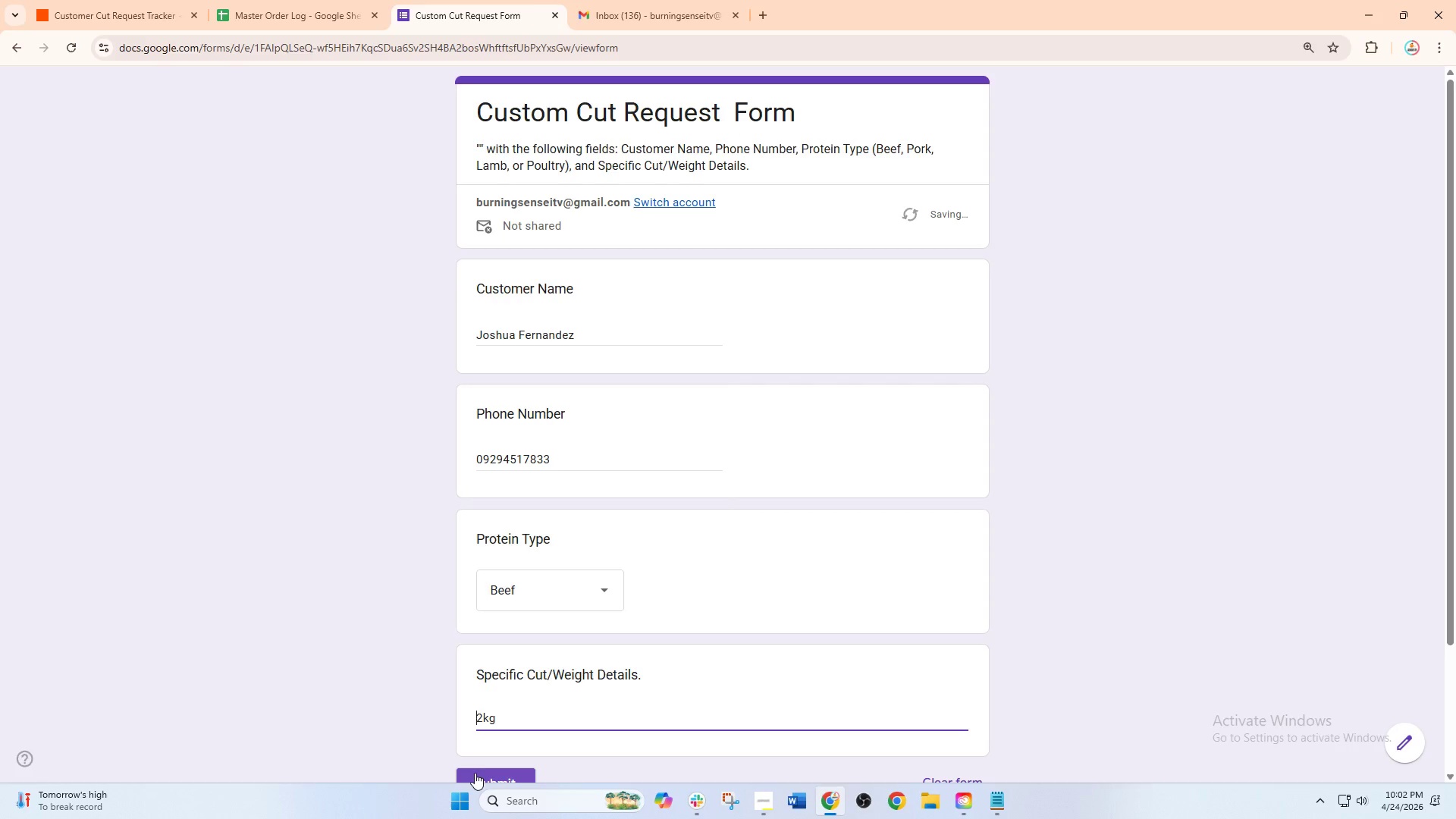 
left_click([538, 725])
 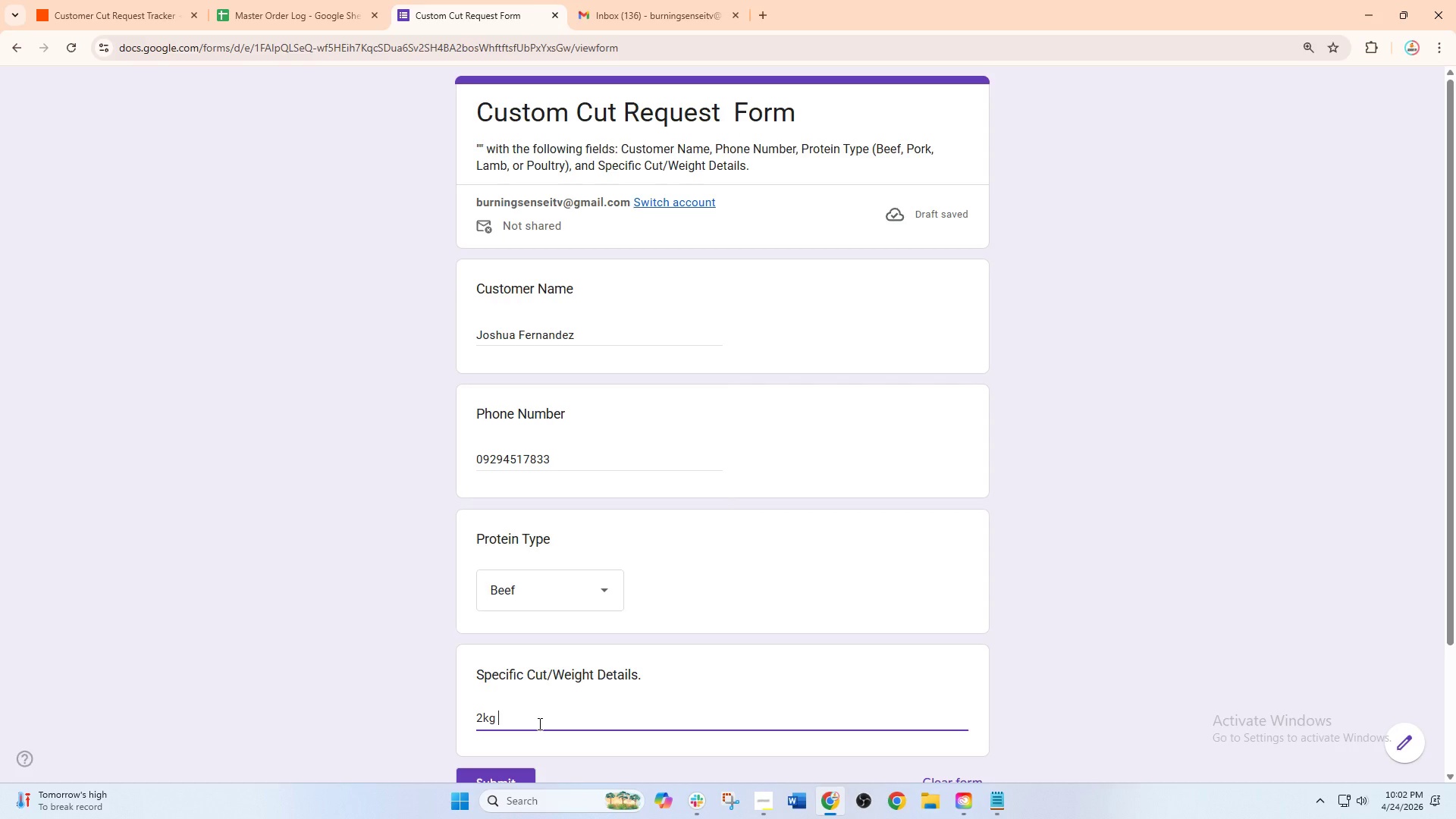 
type(grou)
 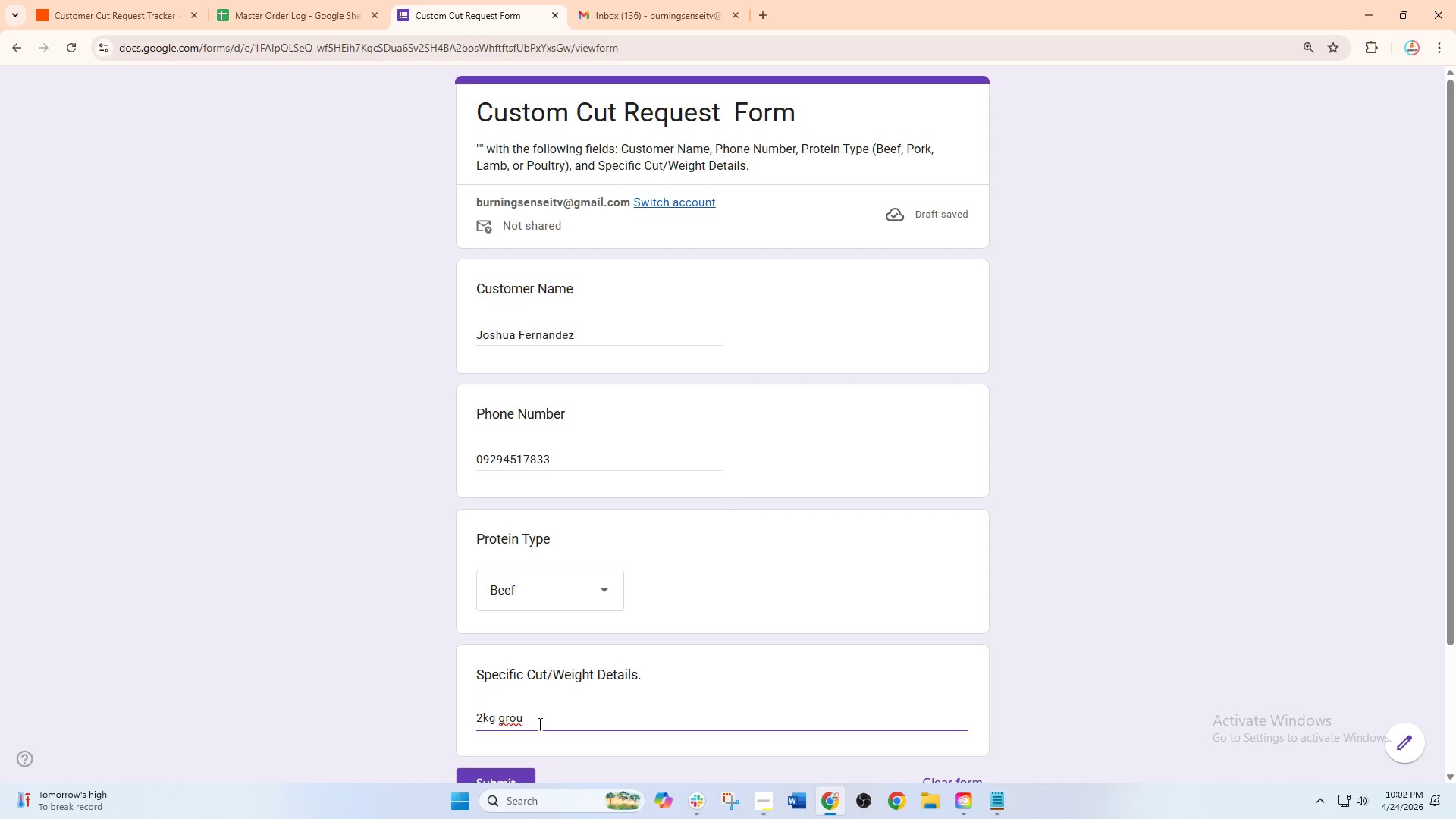 
wait(14.34)
 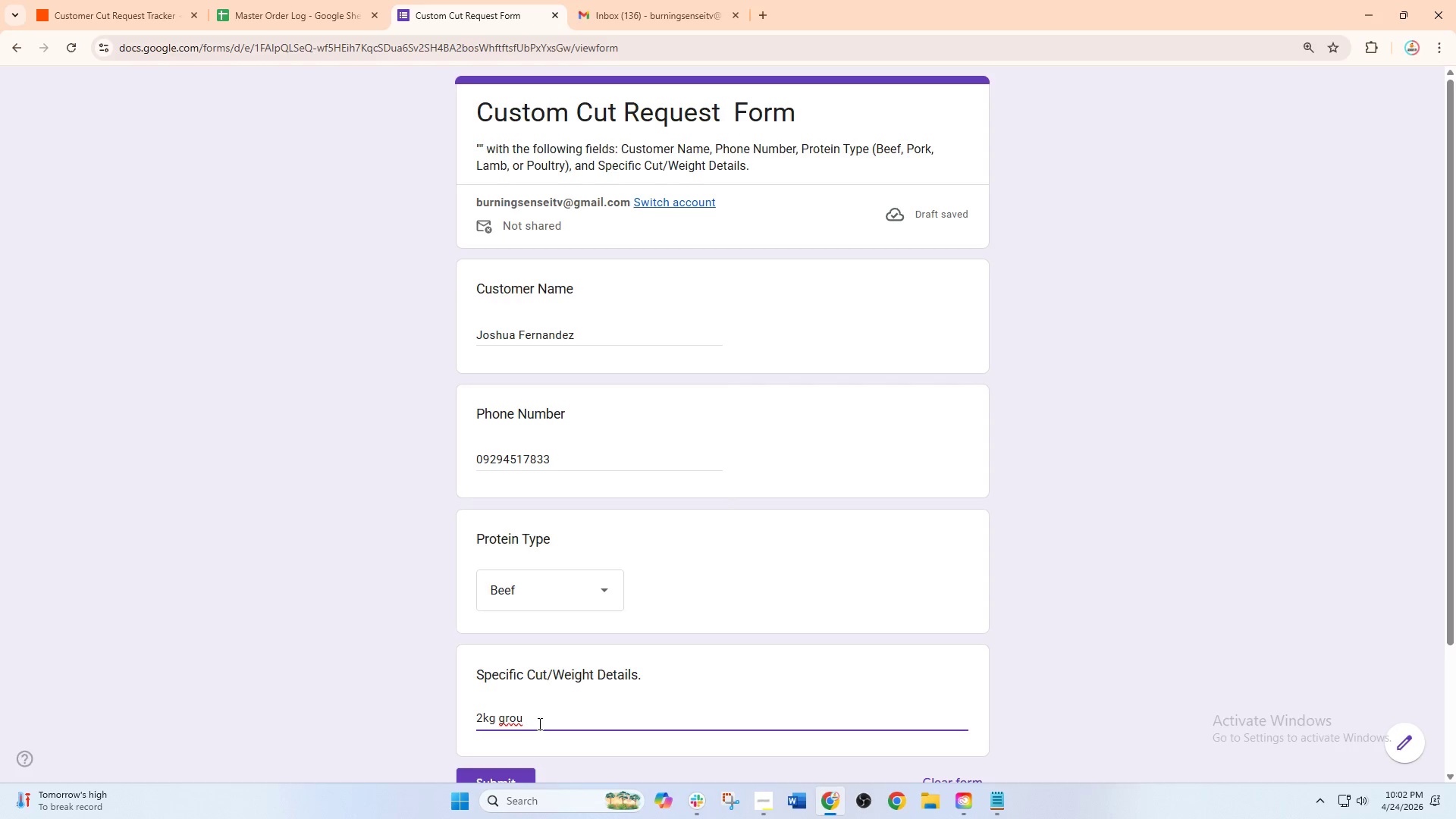 
key(Backspace)
key(Backspace)
key(Backspace)
key(Backspace)
type(Ground )
 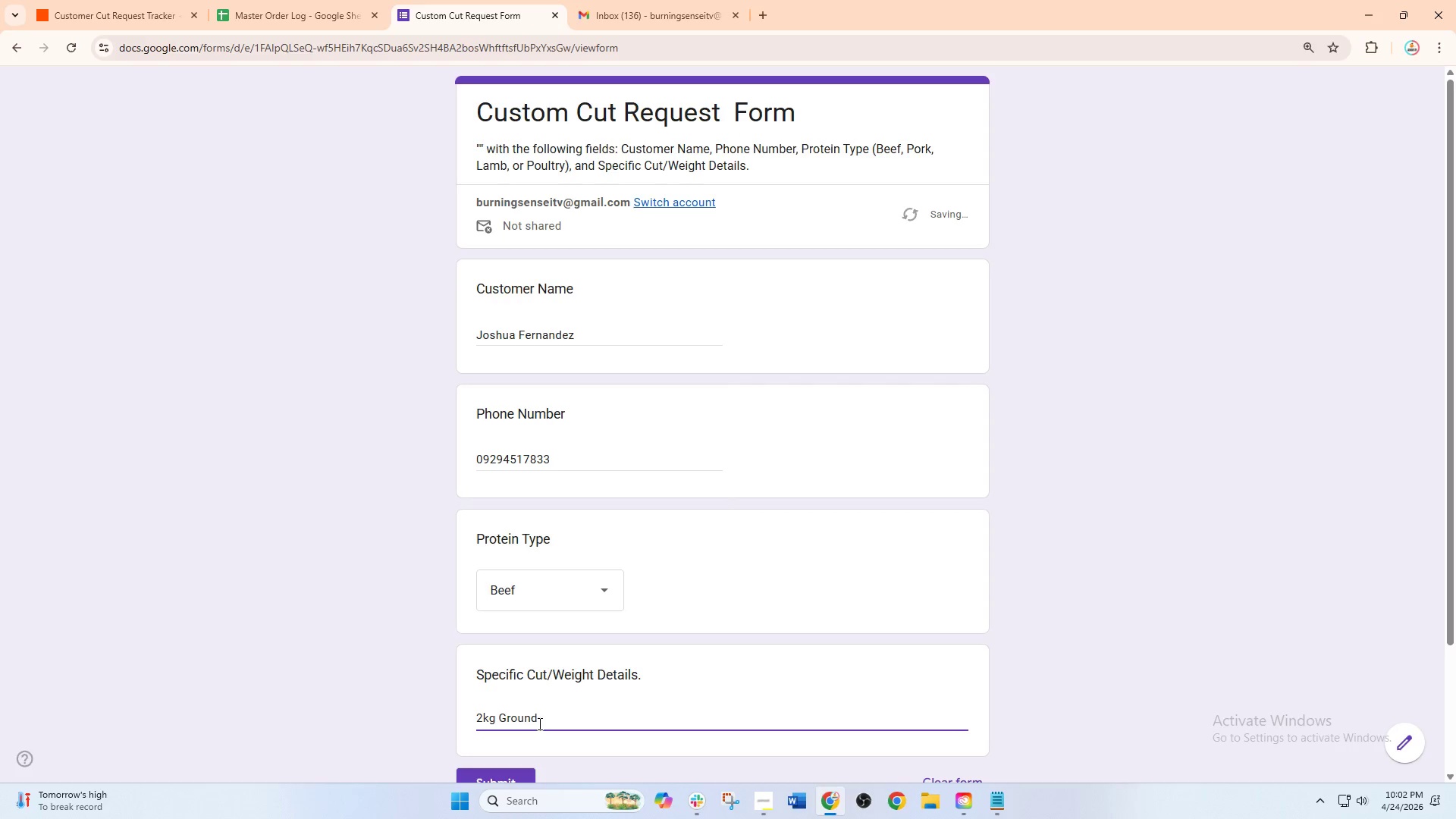 
type(Beef, 80/)
 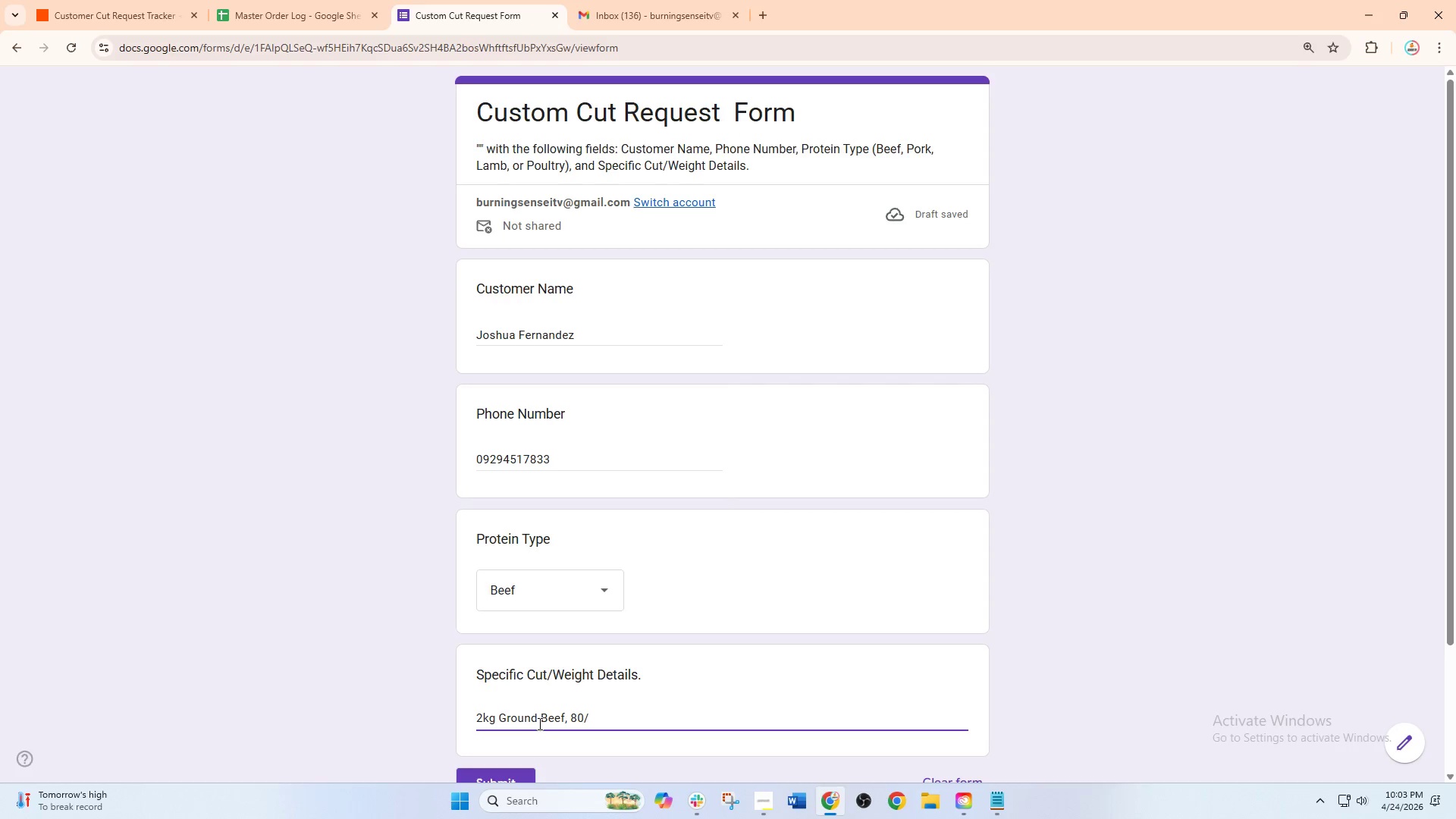 
wait(8.76)
 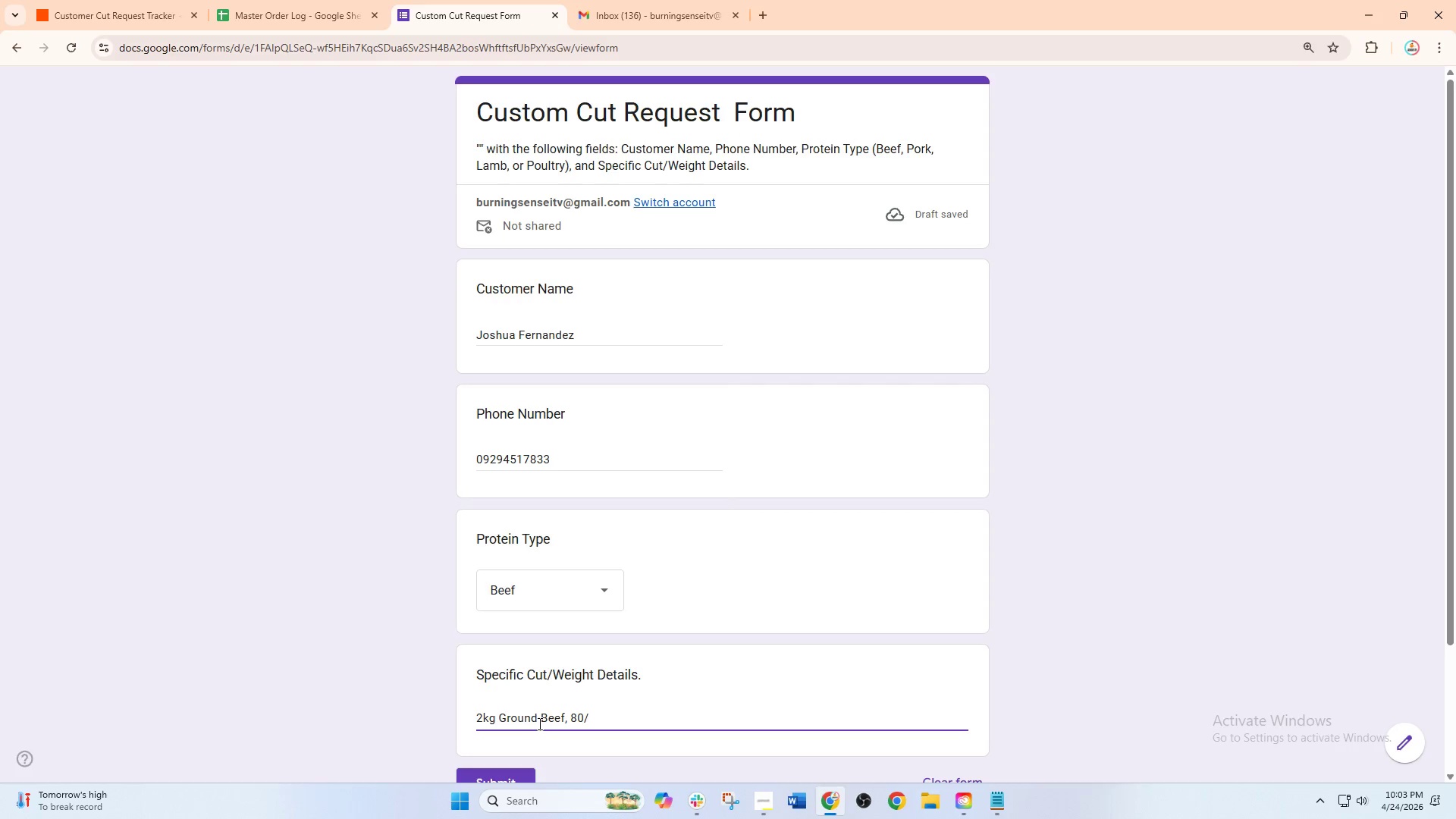 
type(20)
 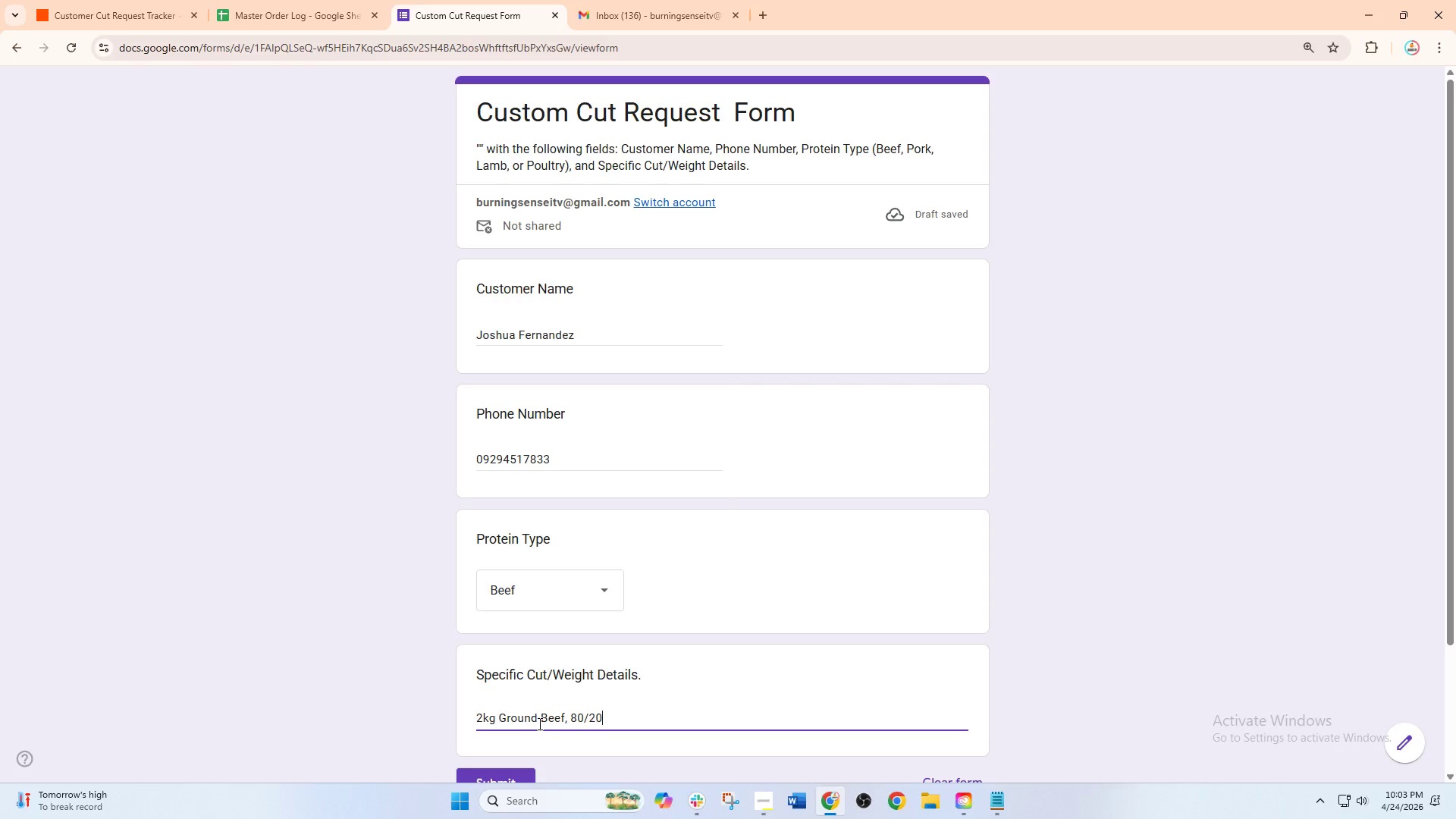 
wait(6.09)
 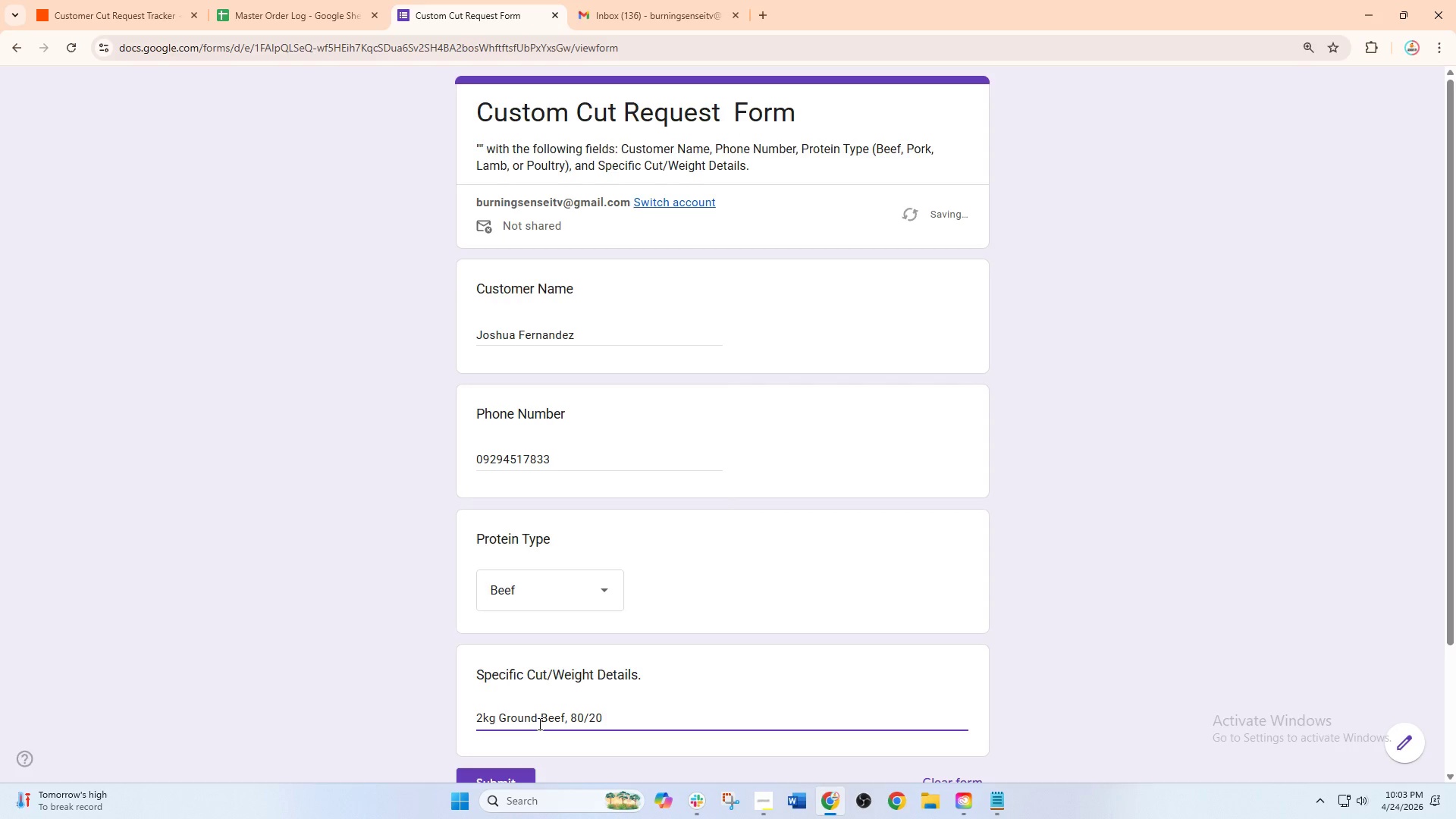 
key(Space)
 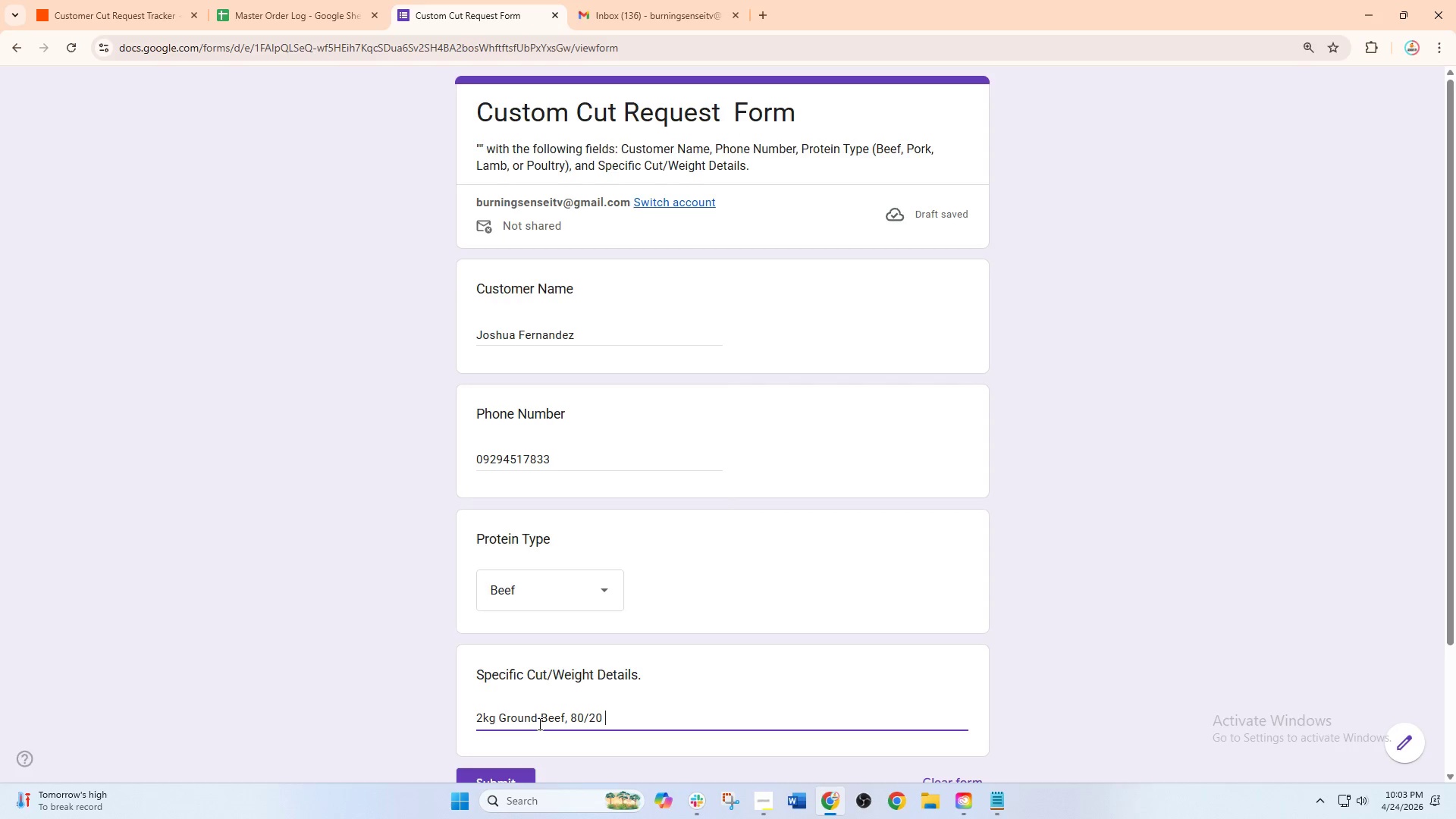 
type(lean ratio)
 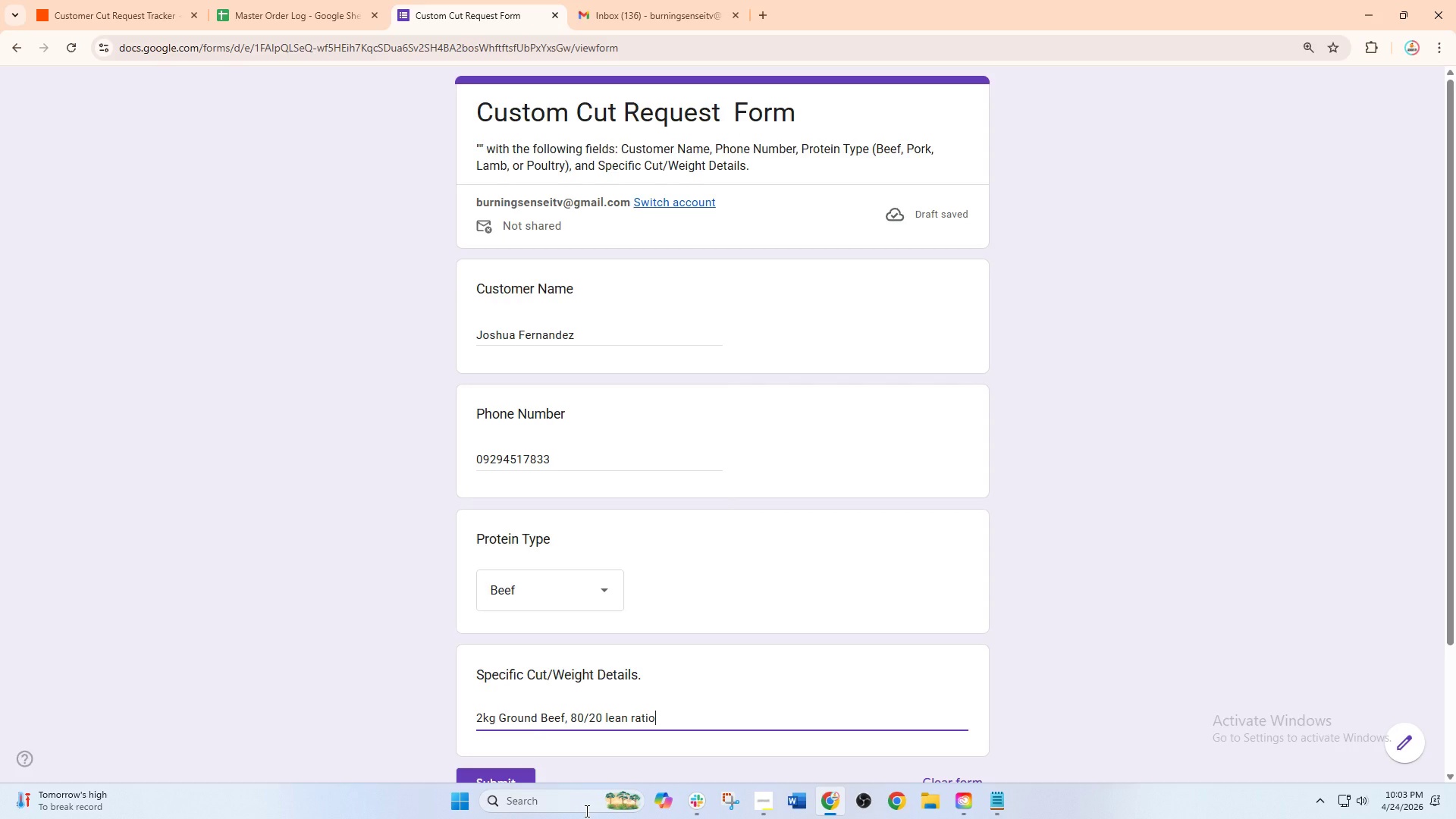 
wait(5.69)
 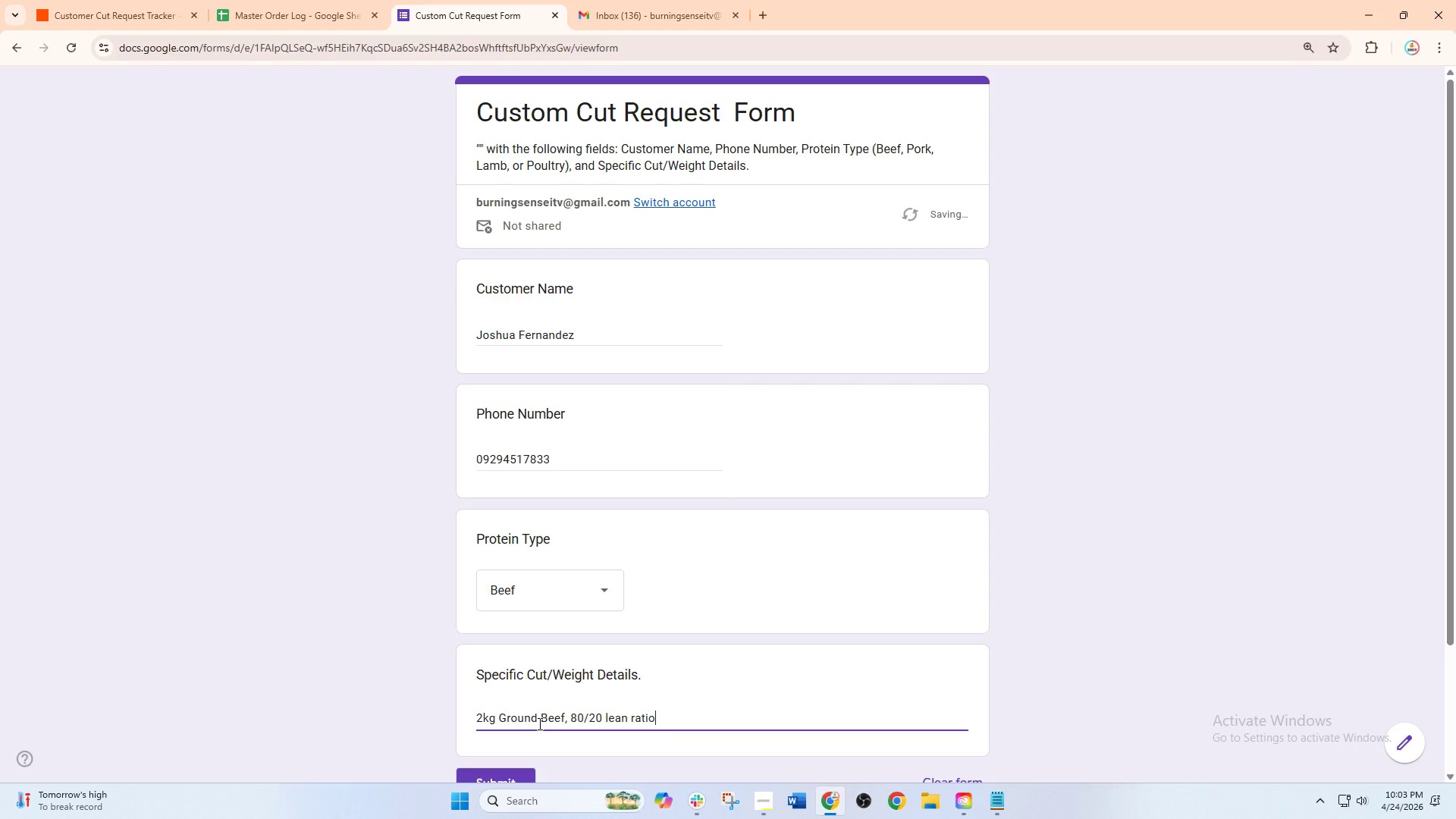 
scroll: coordinate [556, 693], scroll_direction: down, amount: 1.0
 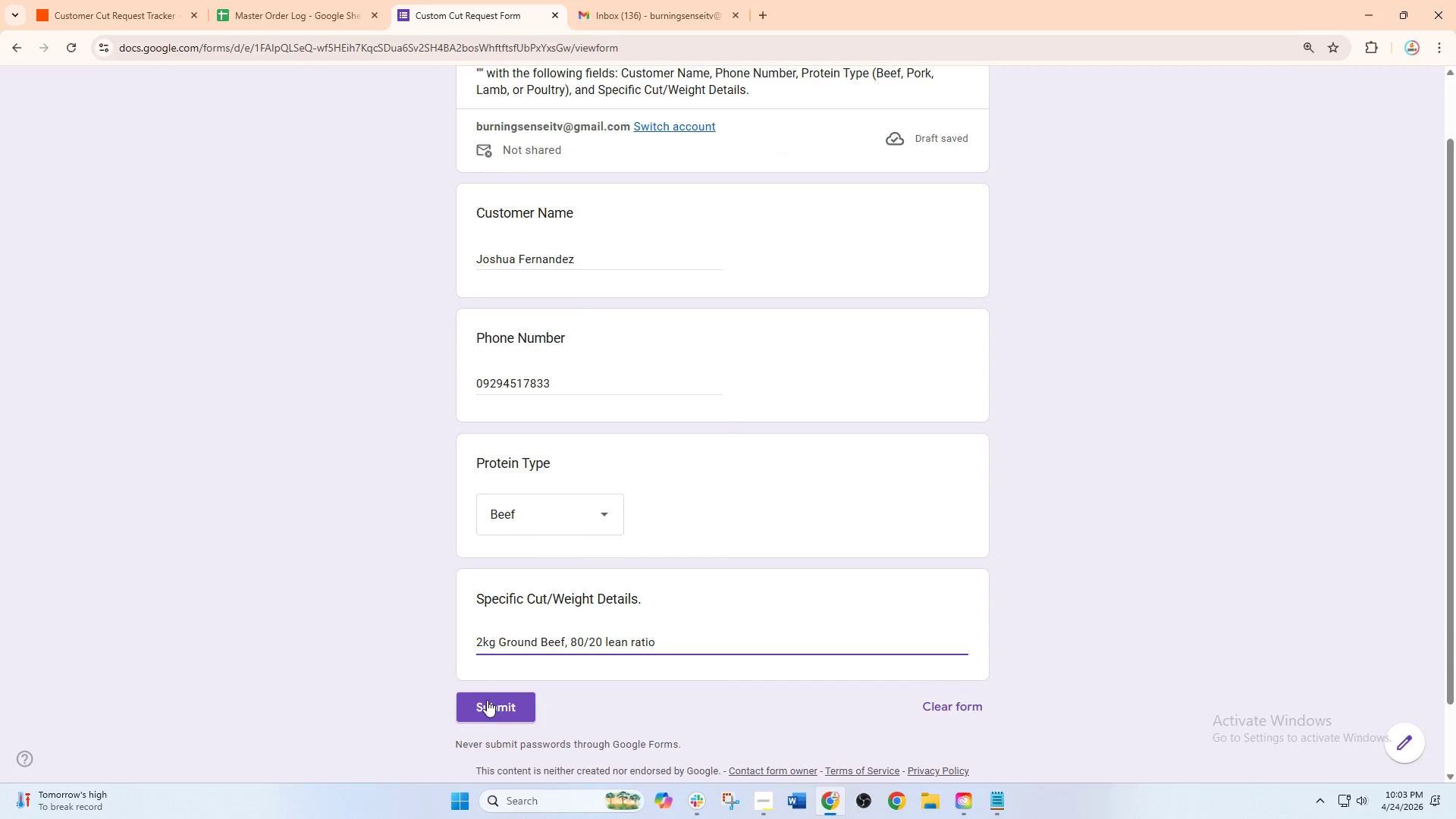 
left_click([487, 700])
 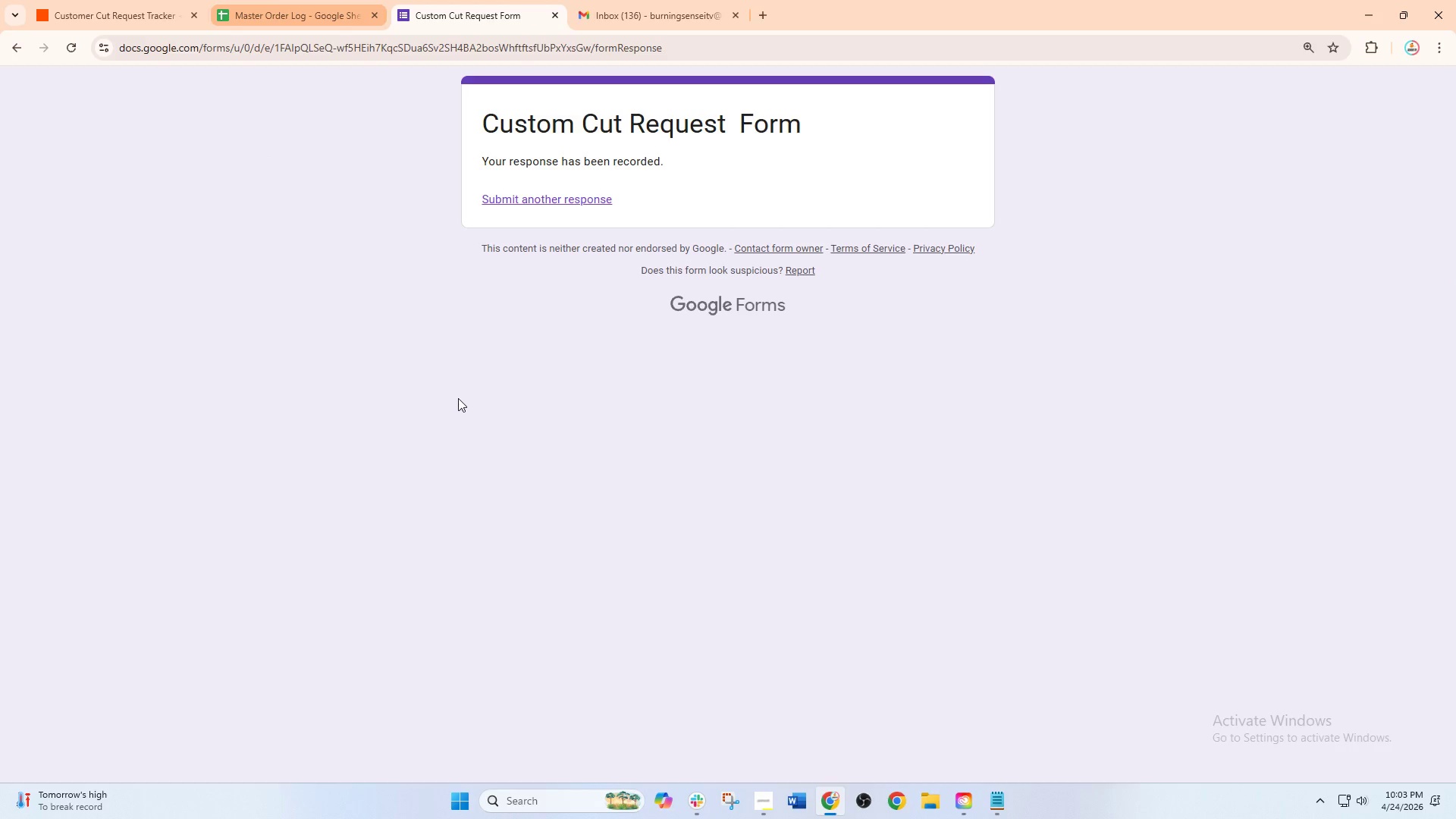 
wait(6.69)
 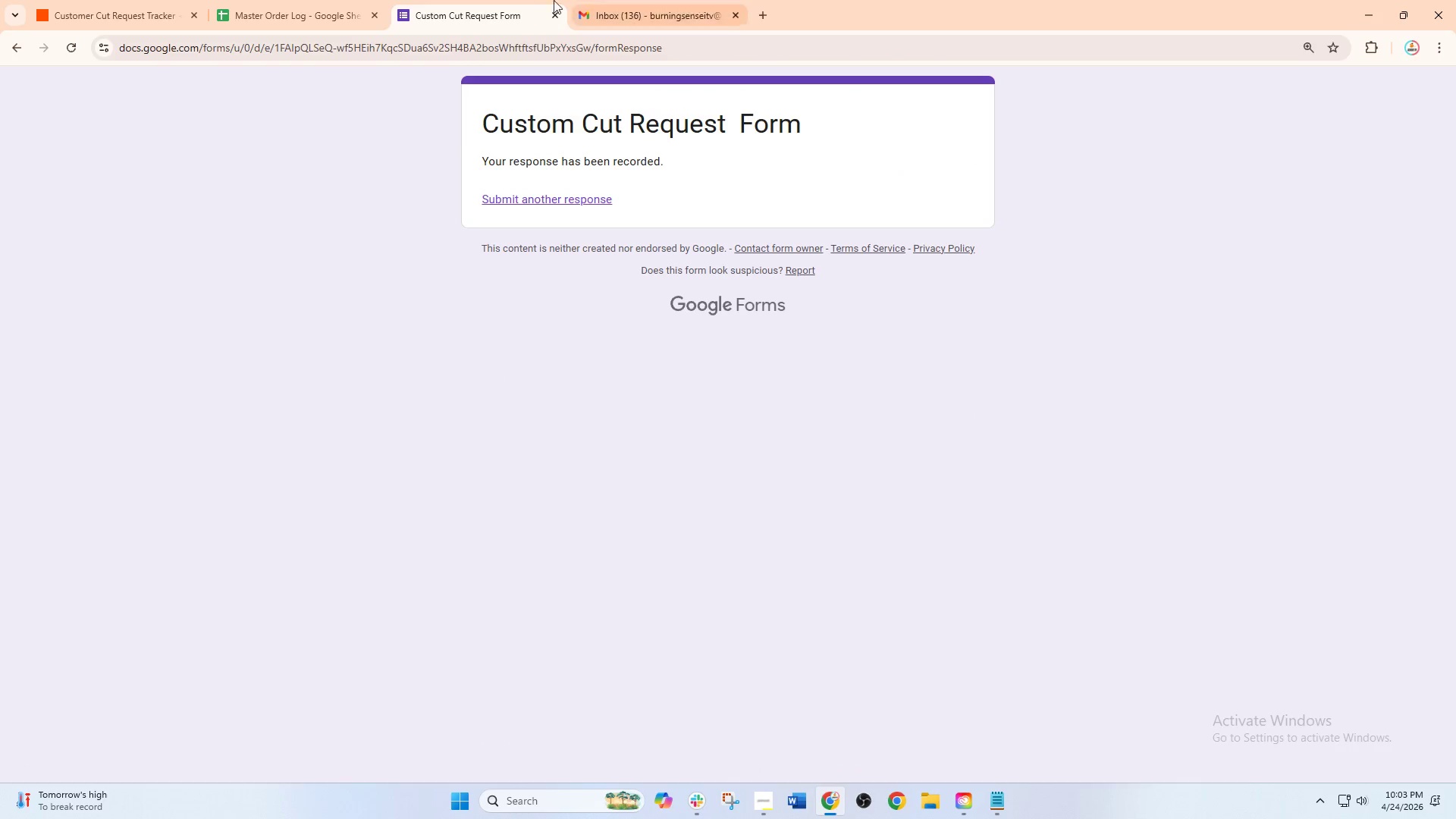 
left_click([40, 0])
 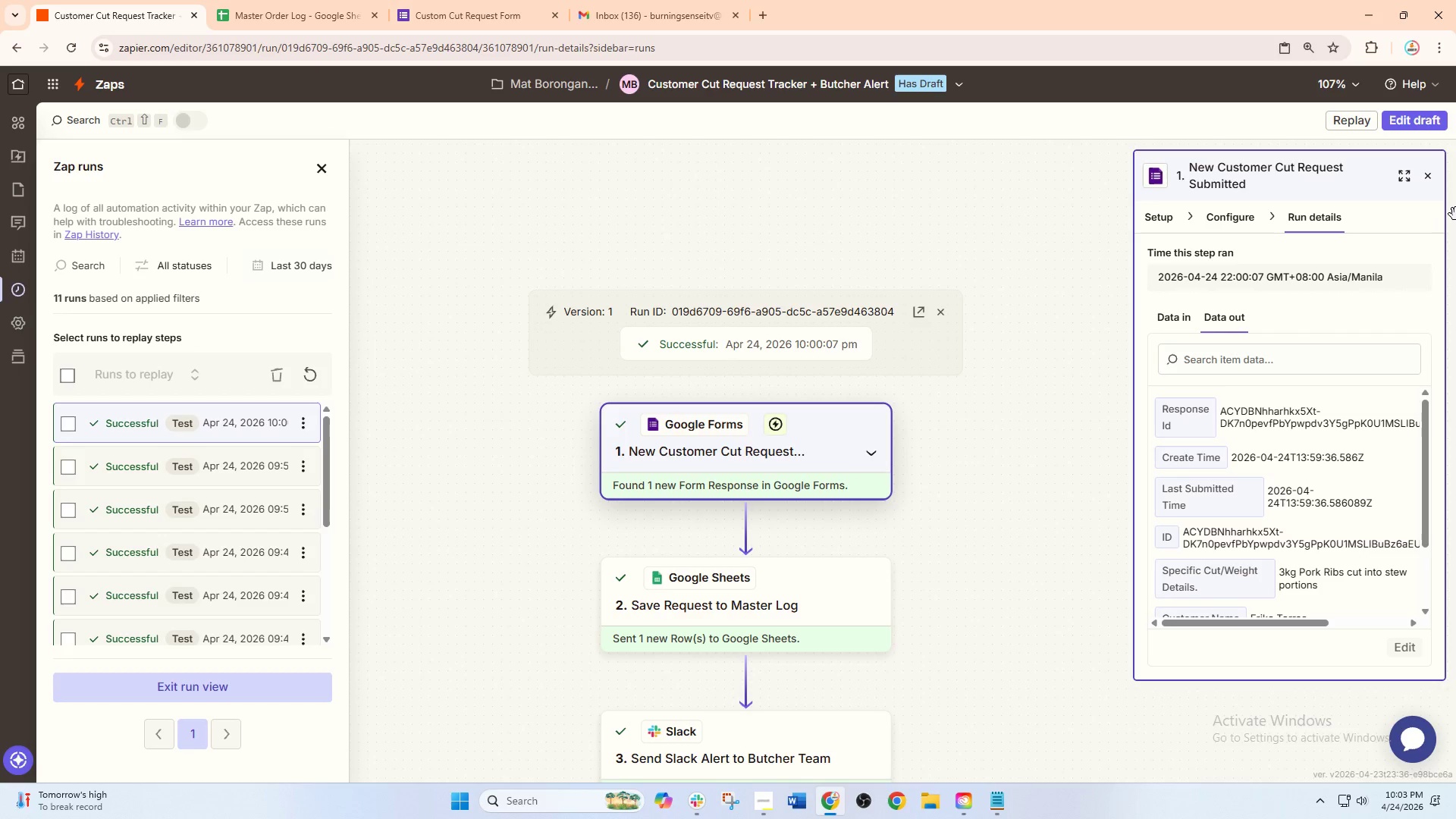 
double_click([1419, 126])
 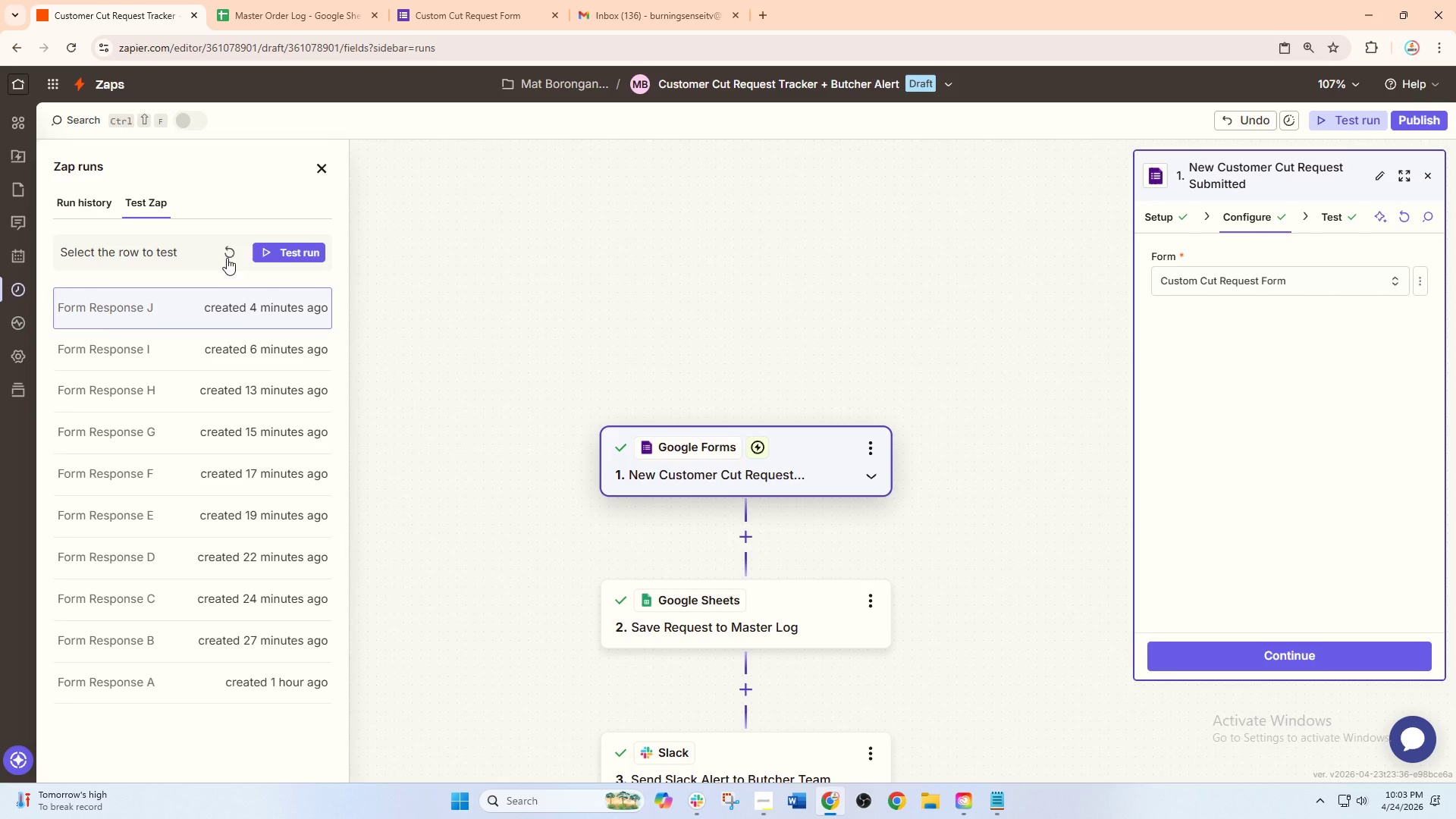 
left_click([234, 249])
 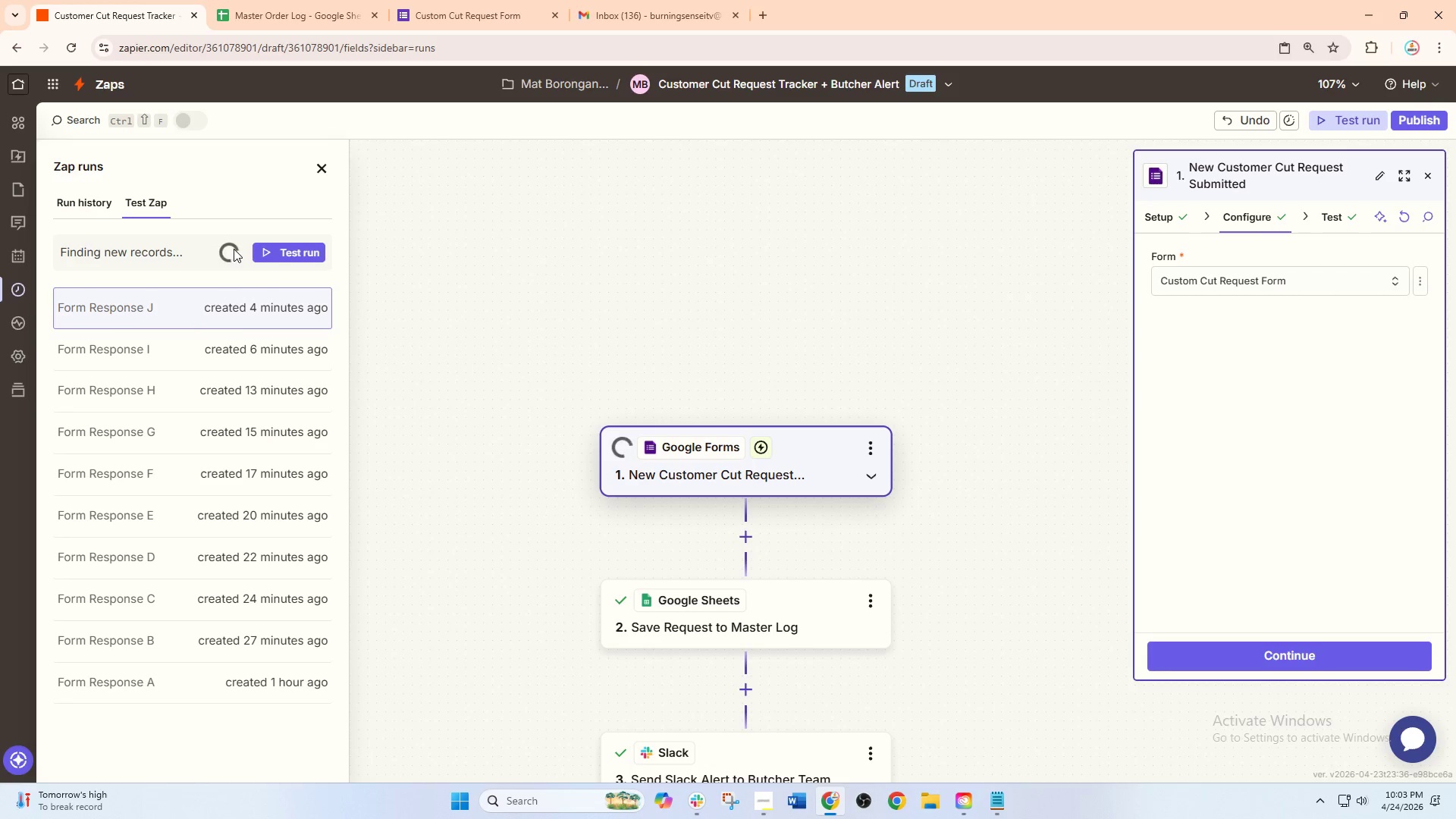 
left_click([256, 301])
 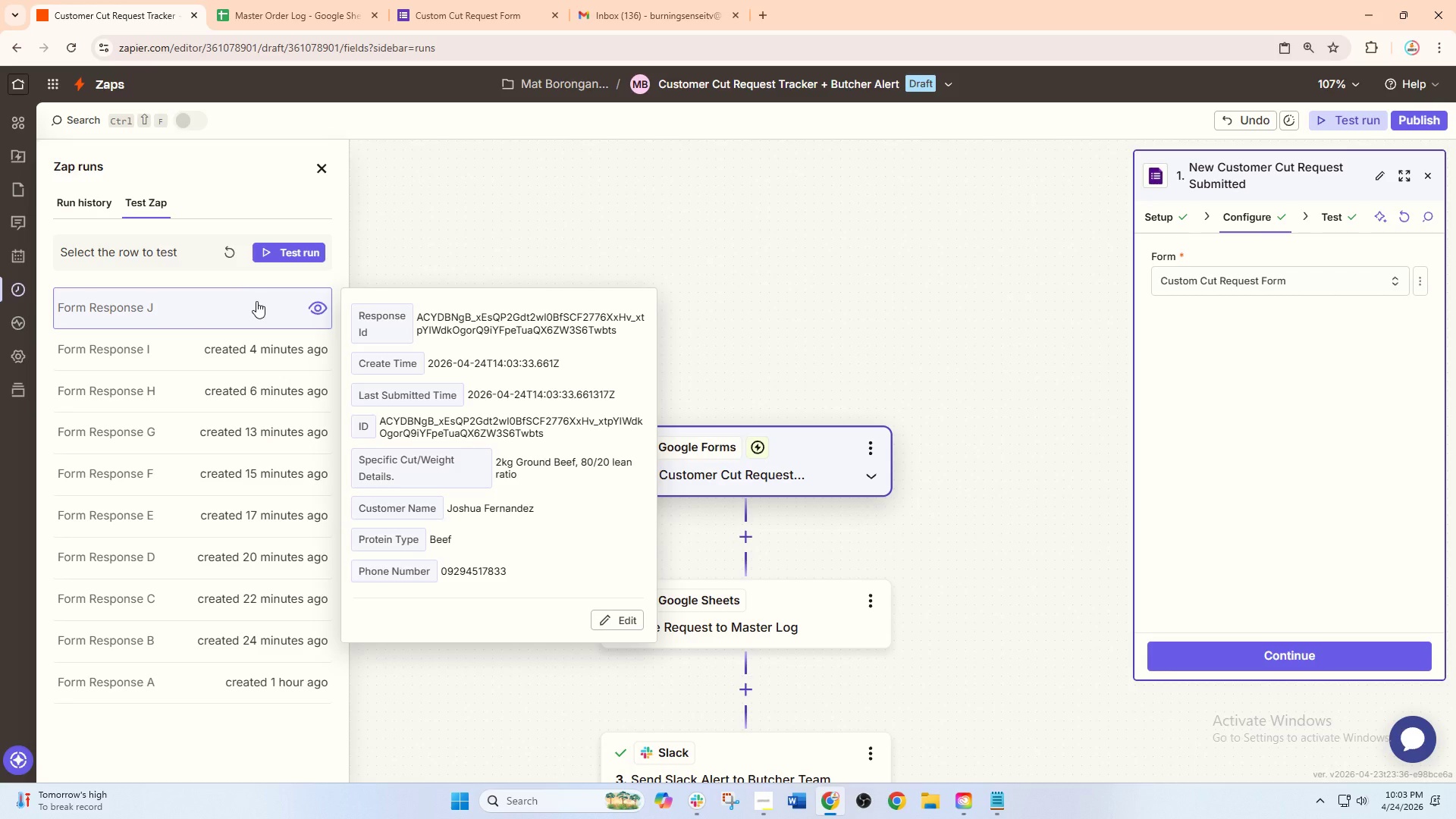 
left_click([296, 250])
 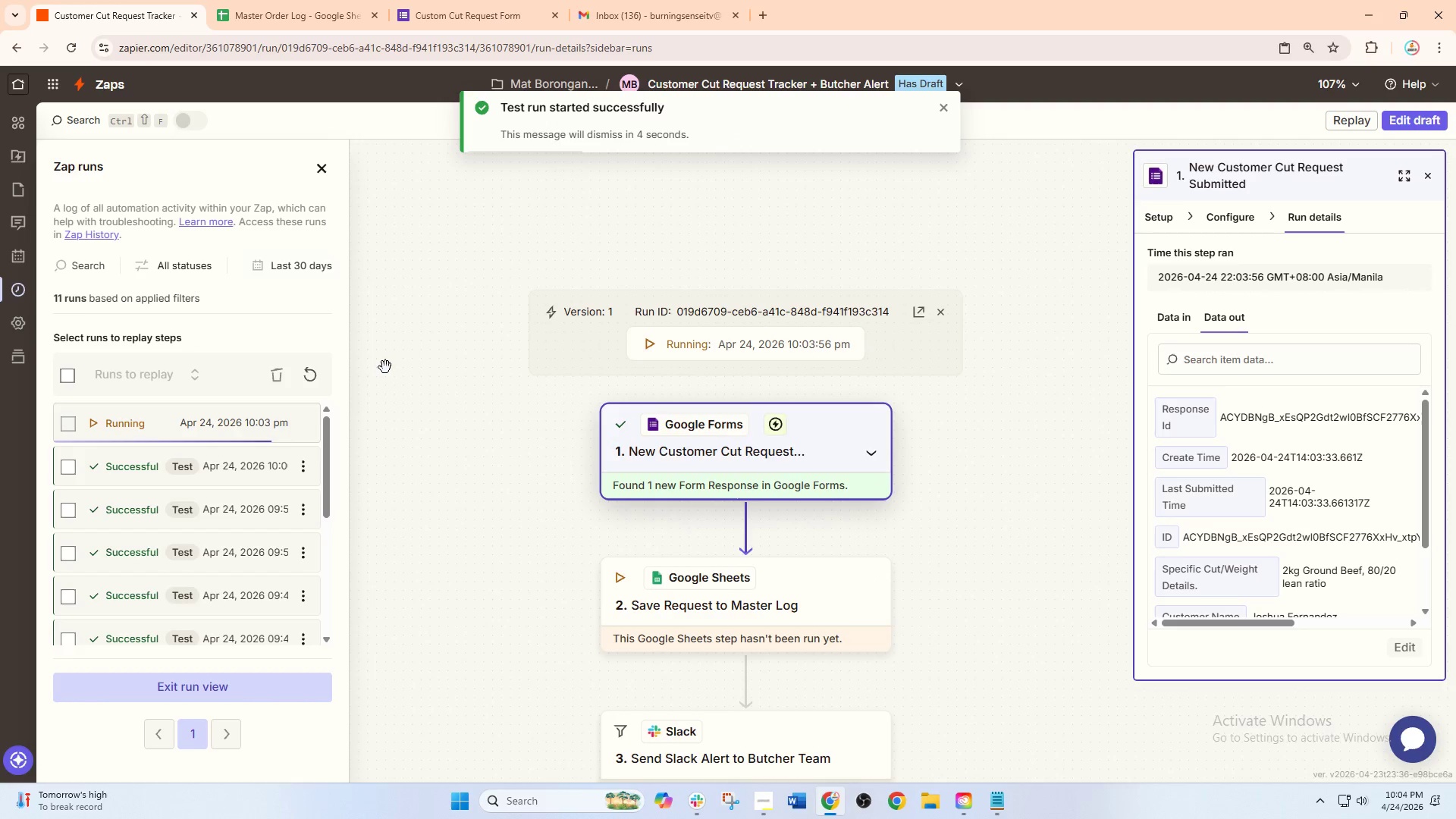 
wait(13.97)
 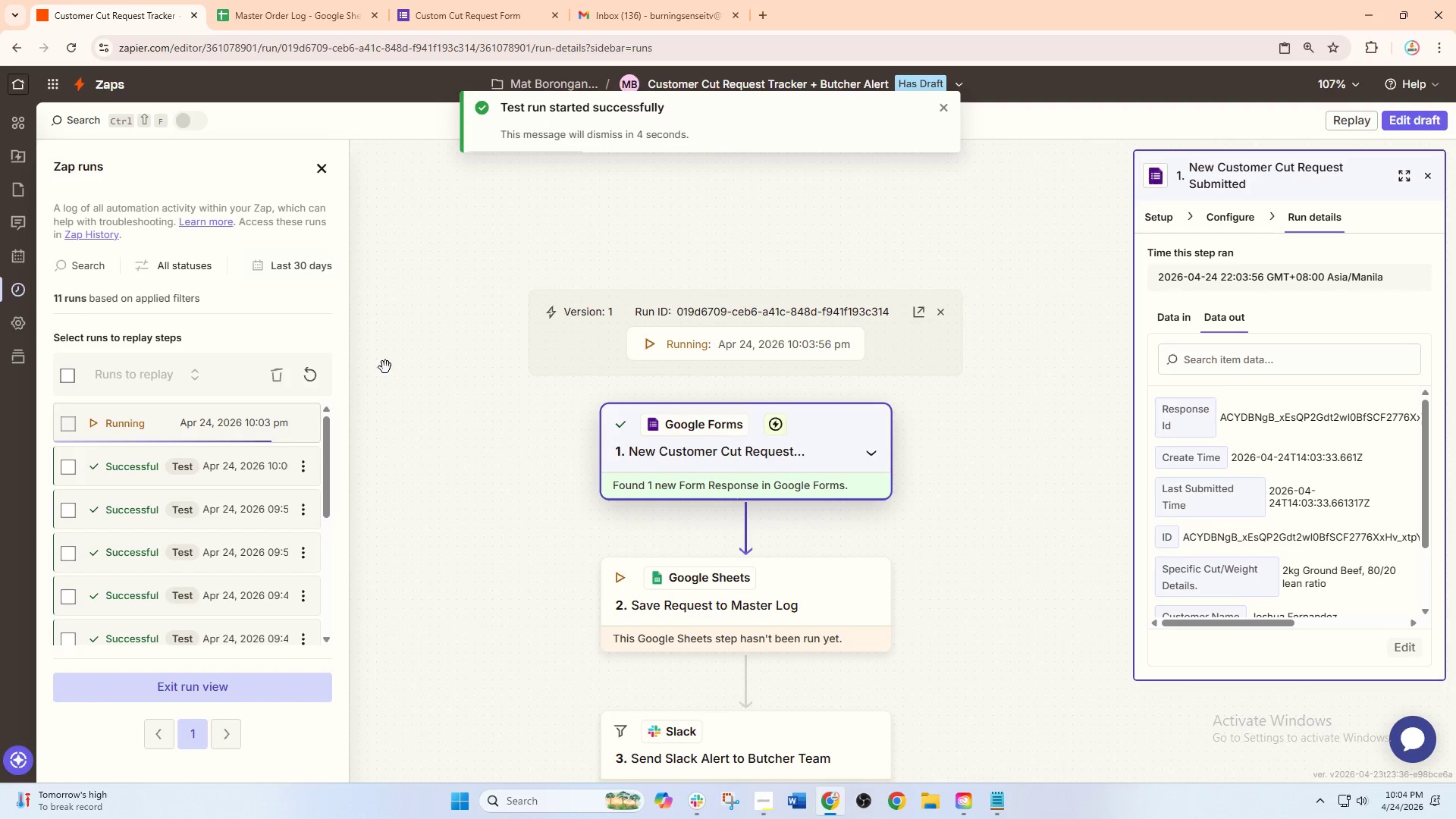 
scroll: coordinate [831, 529], scroll_direction: down, amount: 5.0
 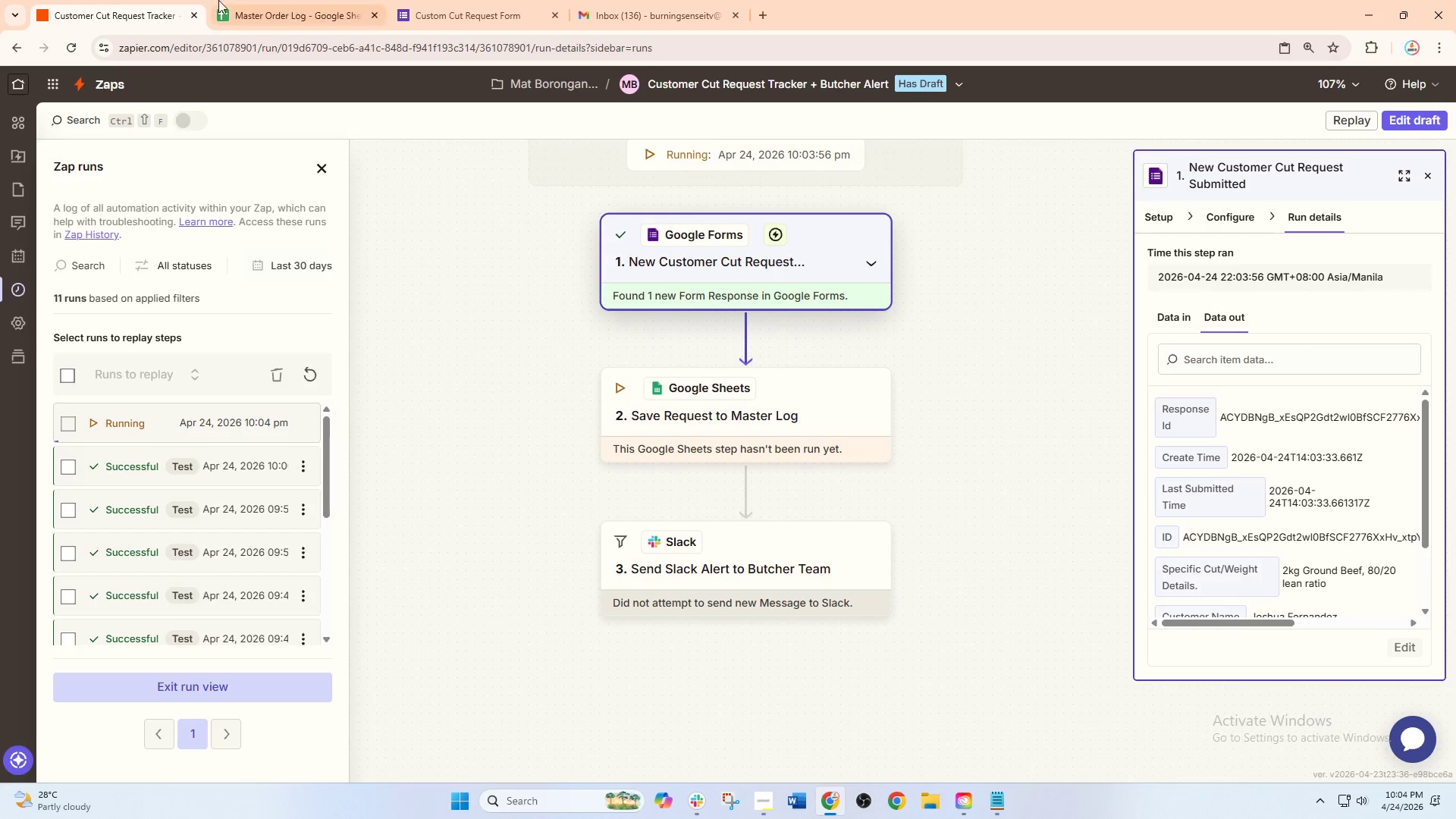 
left_click([263, 0])
 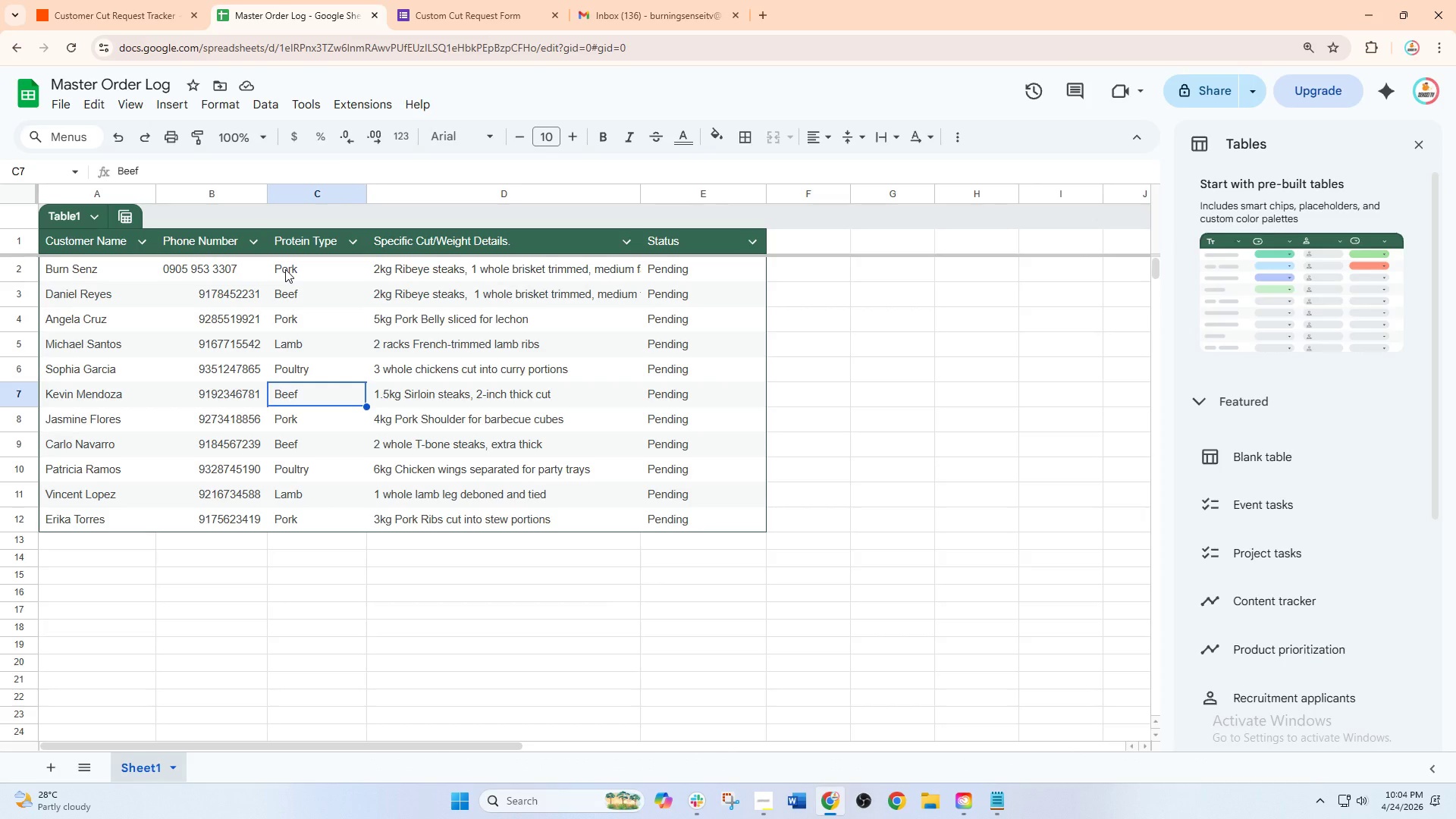 
left_click([154, 0])
 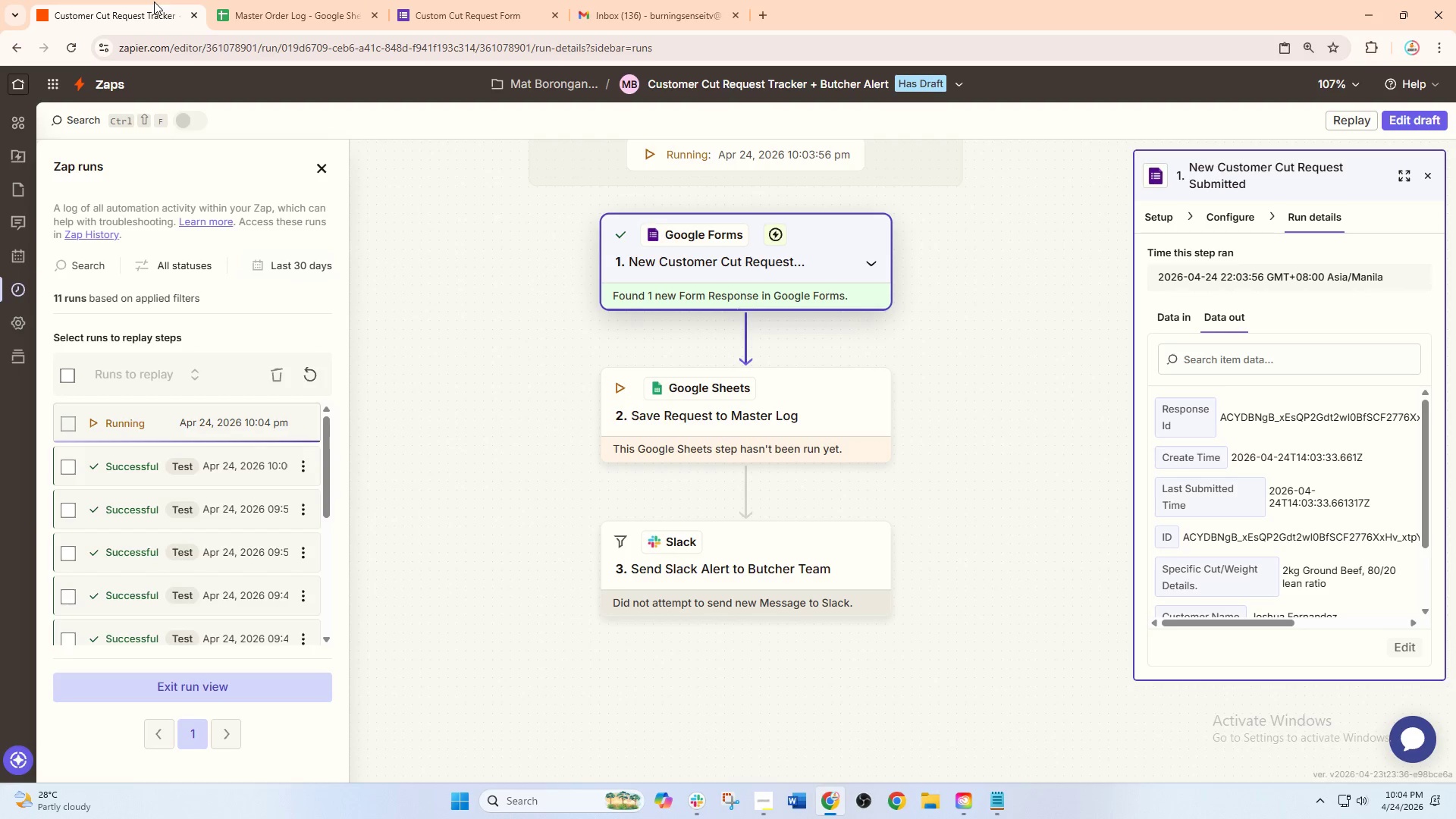 
left_click([268, 0])
 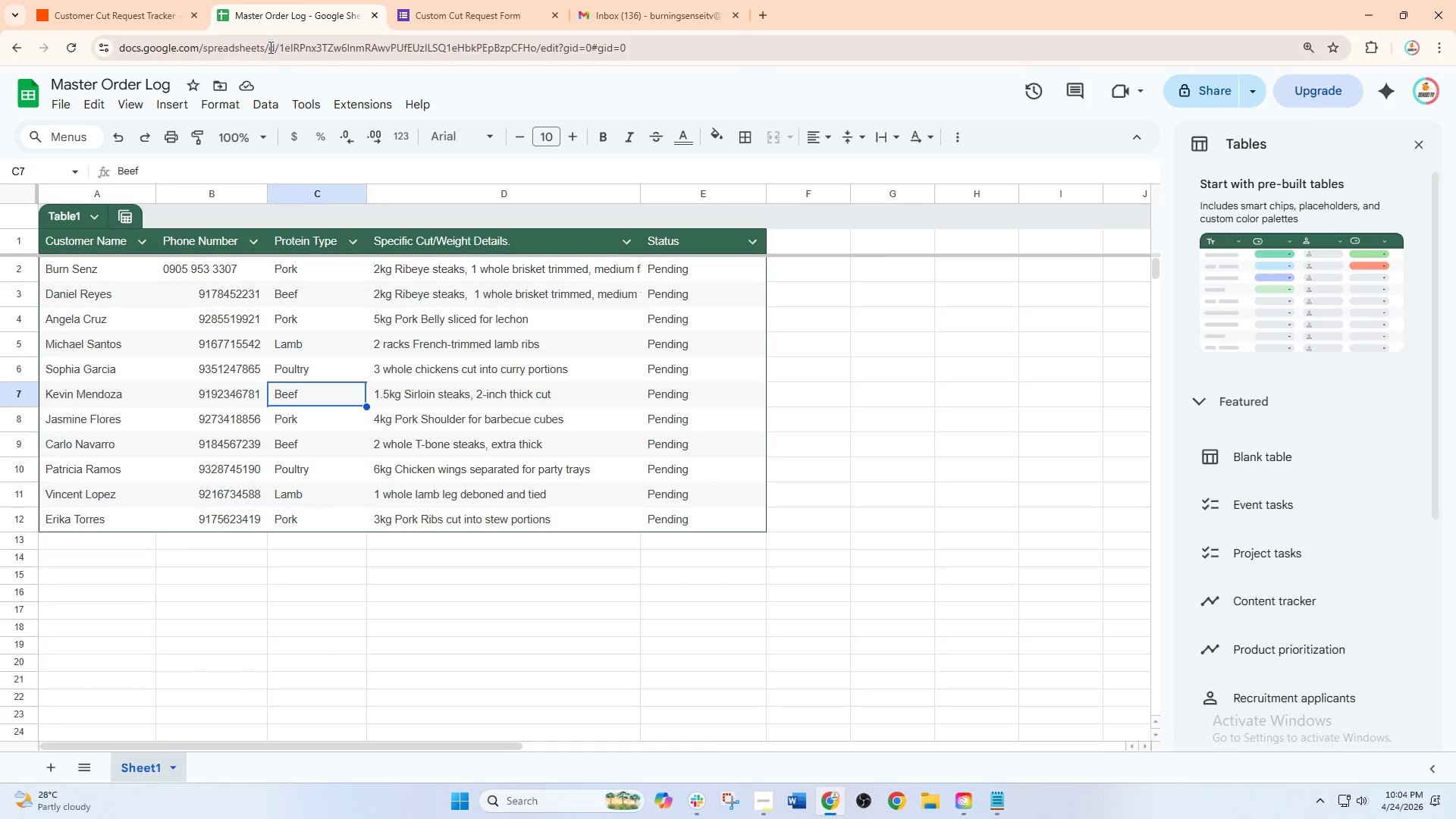 
wait(5.15)
 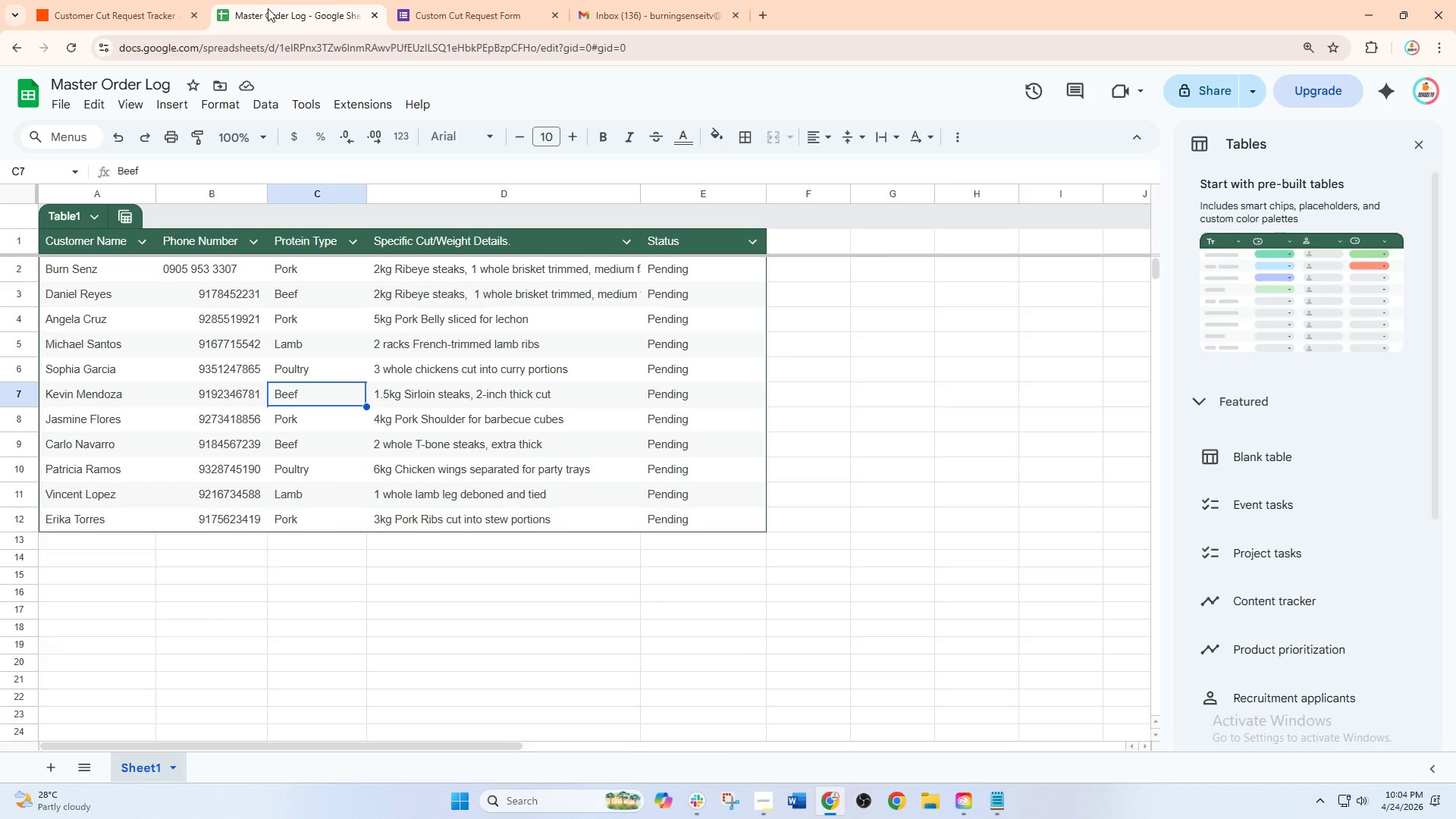 
mouse_move([270, 130])
 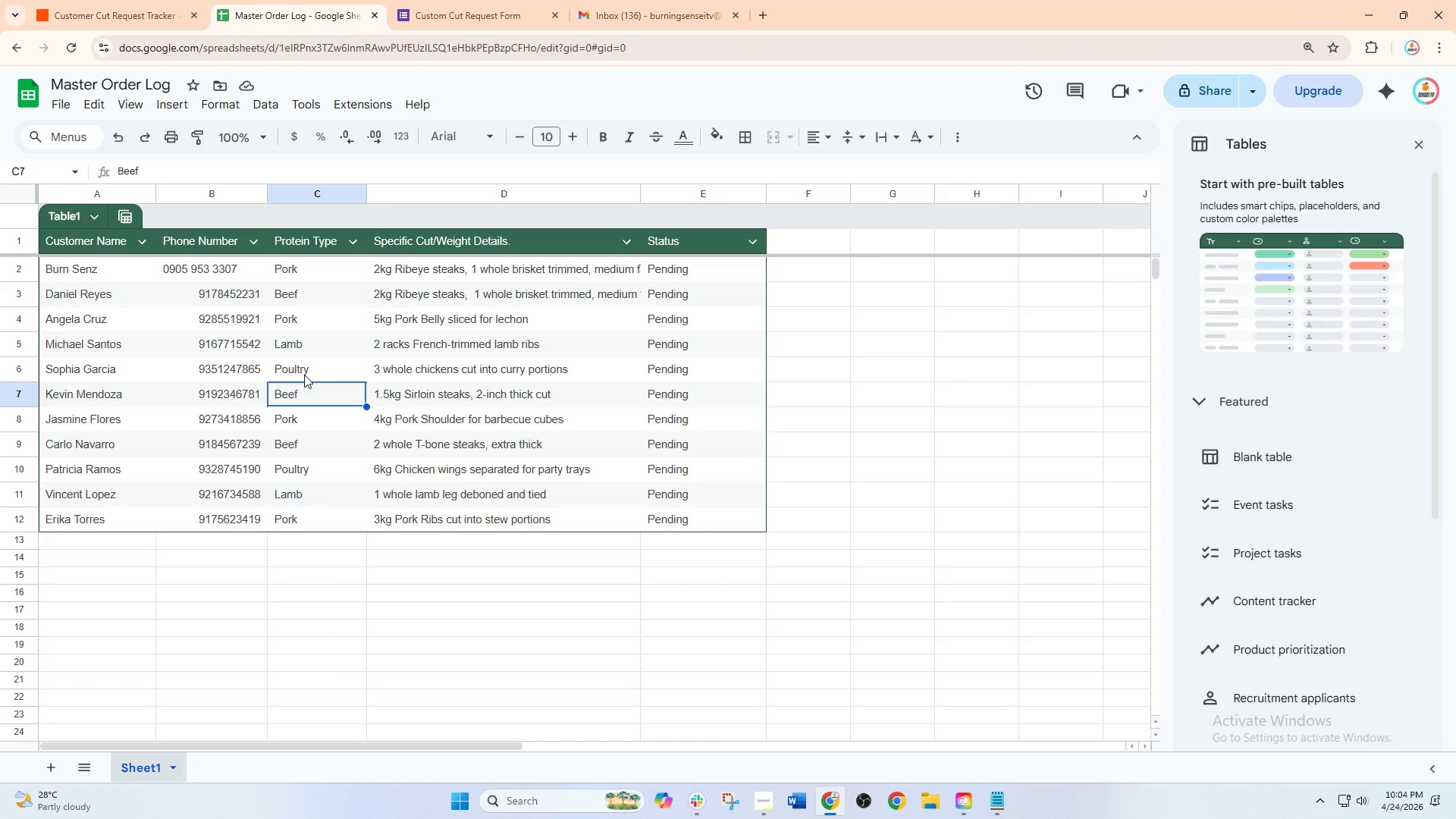 
wait(5.38)
 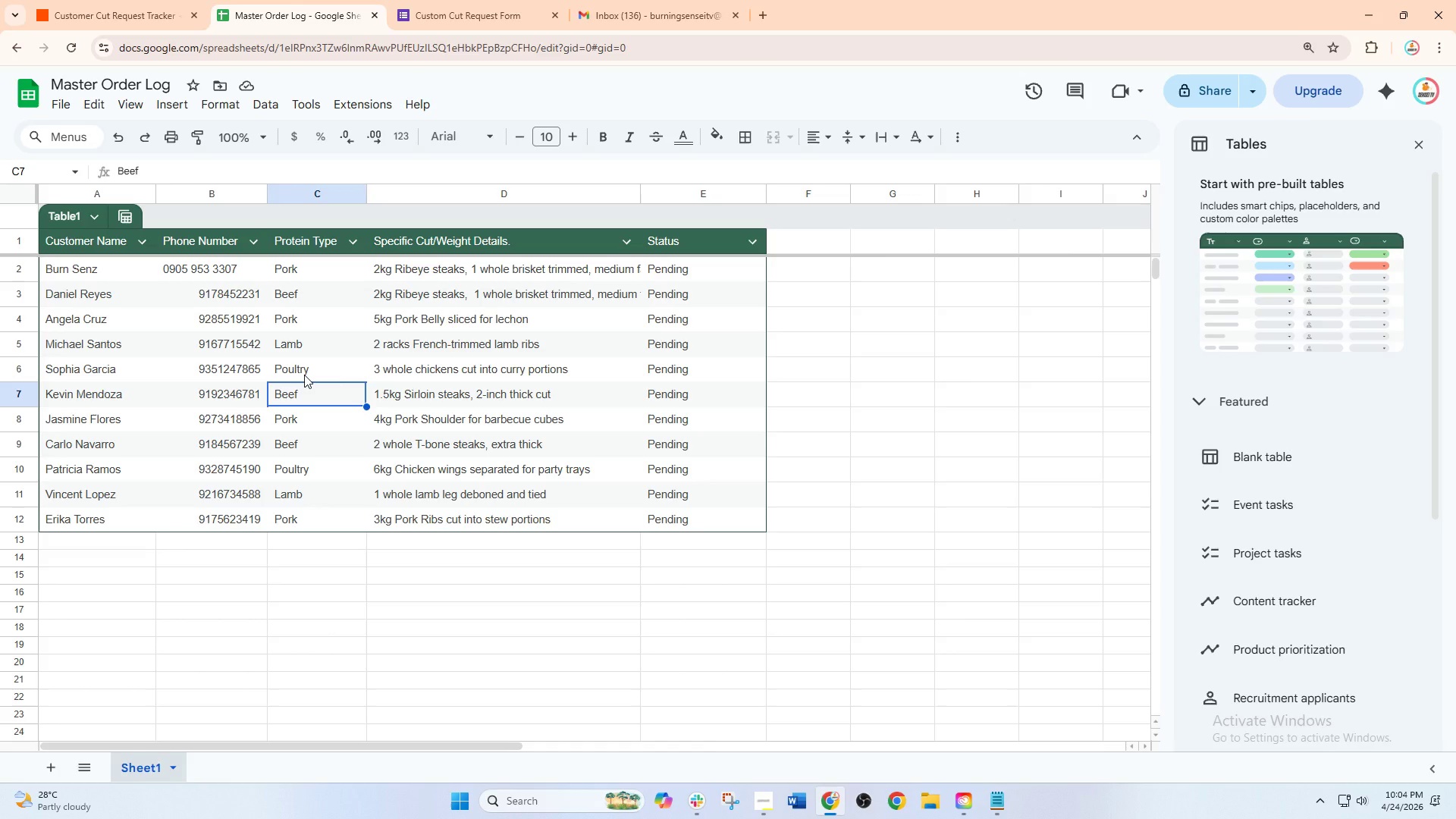 
left_click([108, 0])
 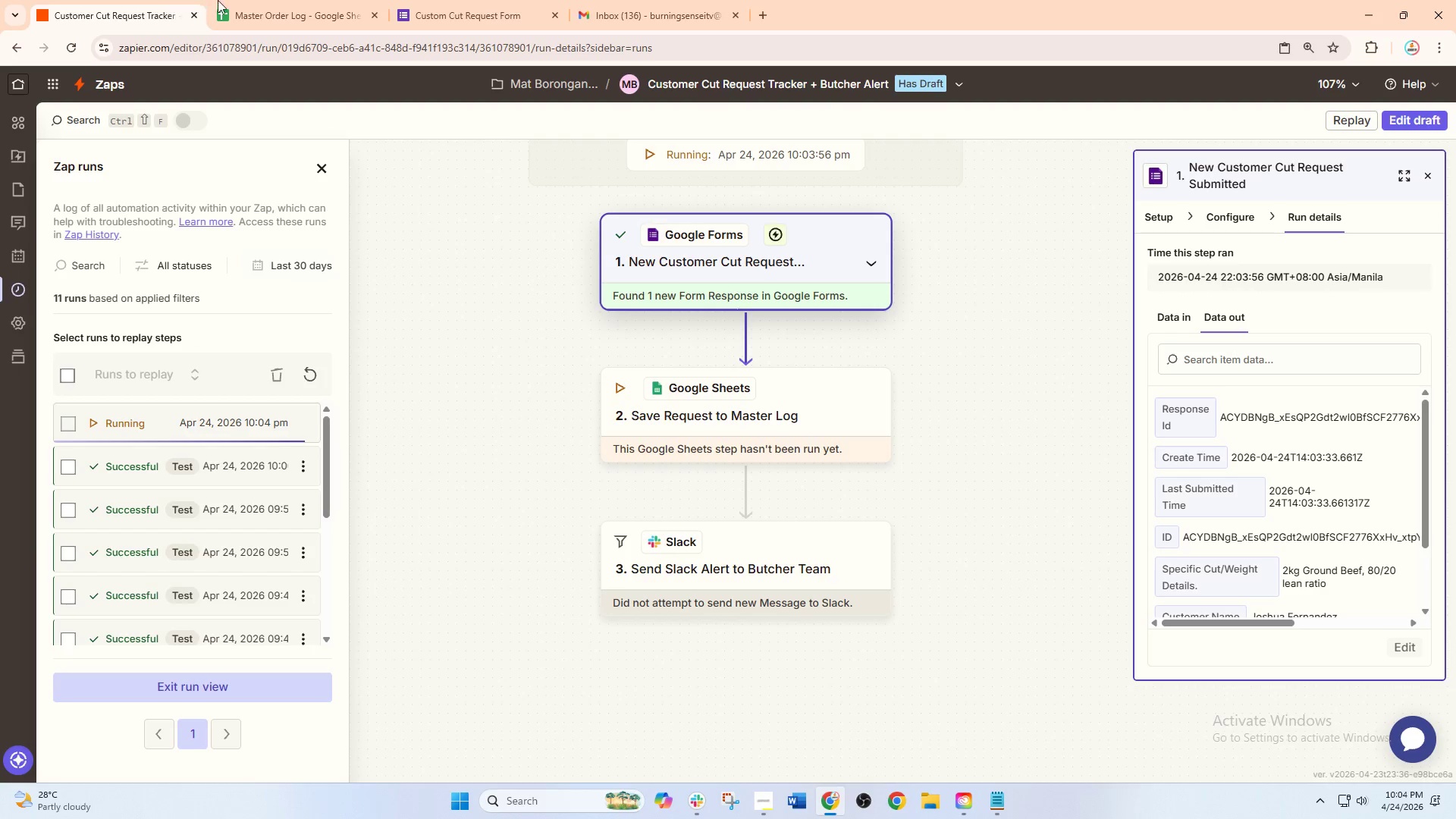 
left_click([271, 0])
 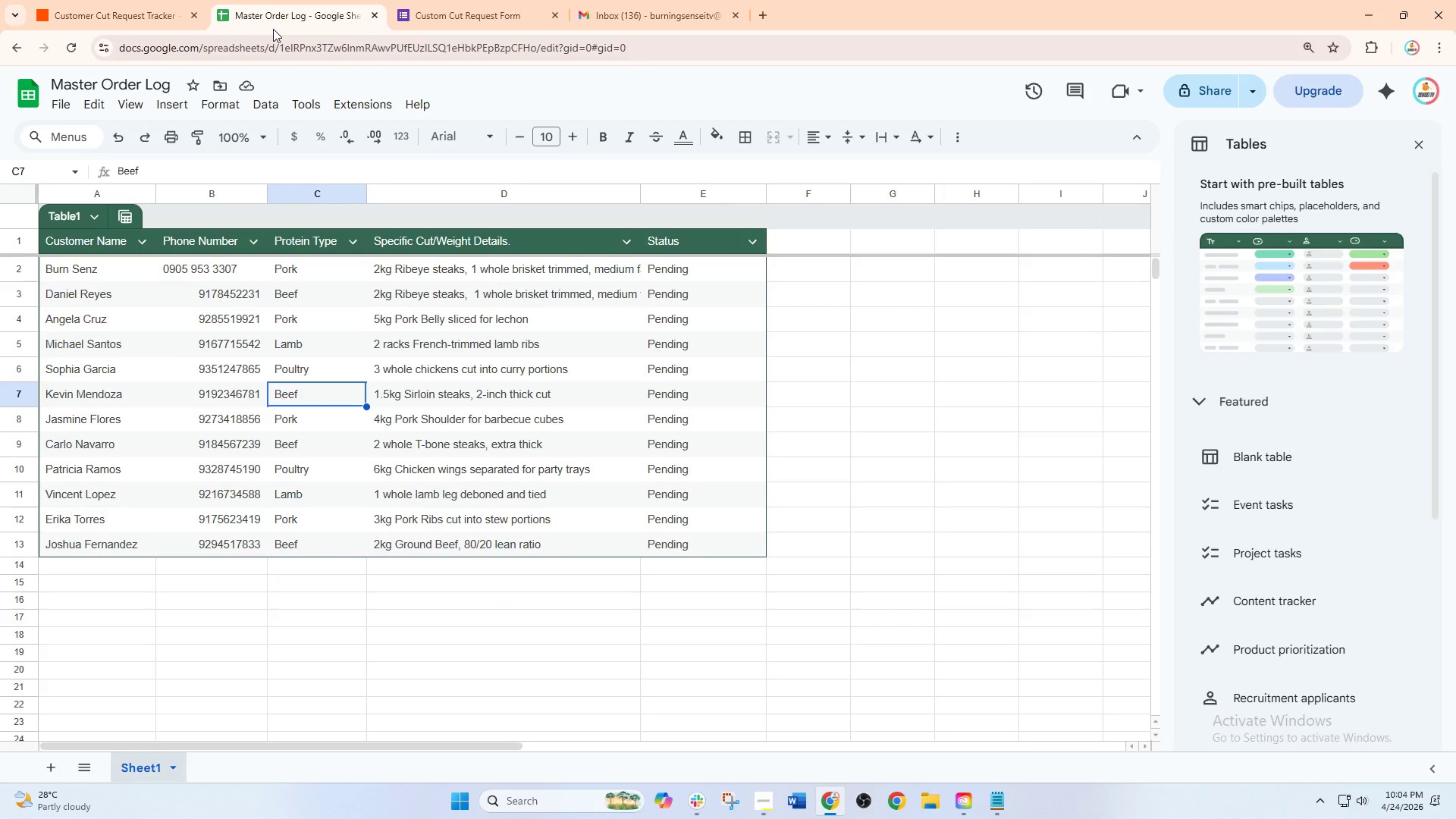 
wait(13.55)
 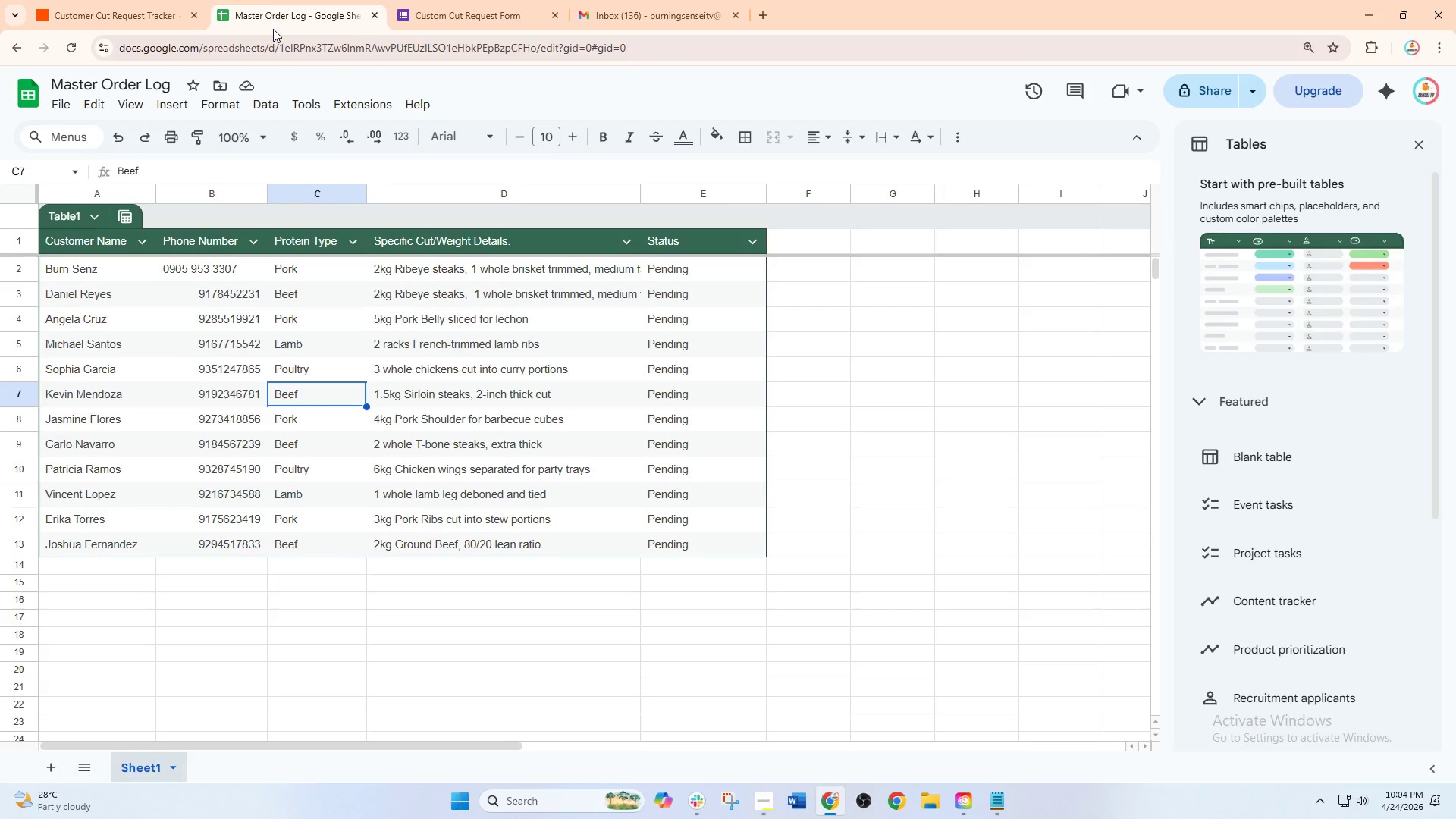 
mouse_move([388, 1])
 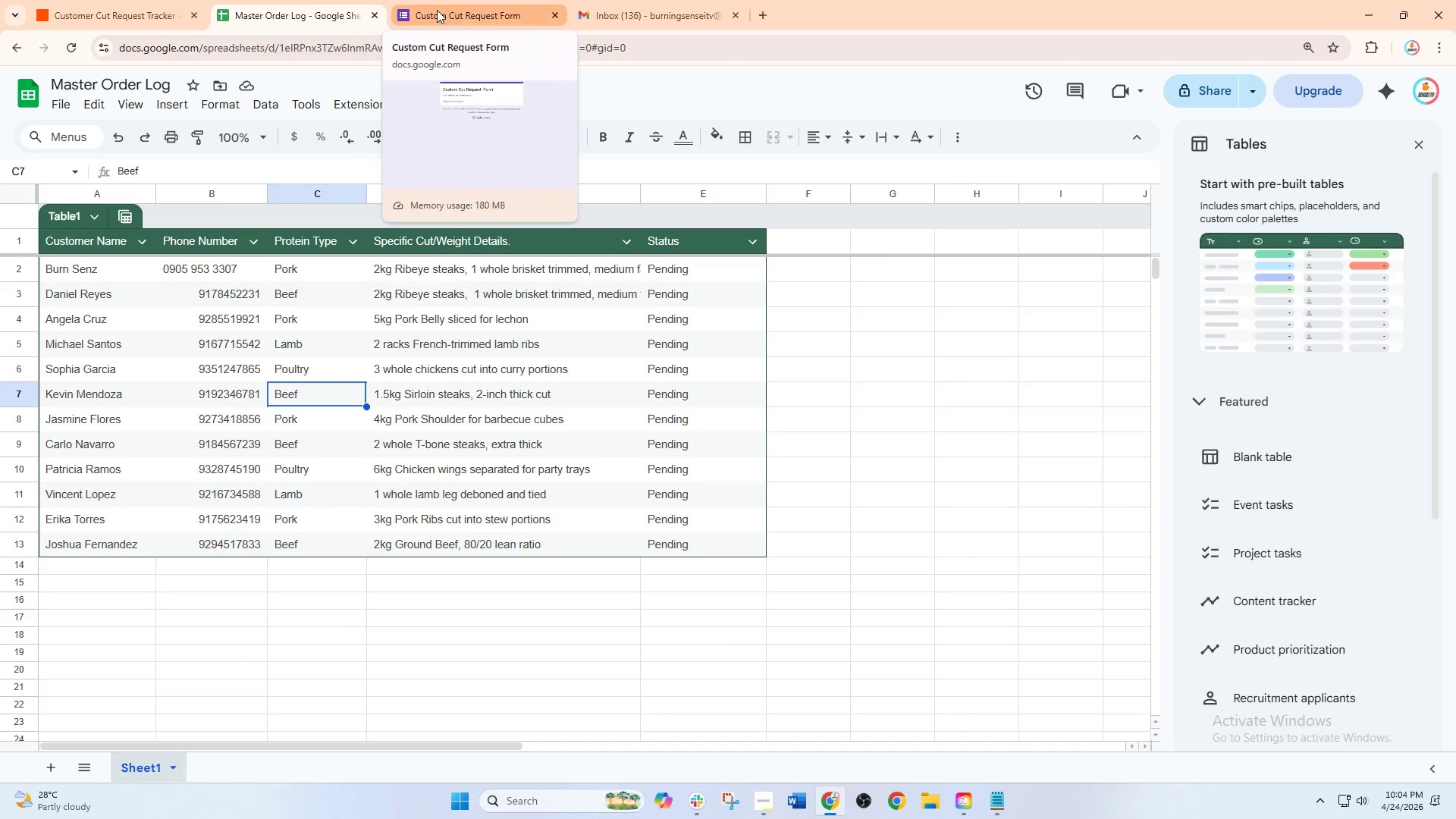 
left_click([437, 10])
 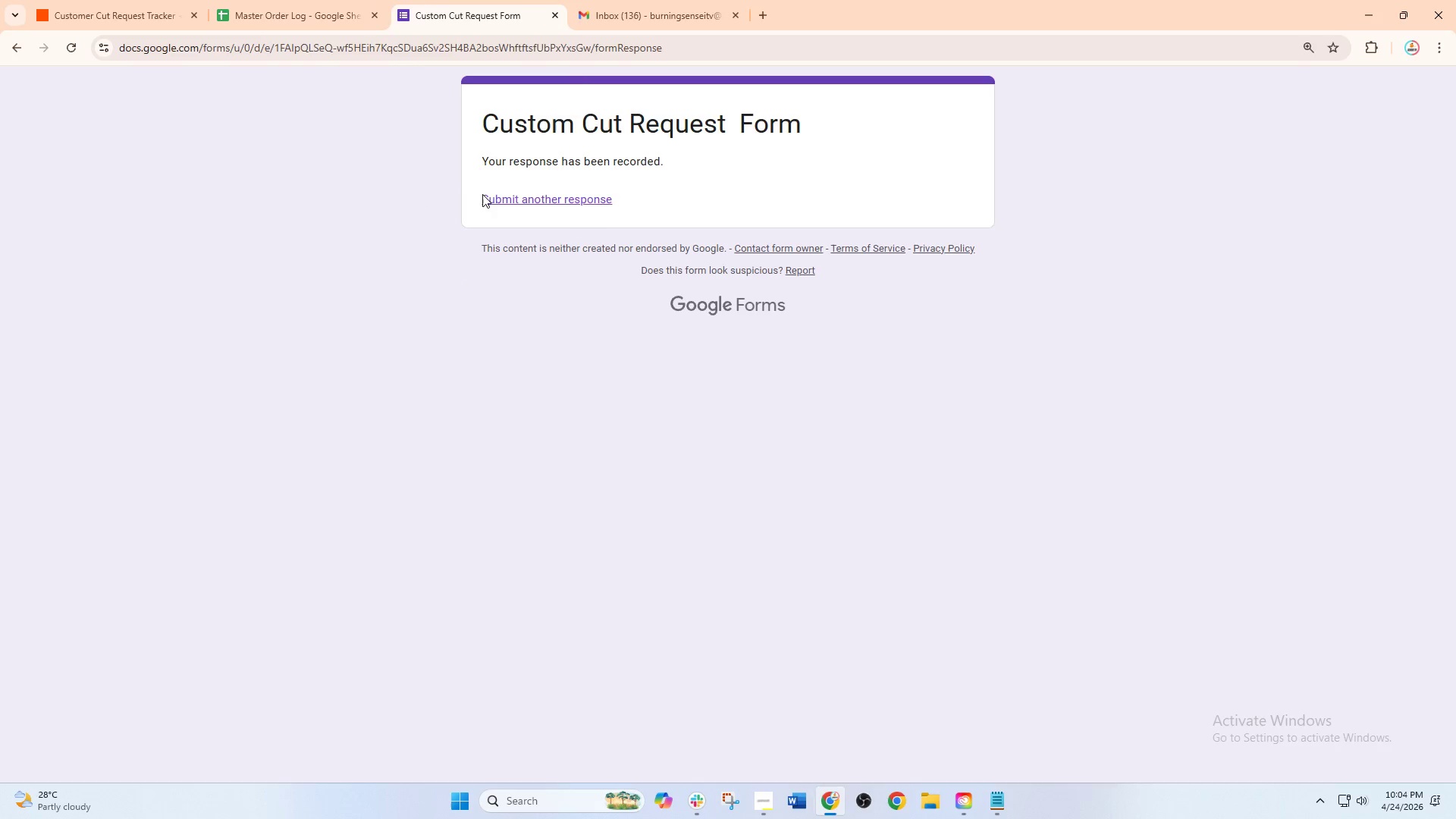 
left_click([493, 197])
 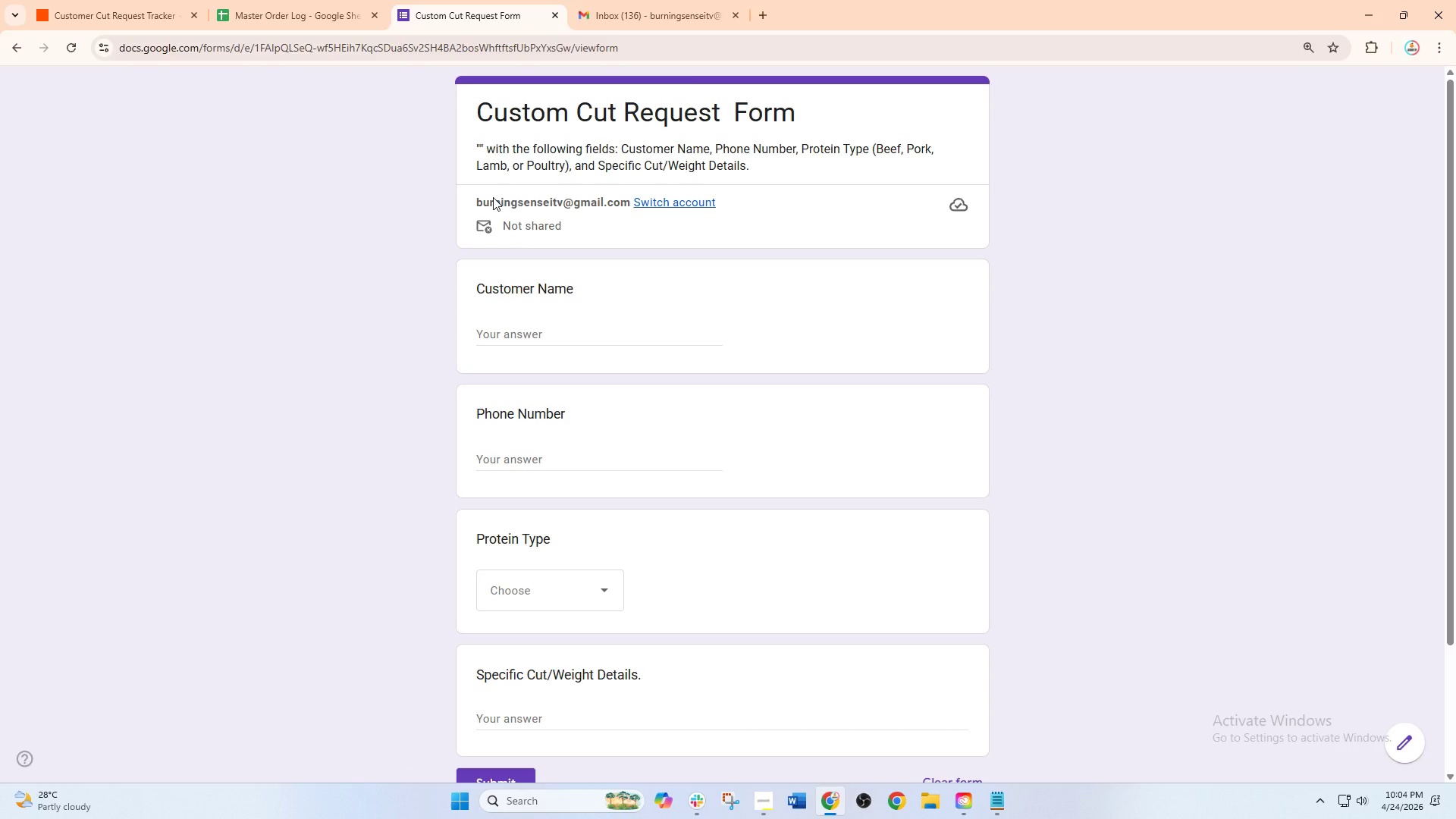 
wait(5.17)
 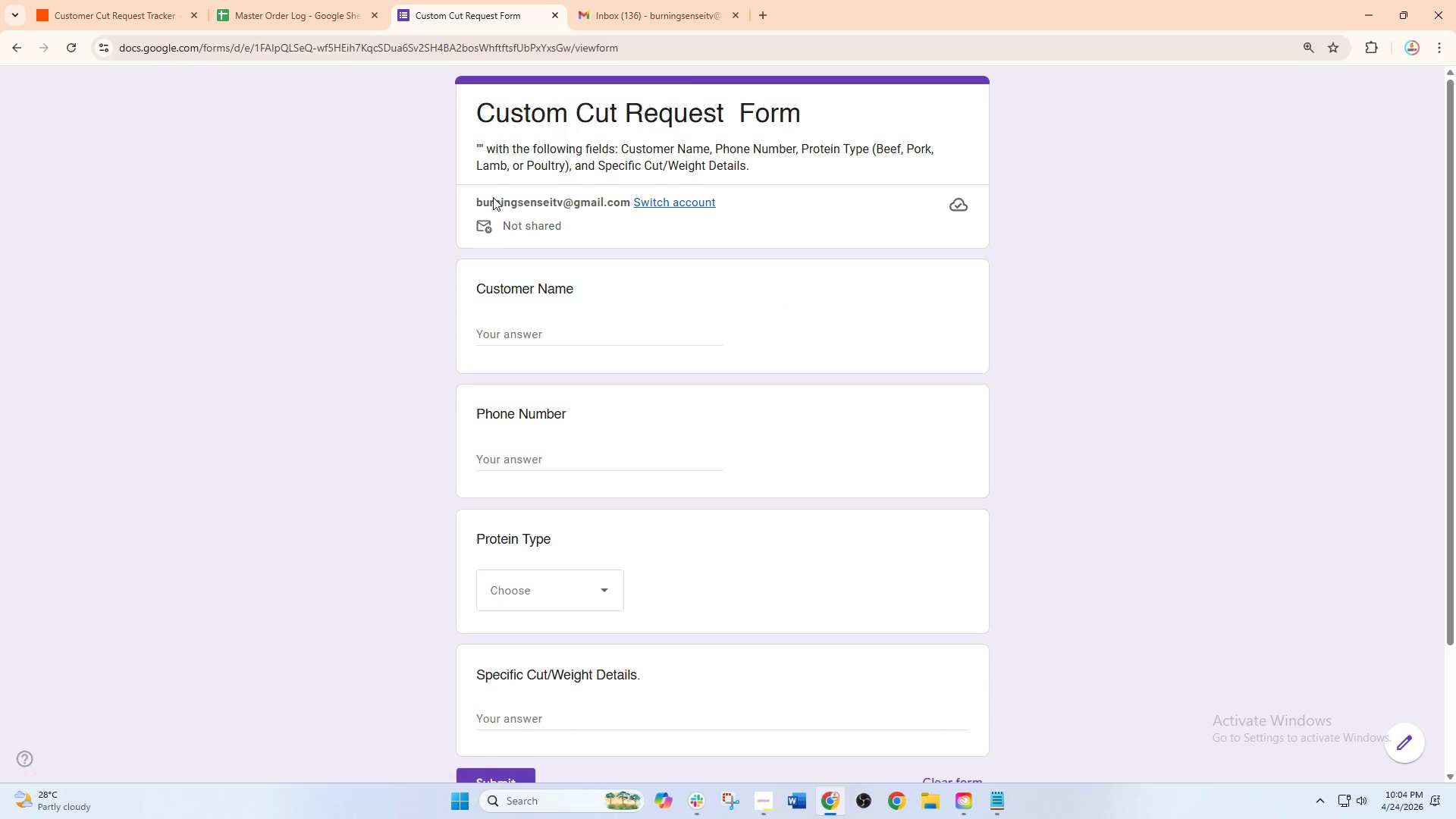 
left_click([304, 11])
 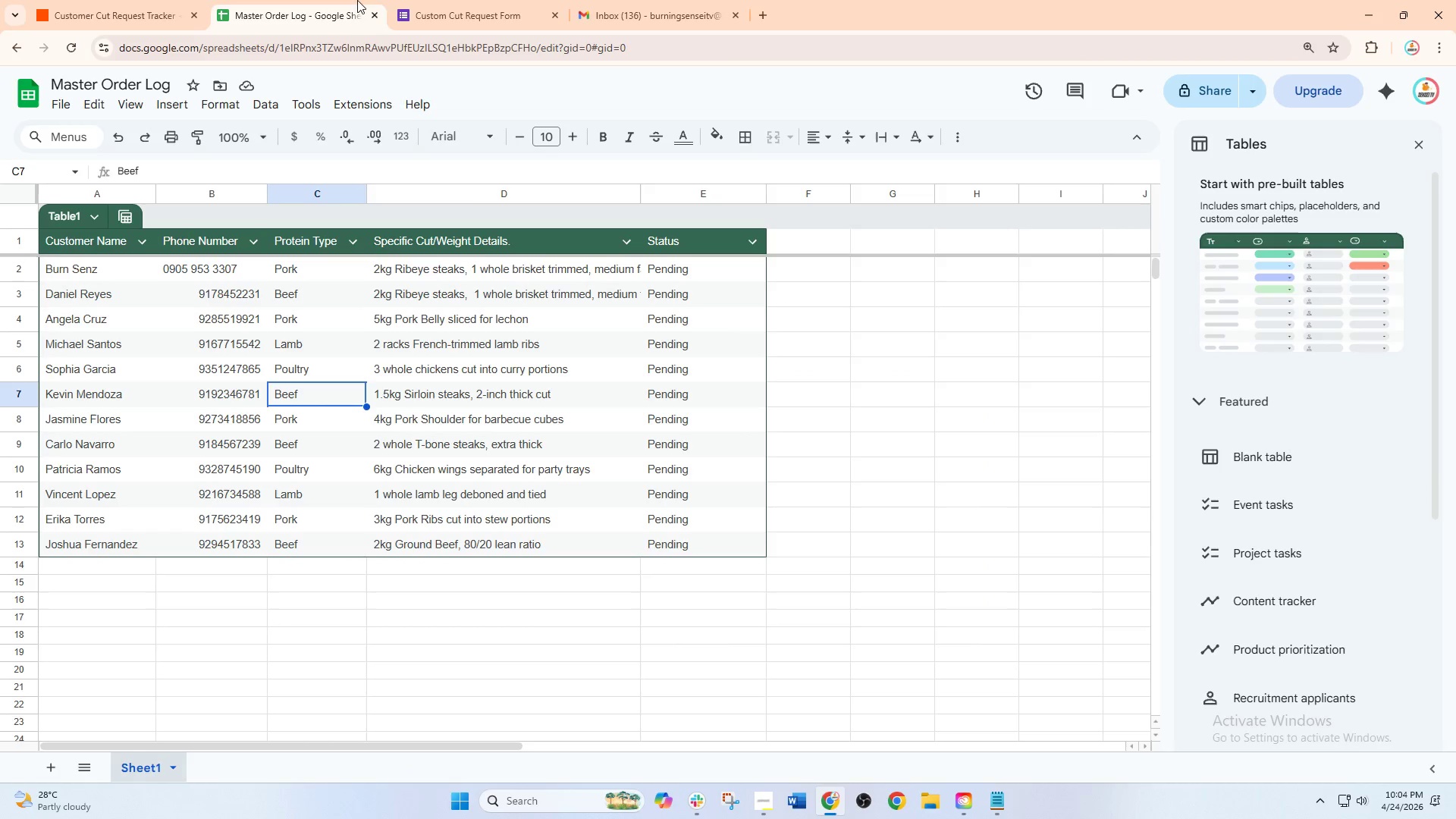 
left_click([494, 0])
 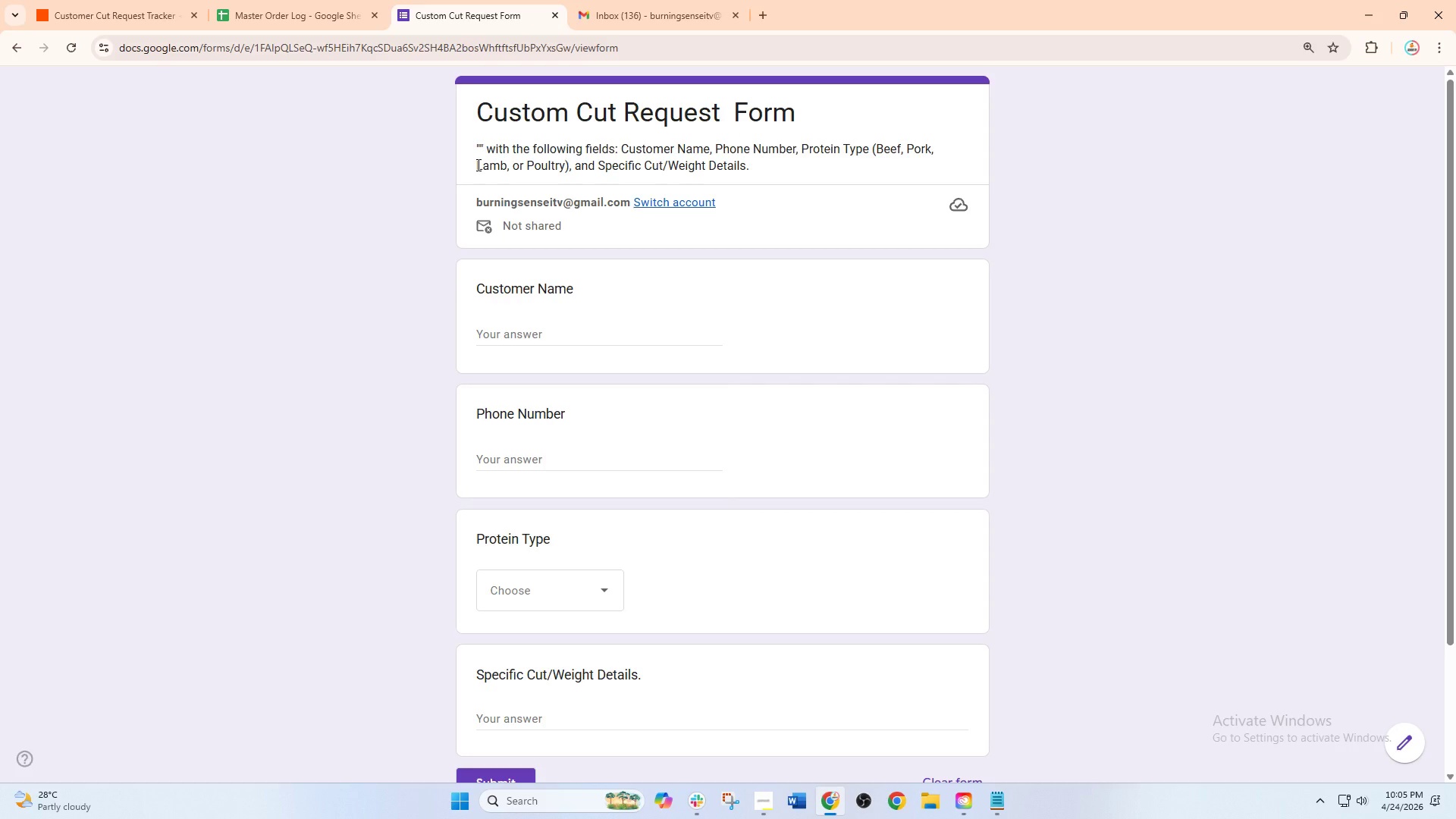 
wait(14.7)
 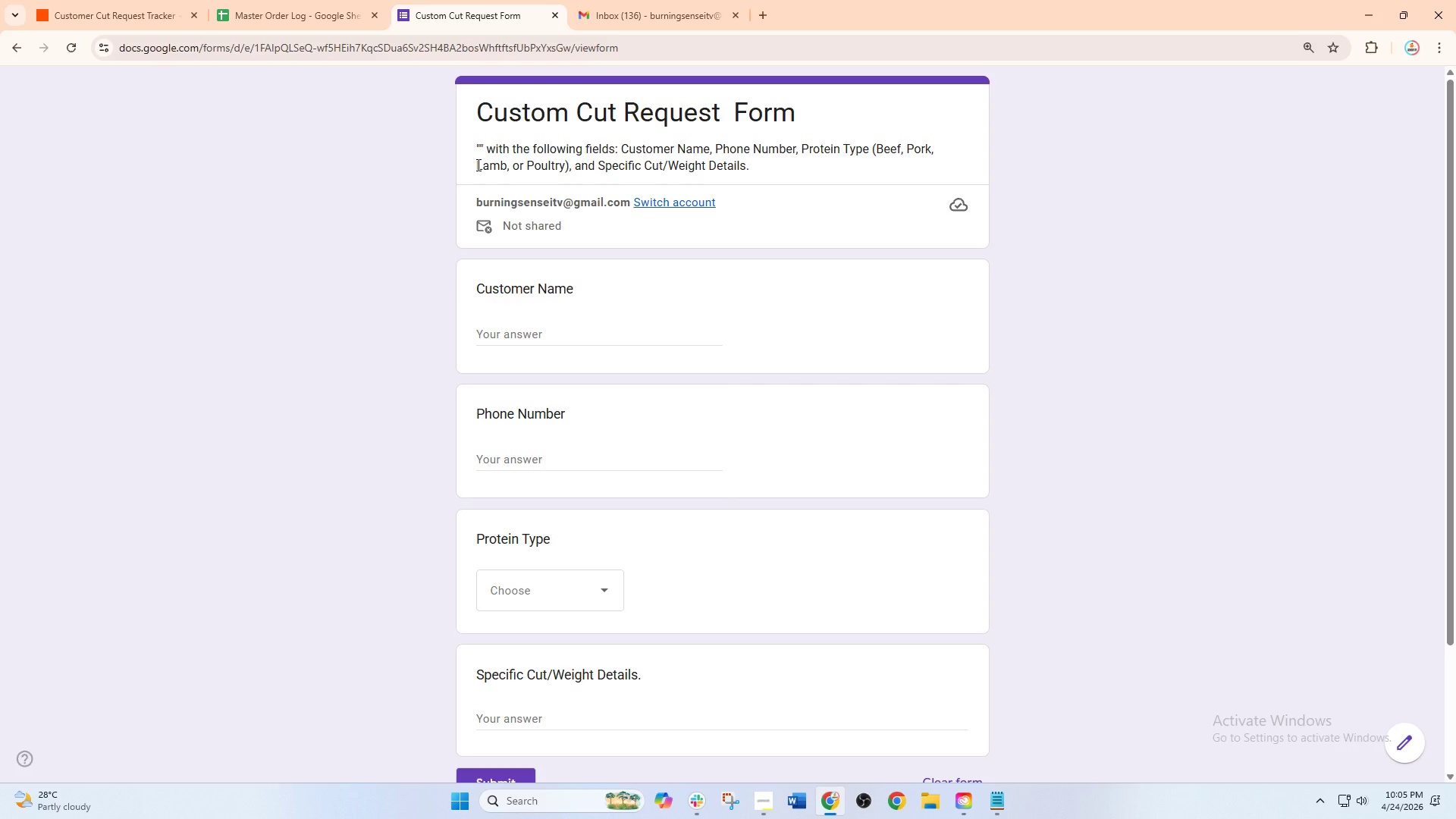 
left_click_drag(start_coordinate=[539, 321], to_coordinate=[544, 331])
 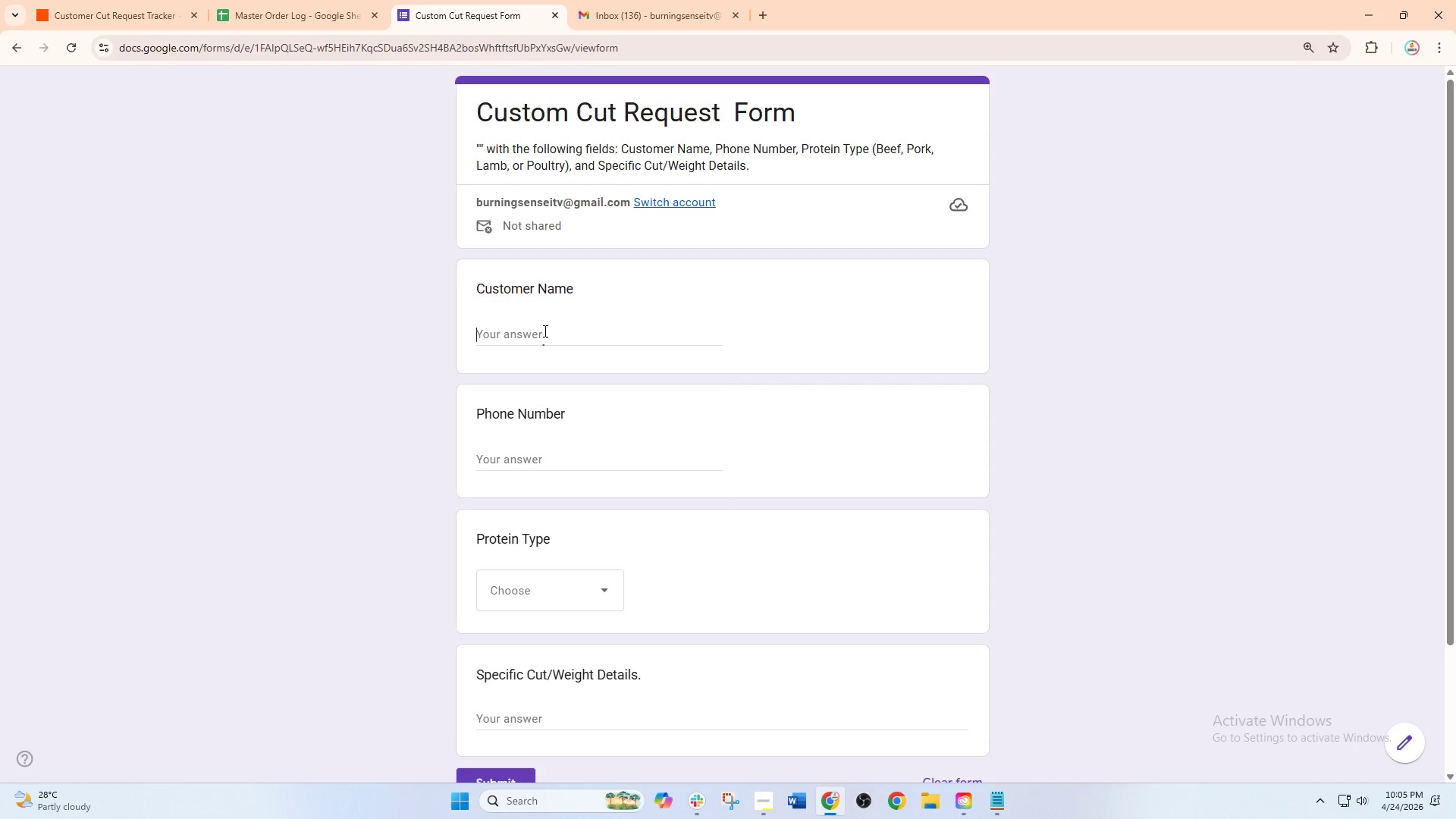 
double_click([544, 331])
 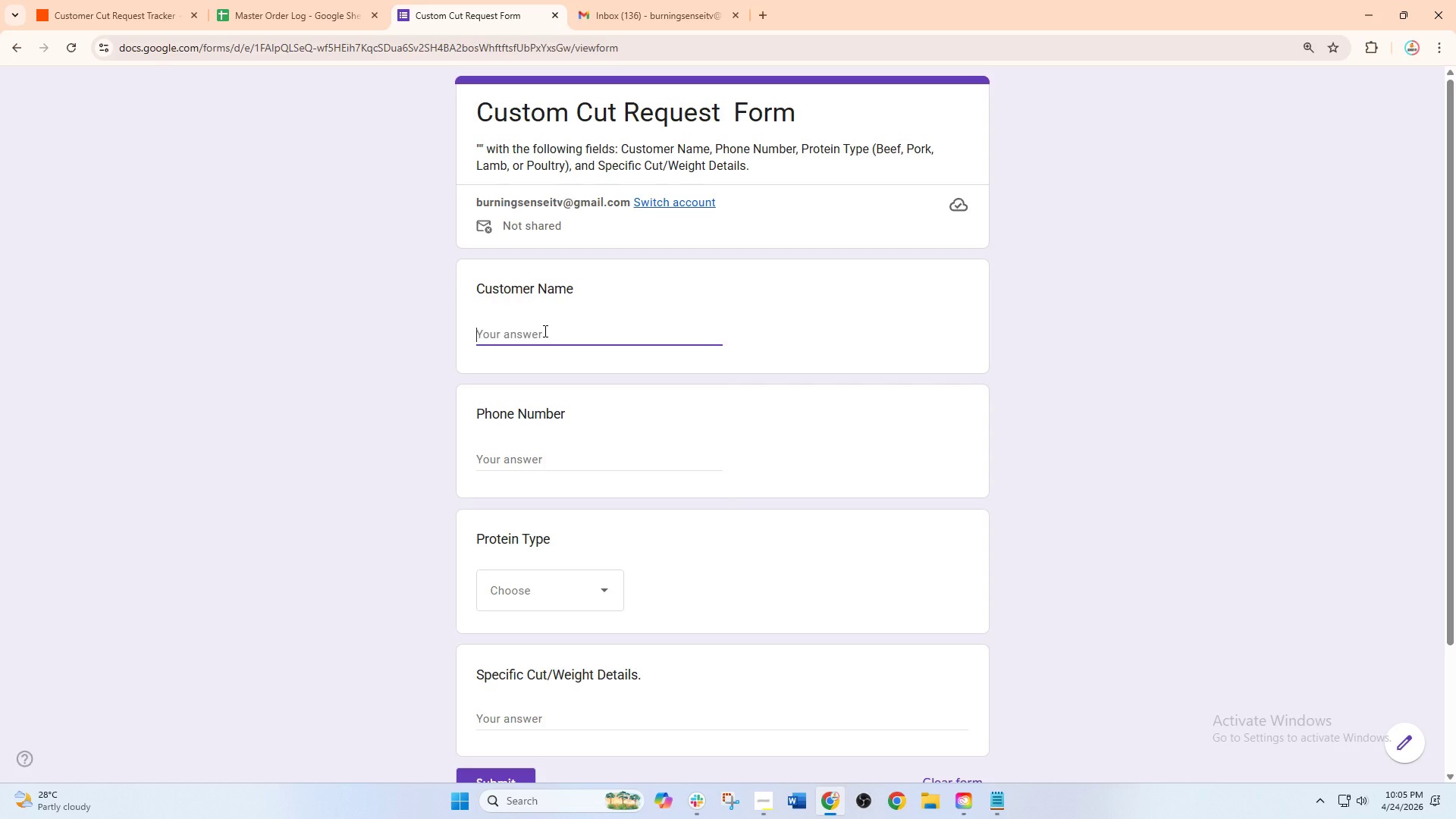 
type(Nicole)
 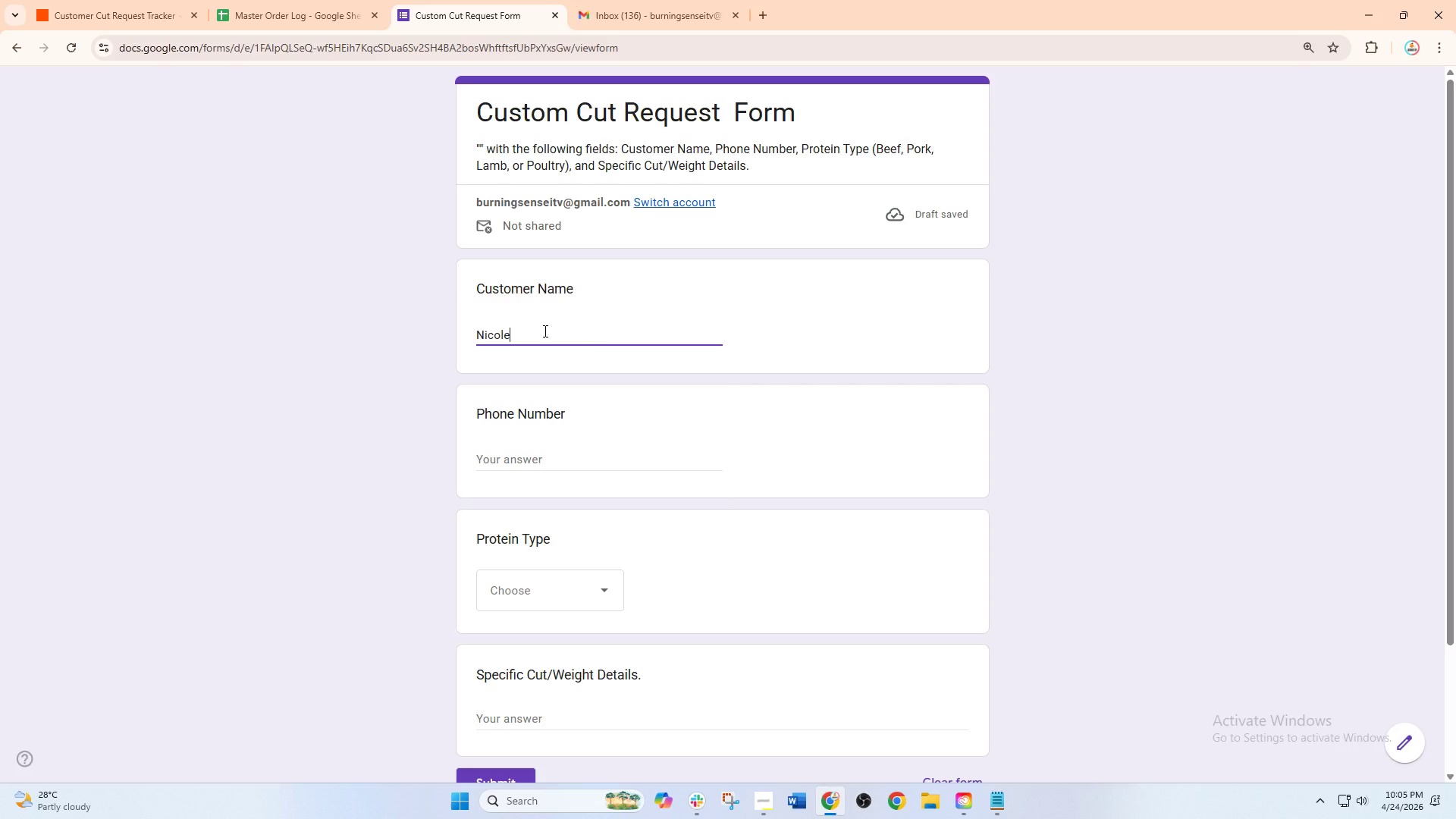 
wait(7.2)
 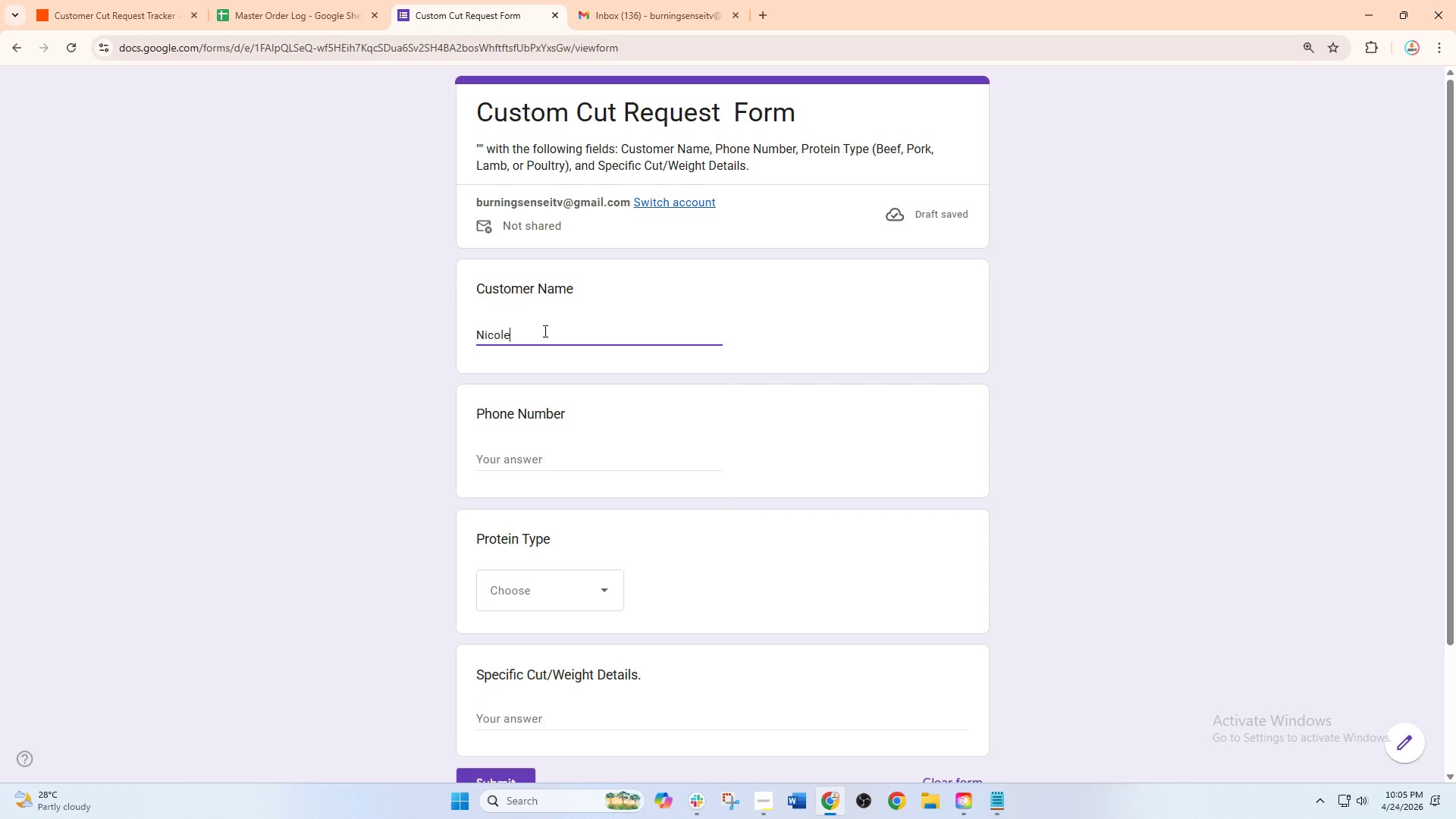 
type( Herr)
 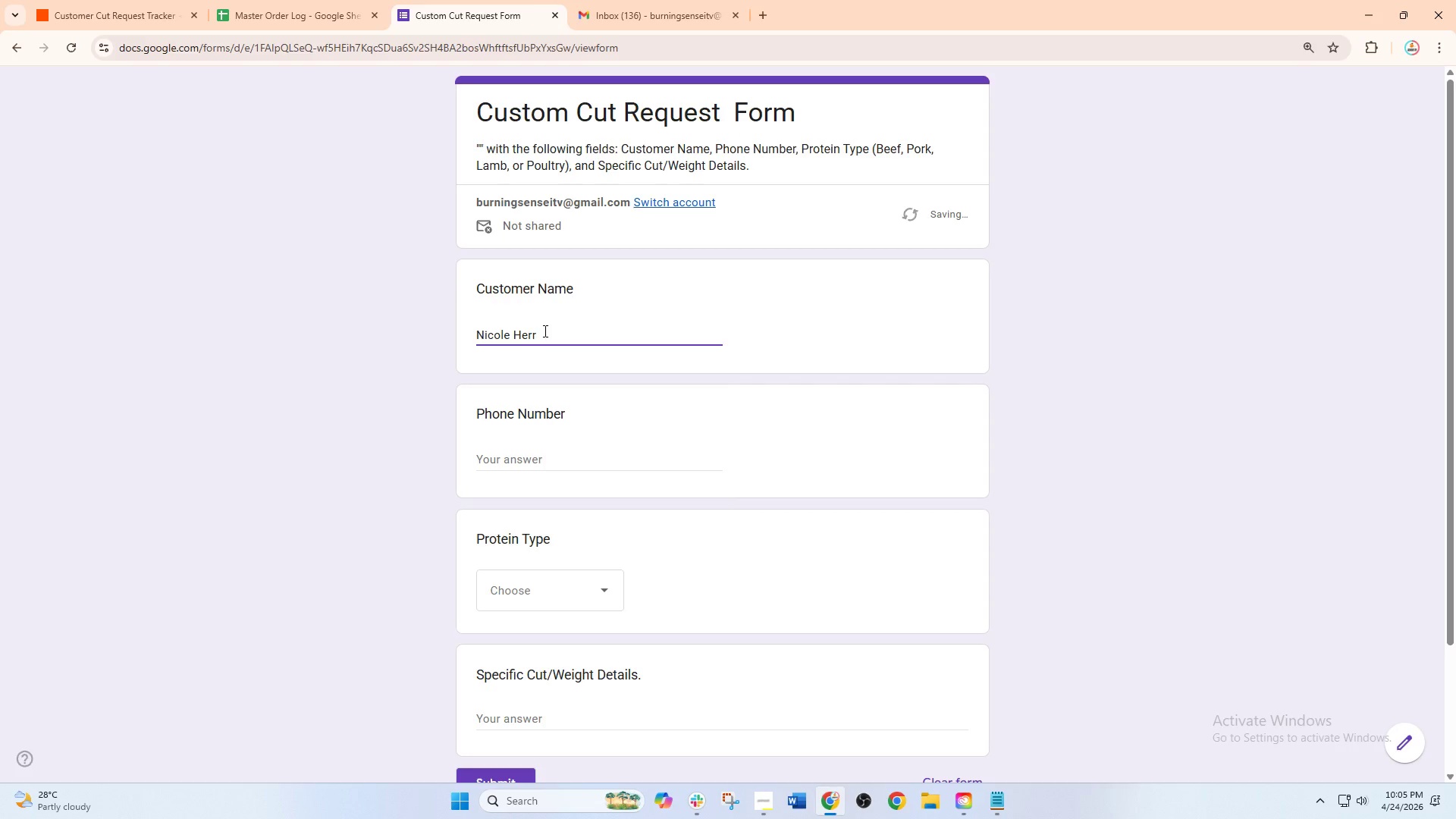 
type(era)
 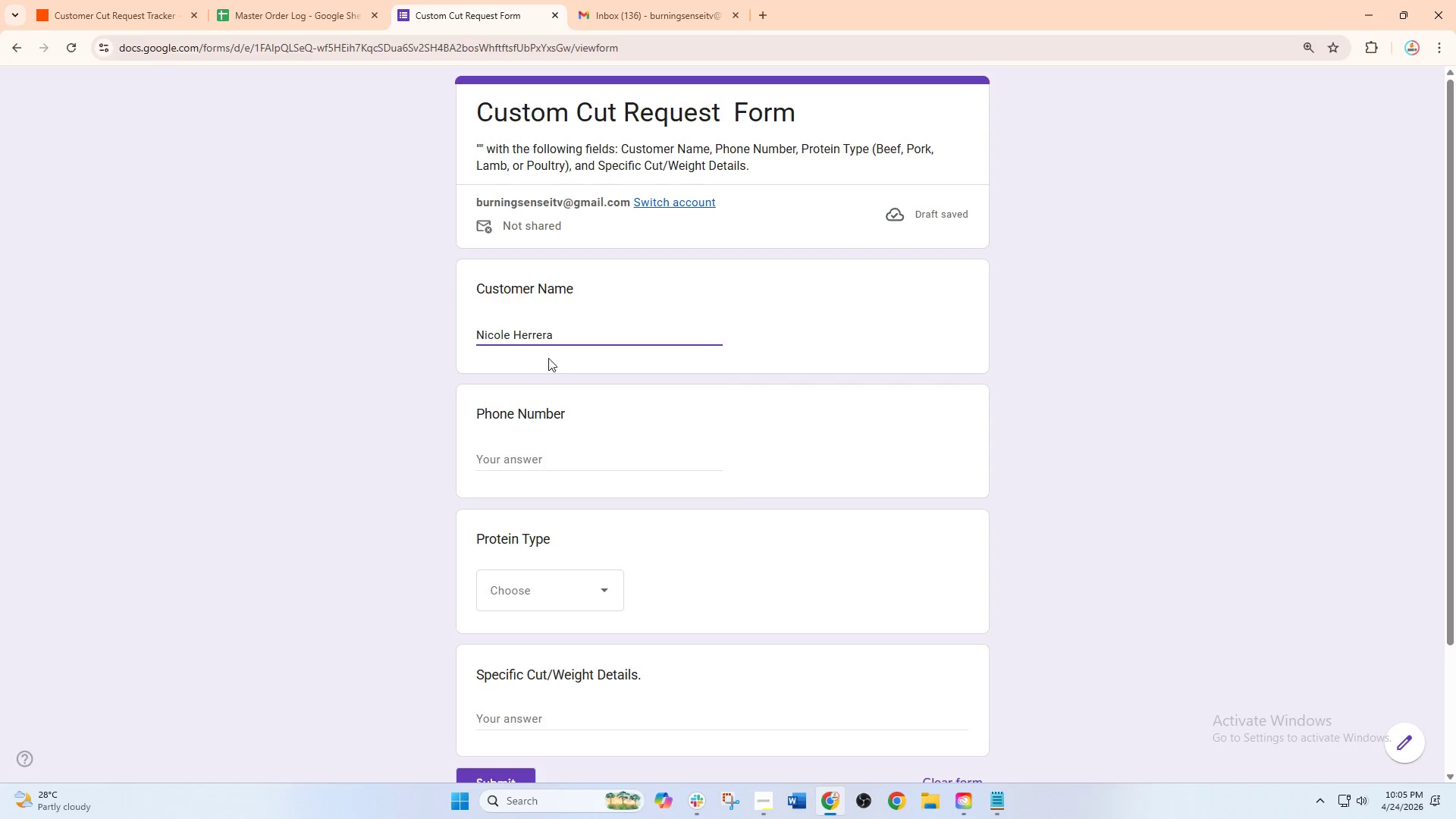 
left_click([529, 463])
 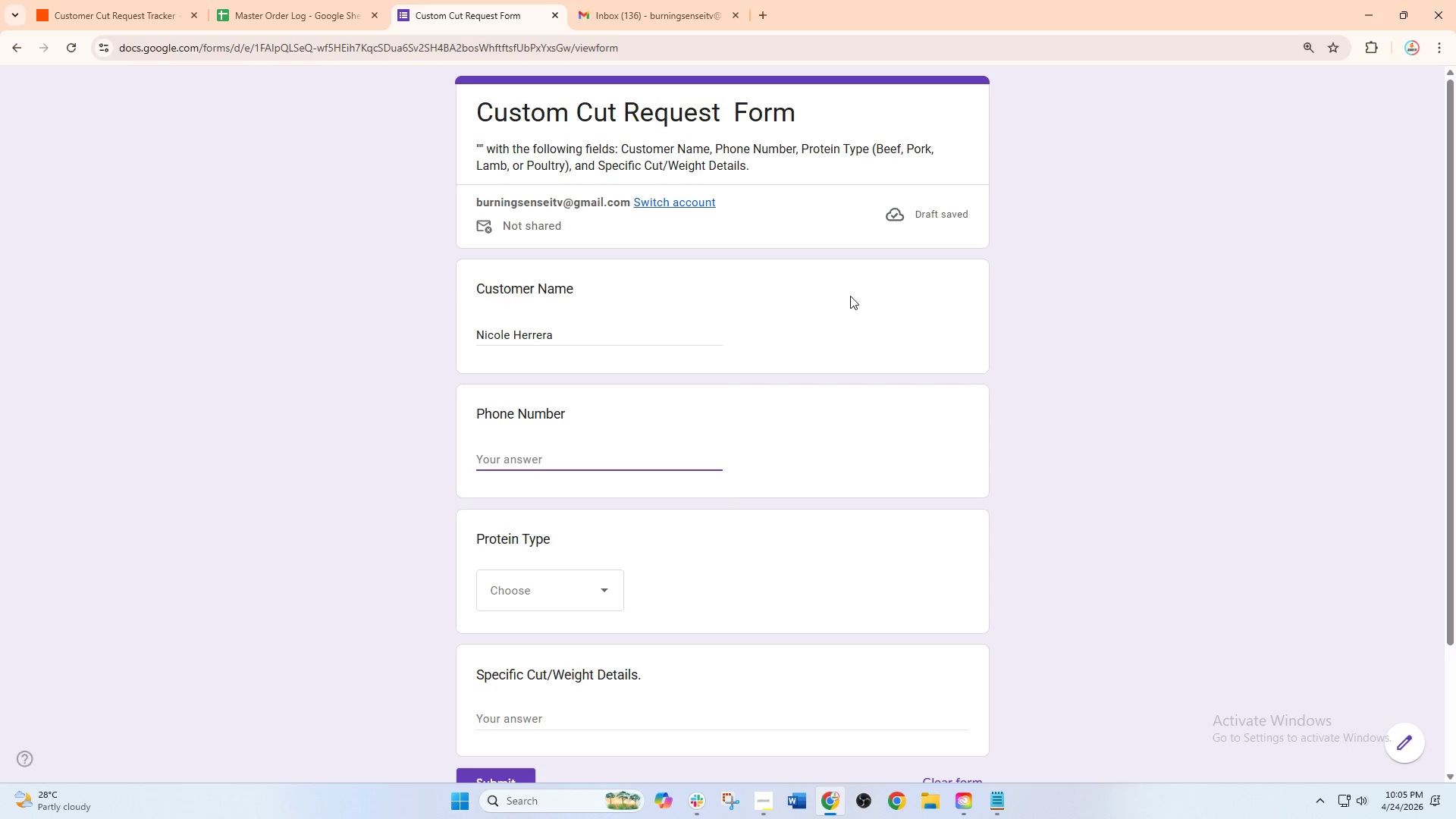 
key(Numpad0)
 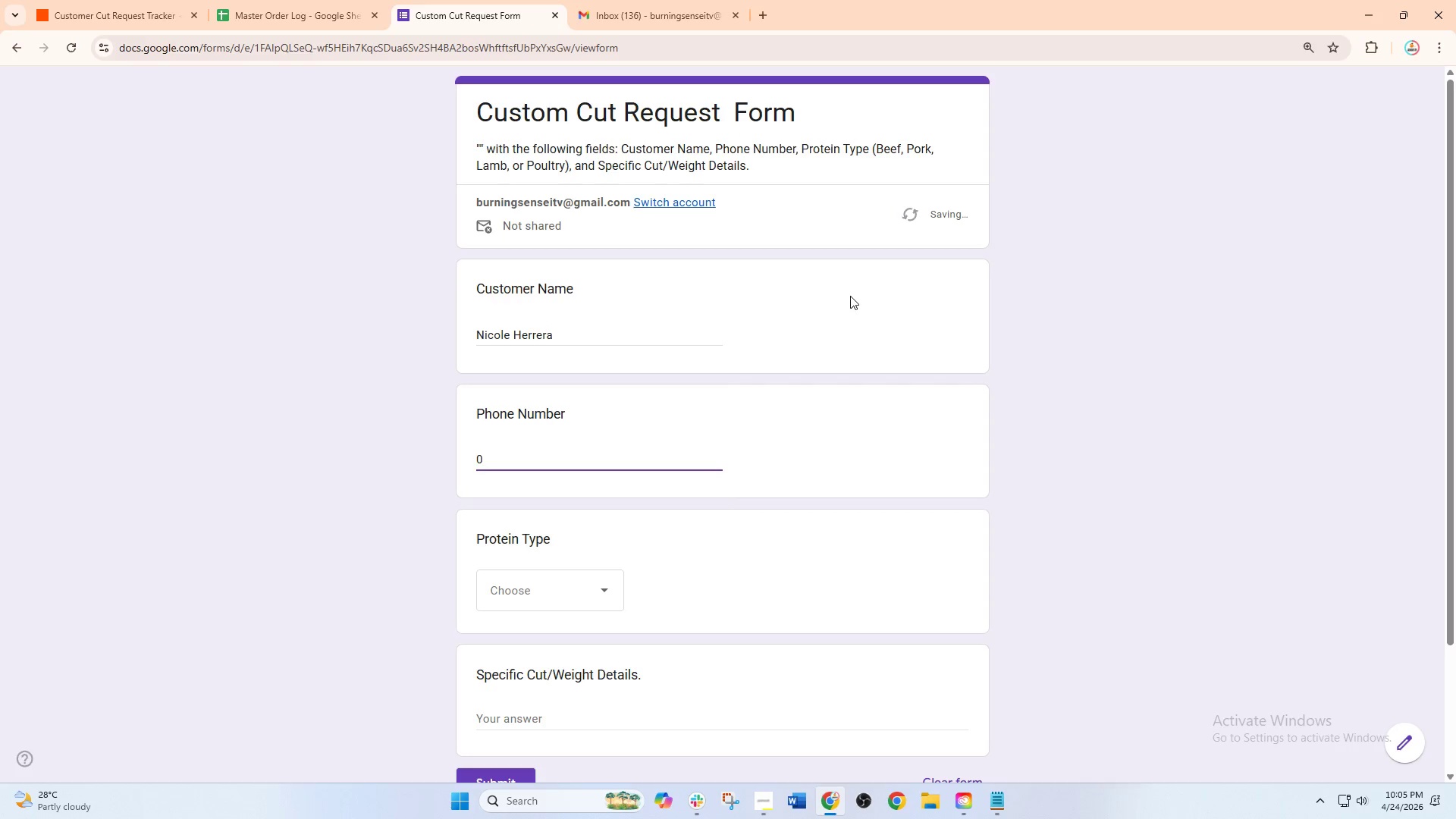 
key(Numpad9)
 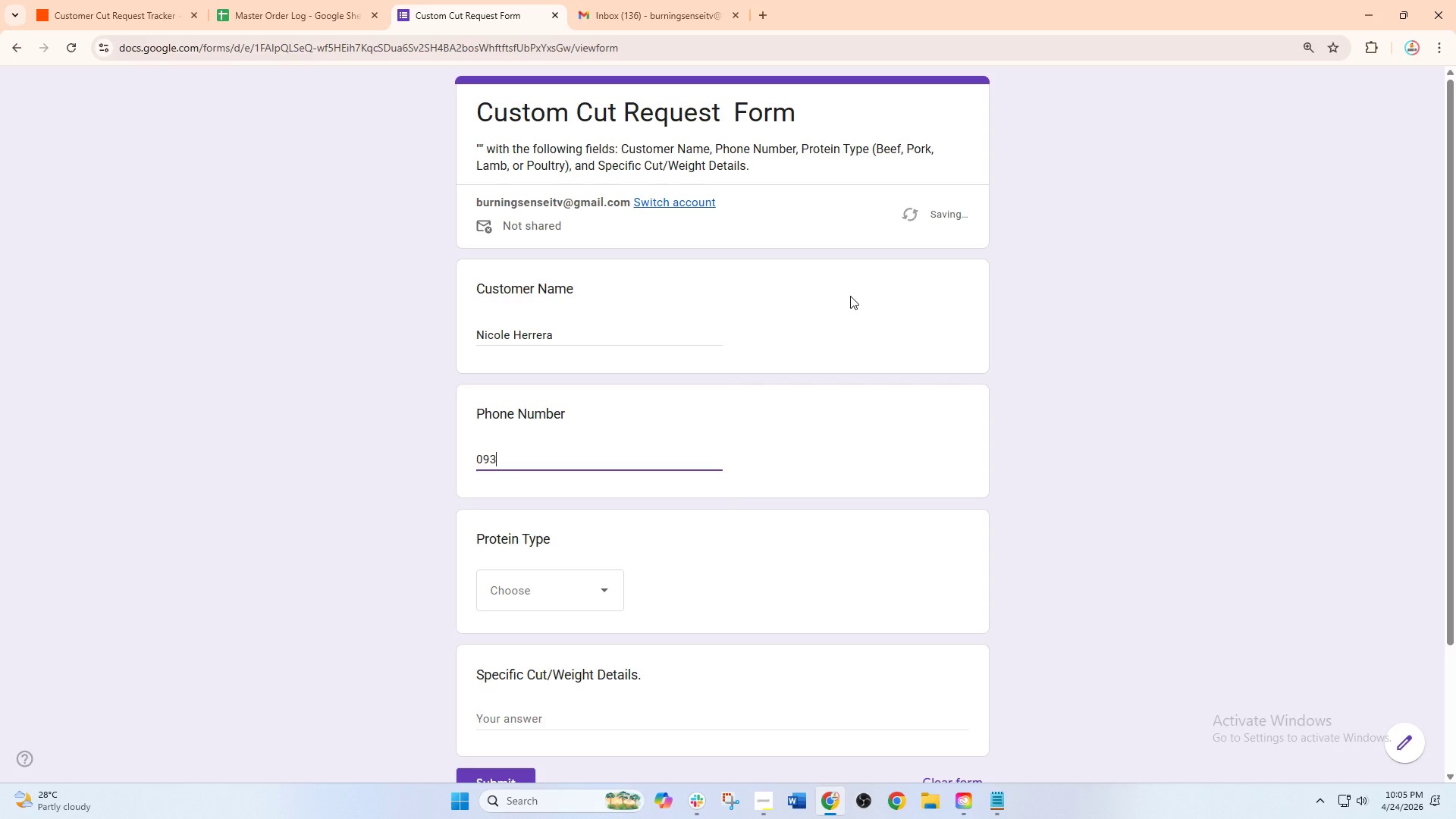 
key(Numpad3)
 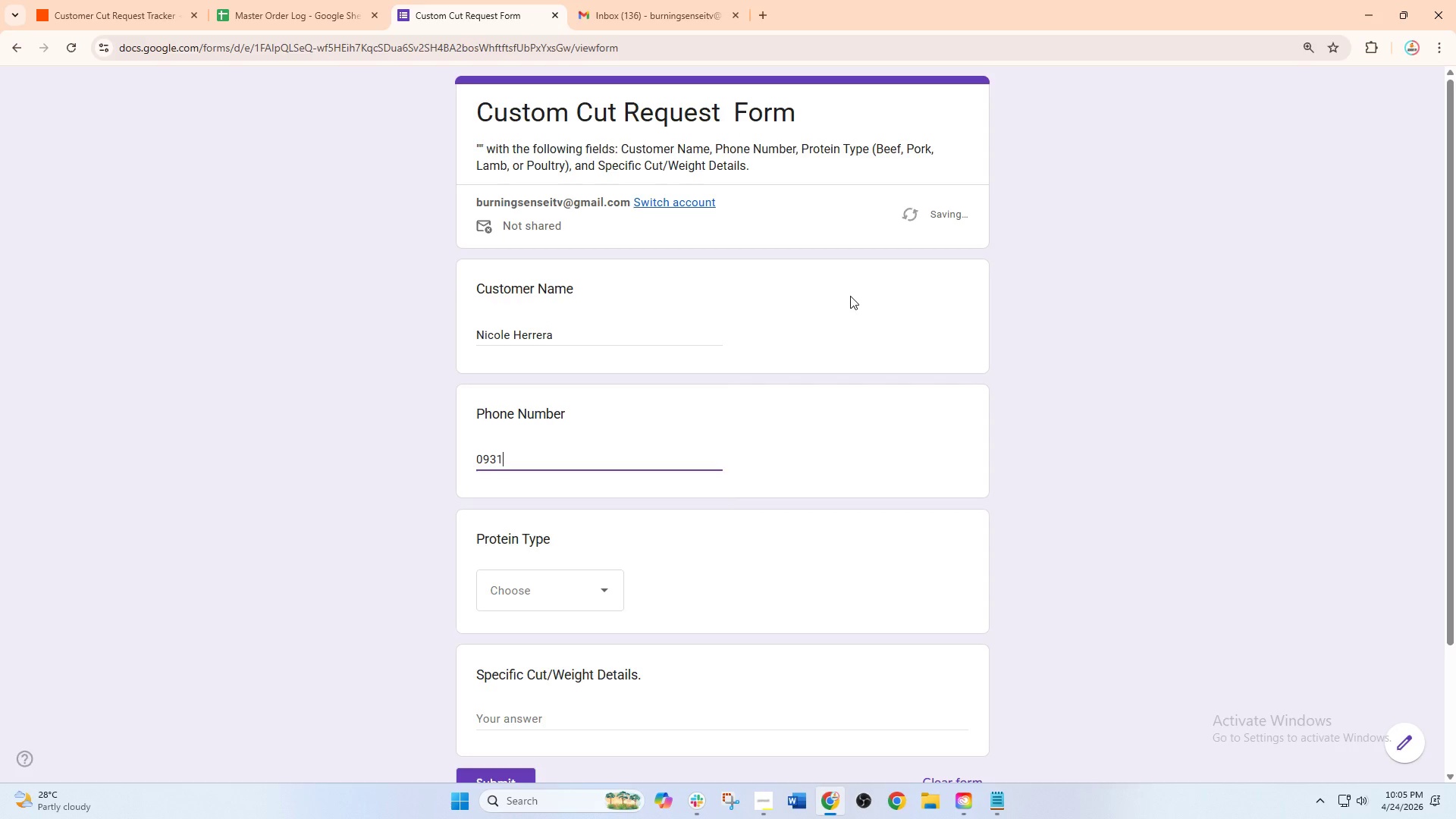 
key(Numpad1)
 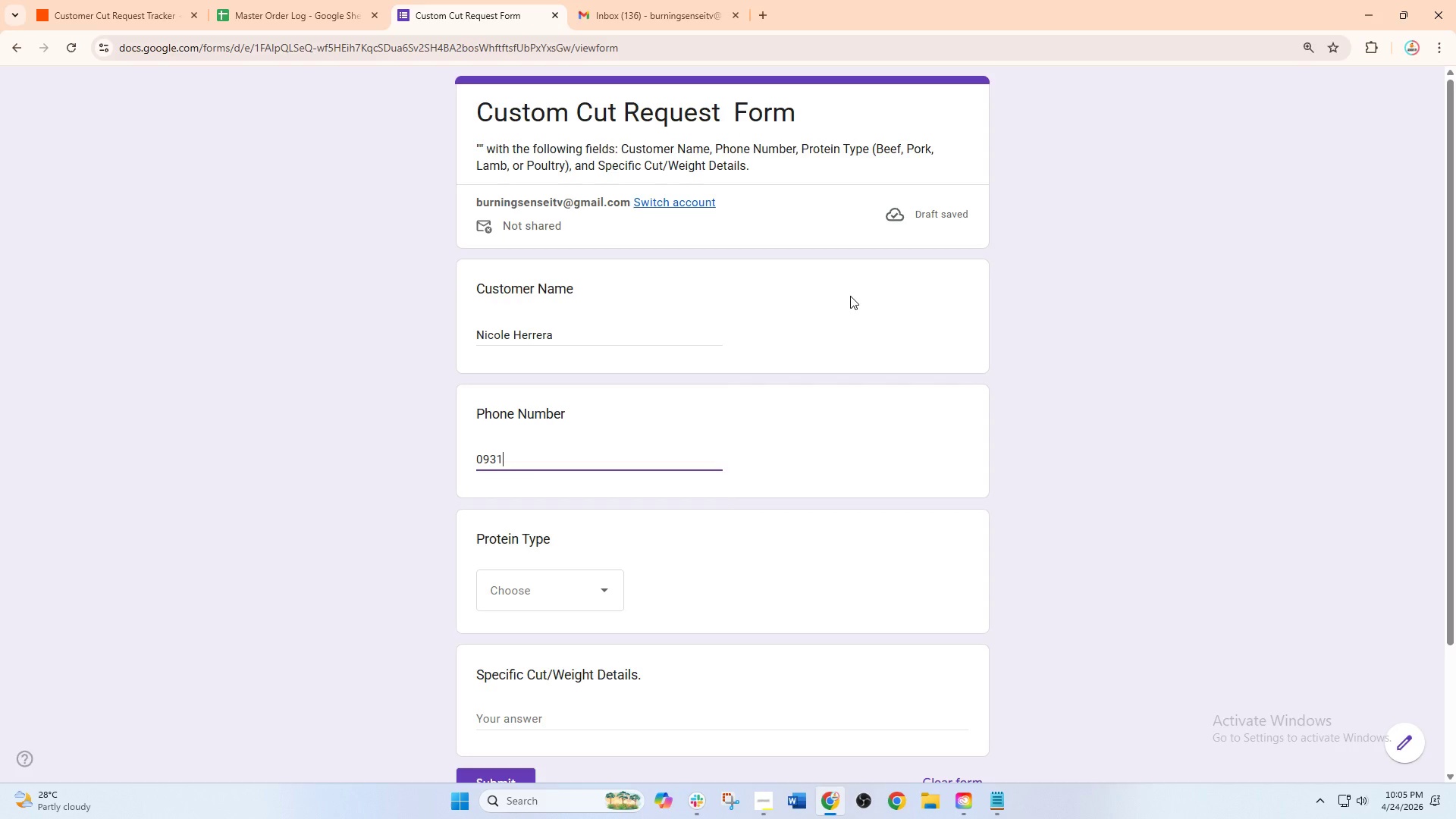 
wait(8.16)
 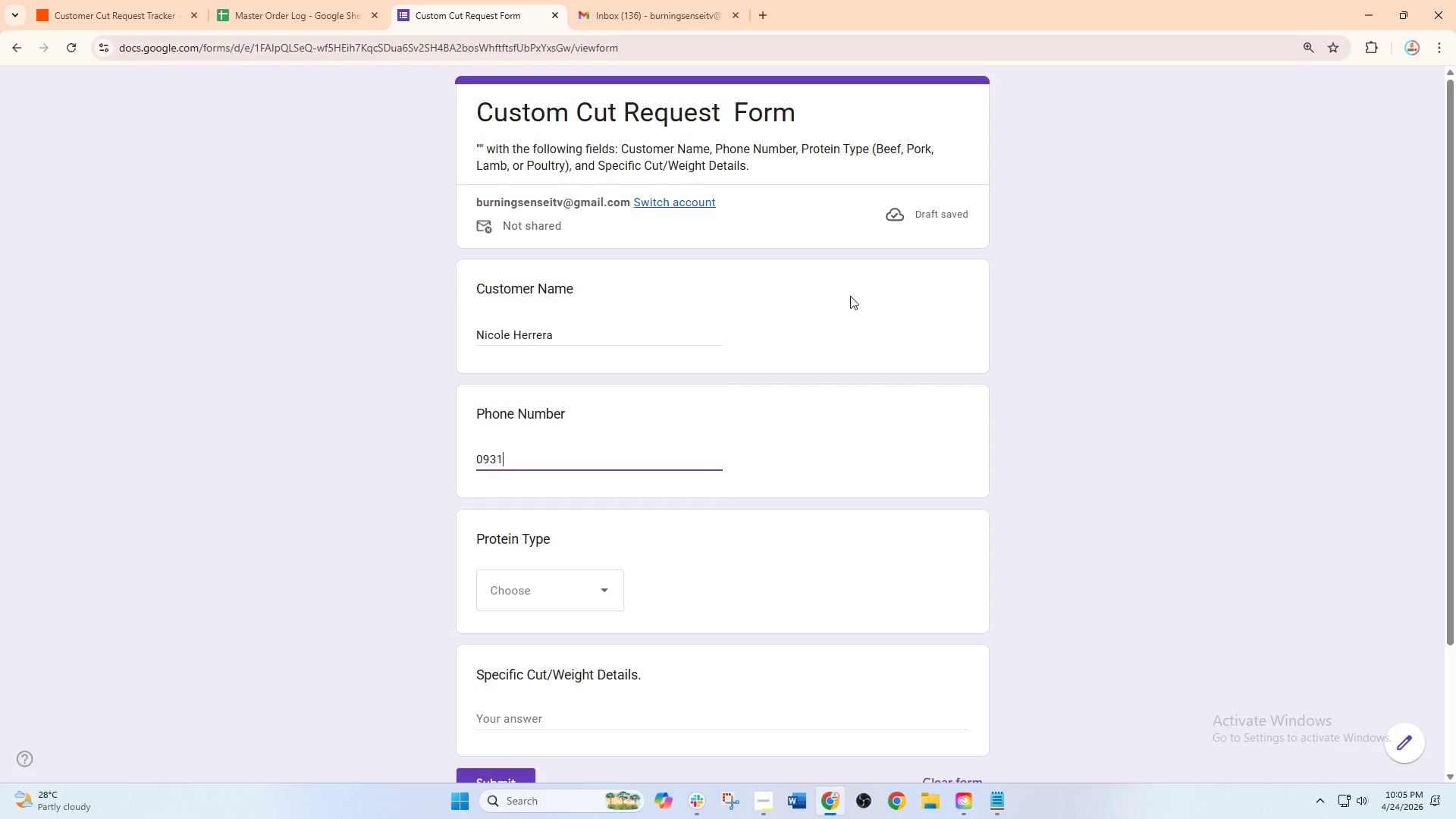 
key(Numpad7)
 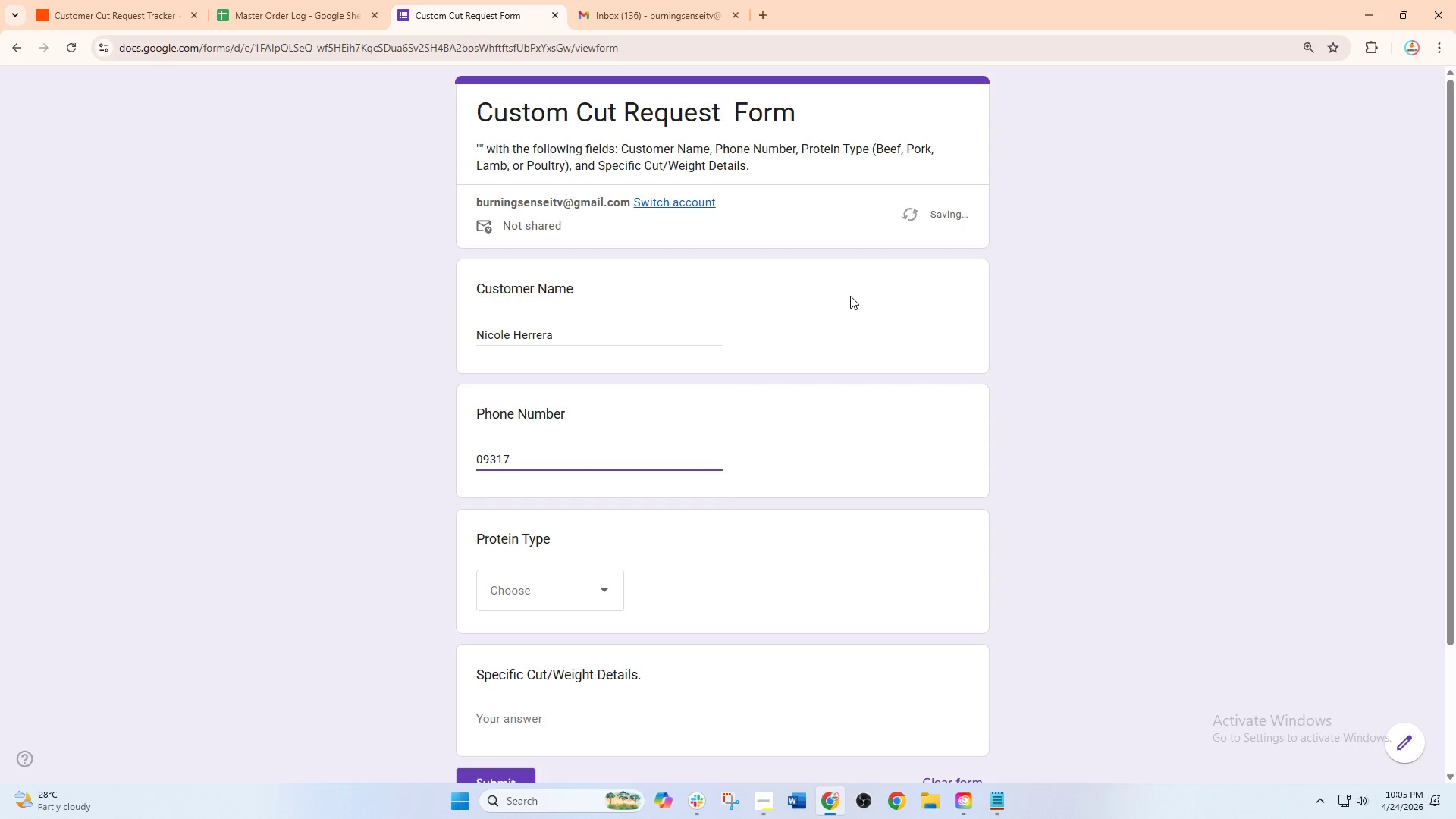 
key(Numpad6)
 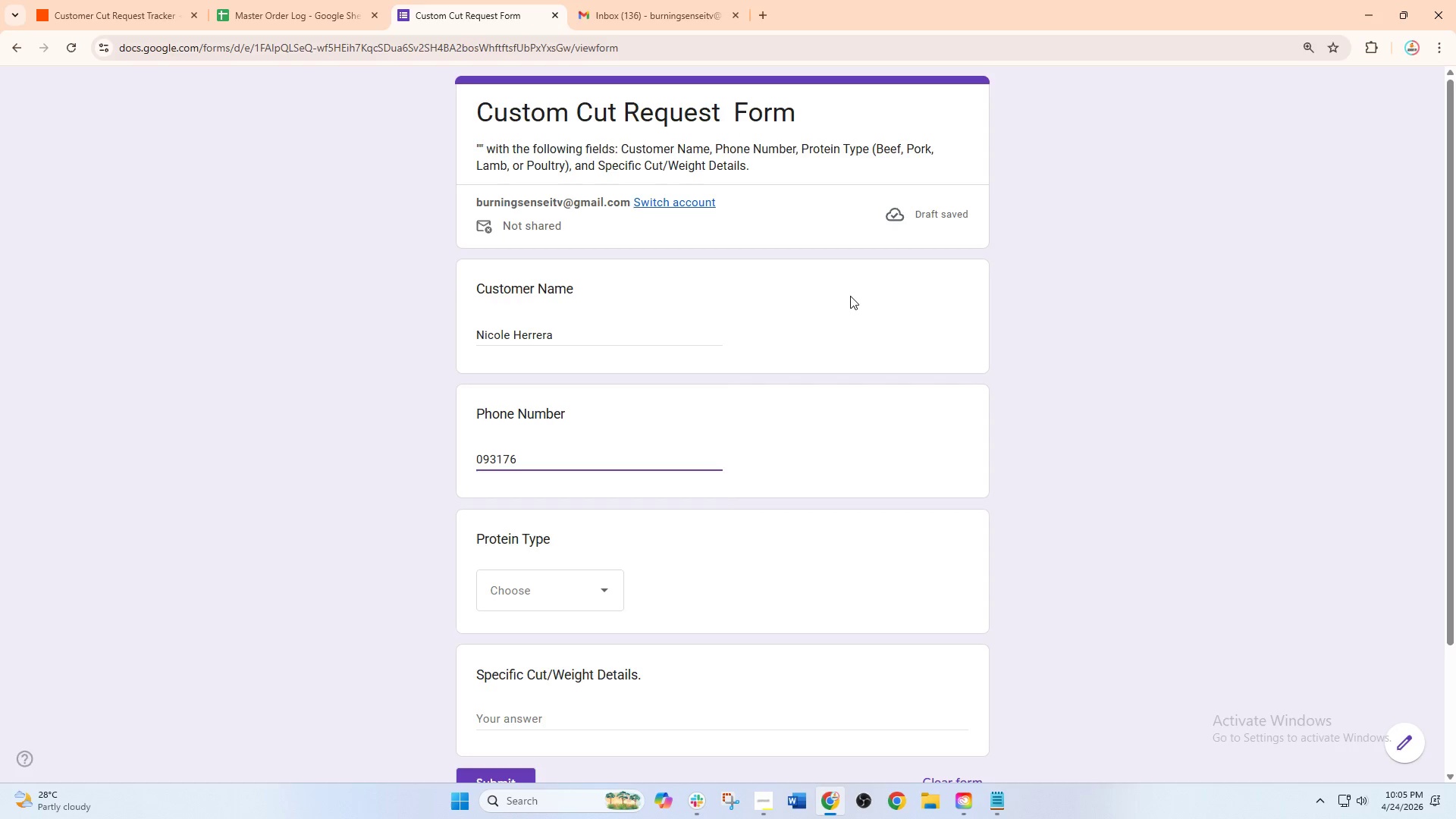 
key(Numpad5)
 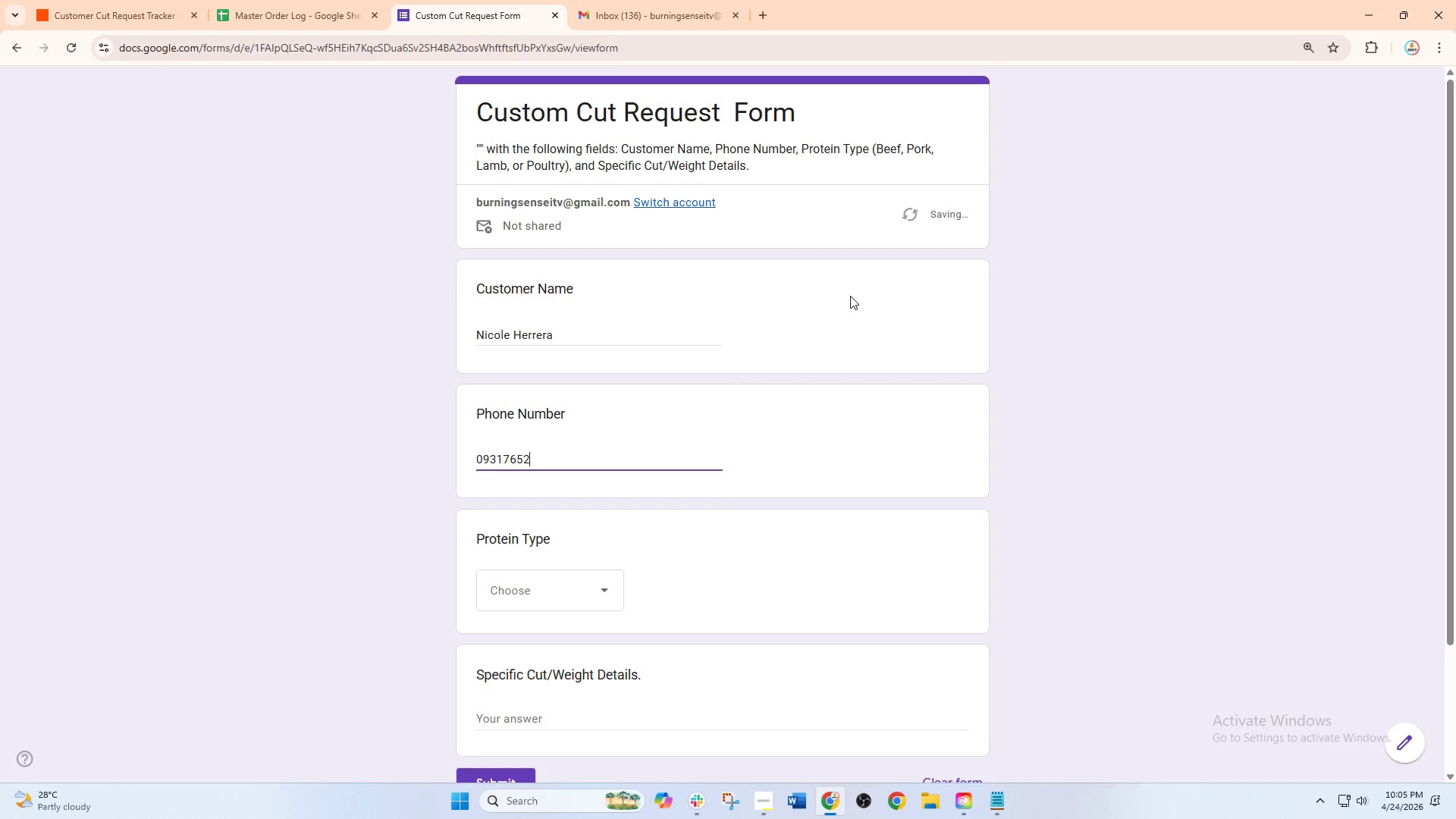 
key(Numpad2)
 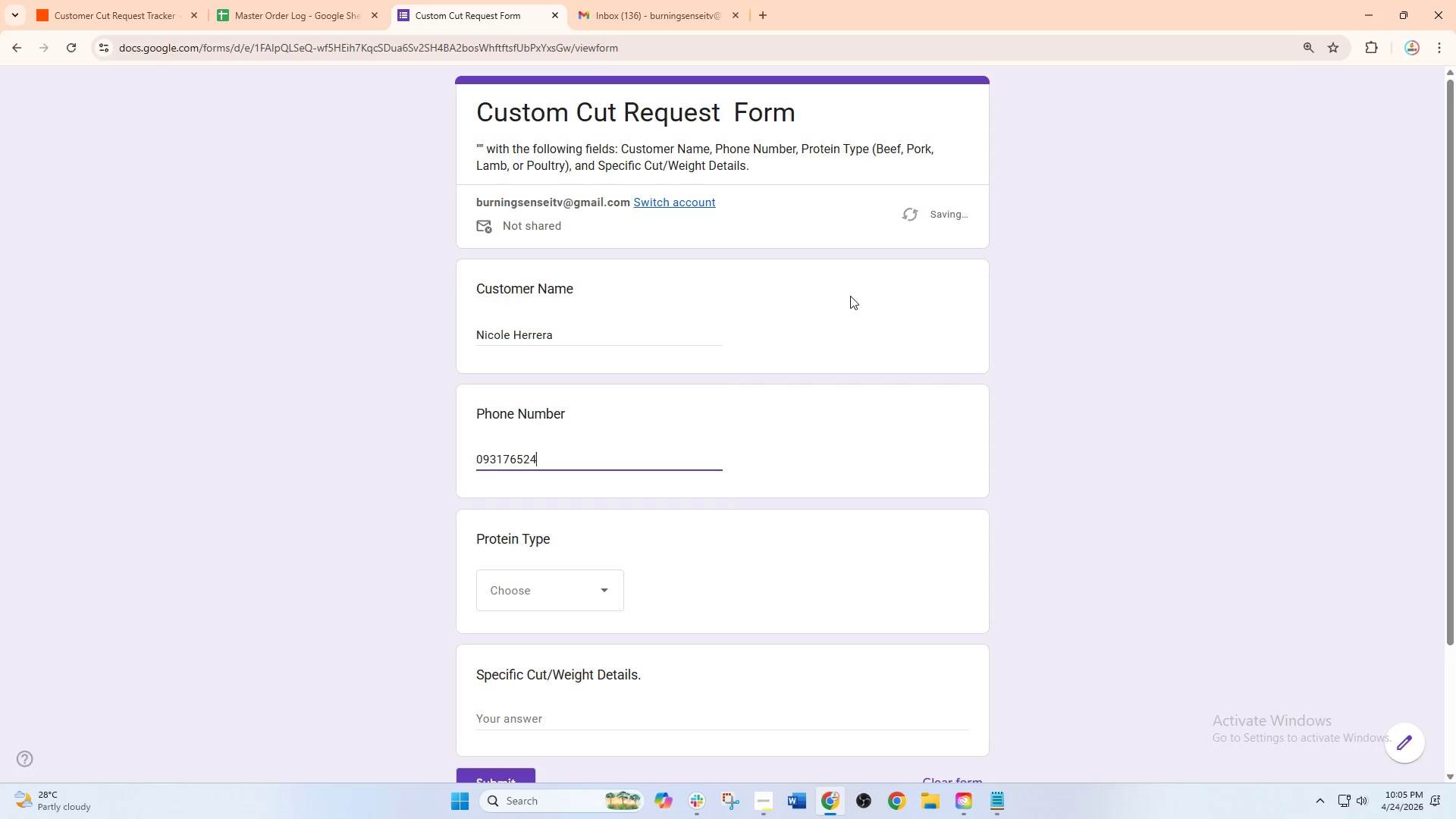 
key(Numpad4)
 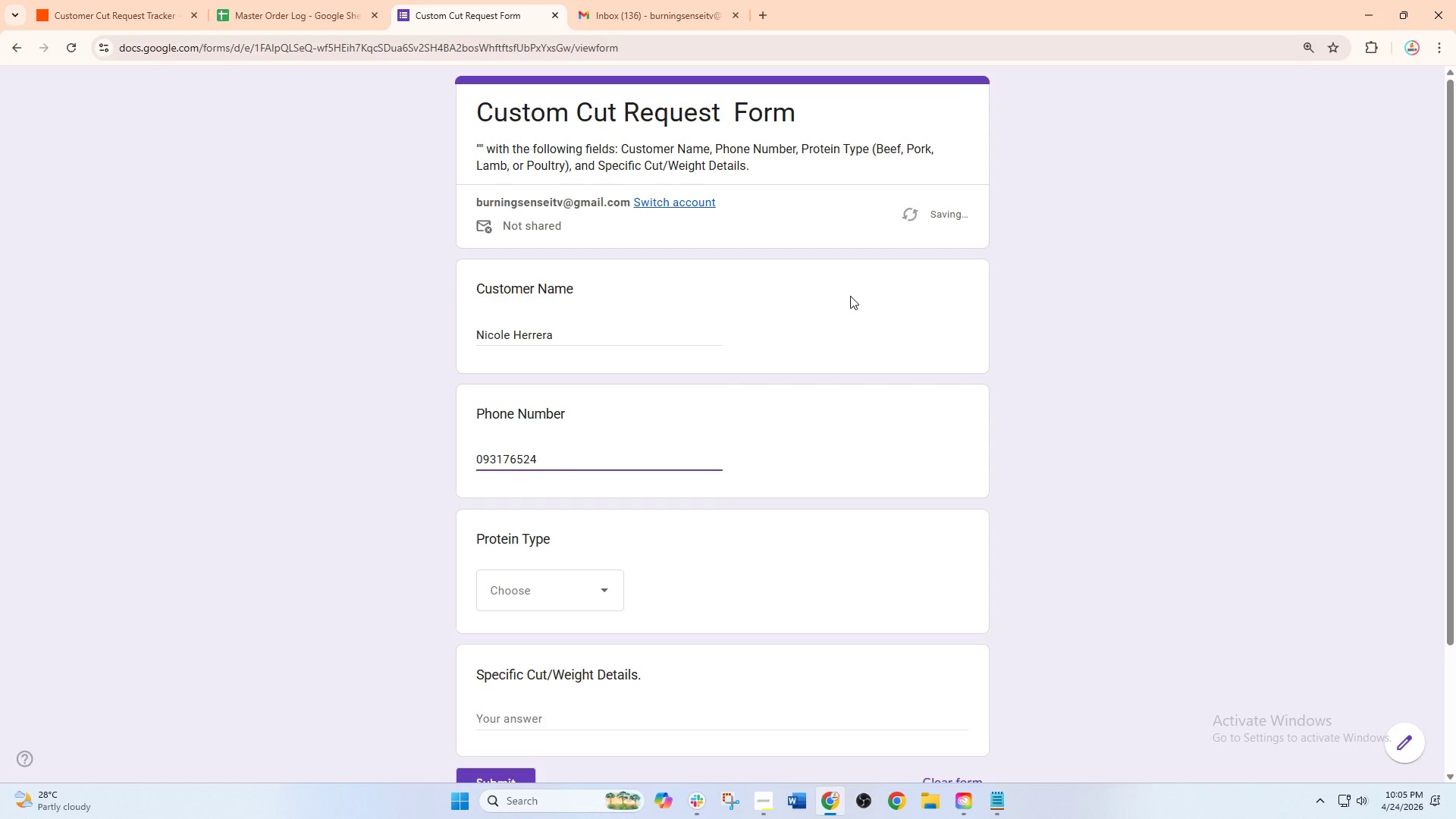 
key(Numpad8)
 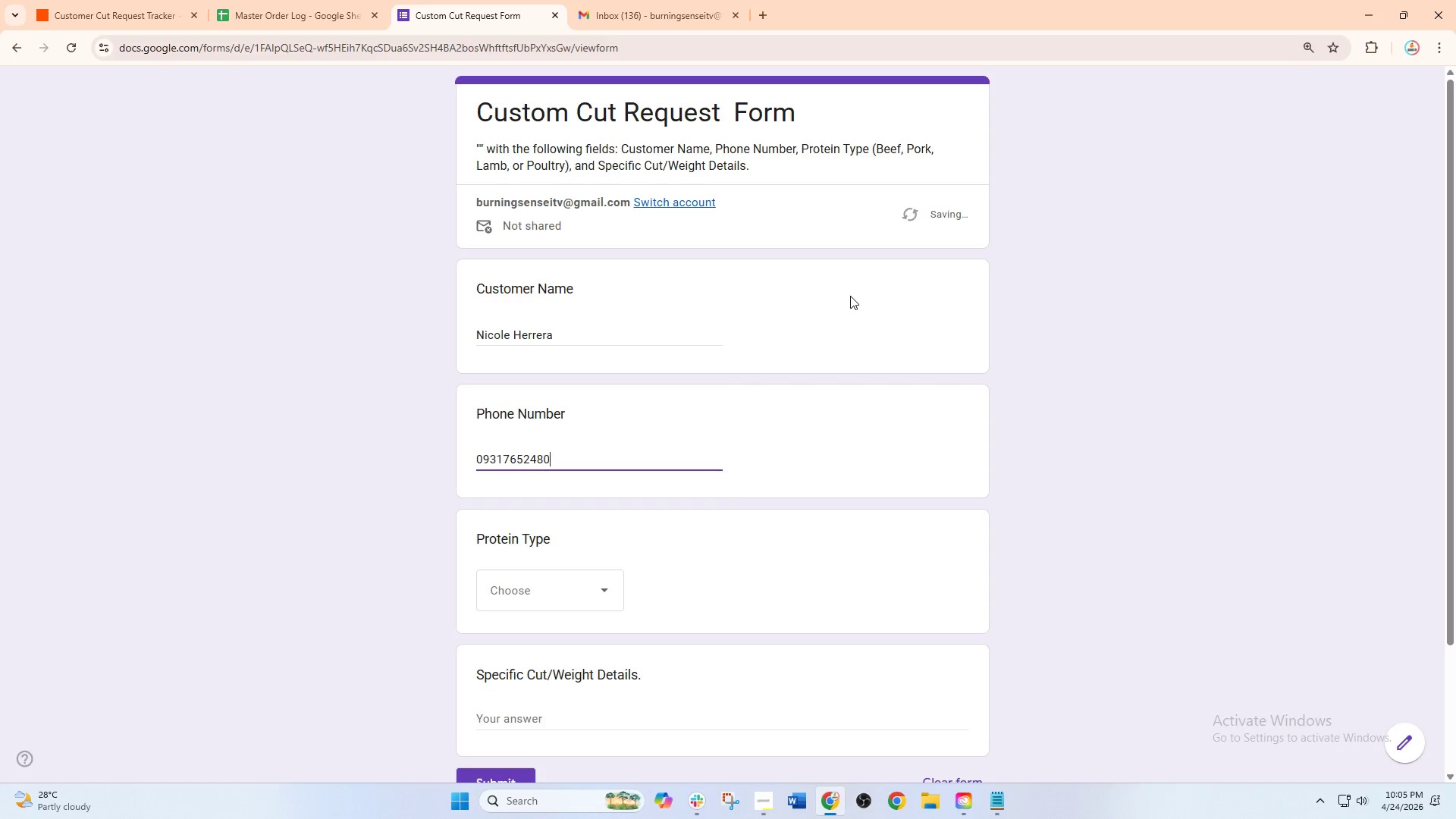 
key(Numpad0)
 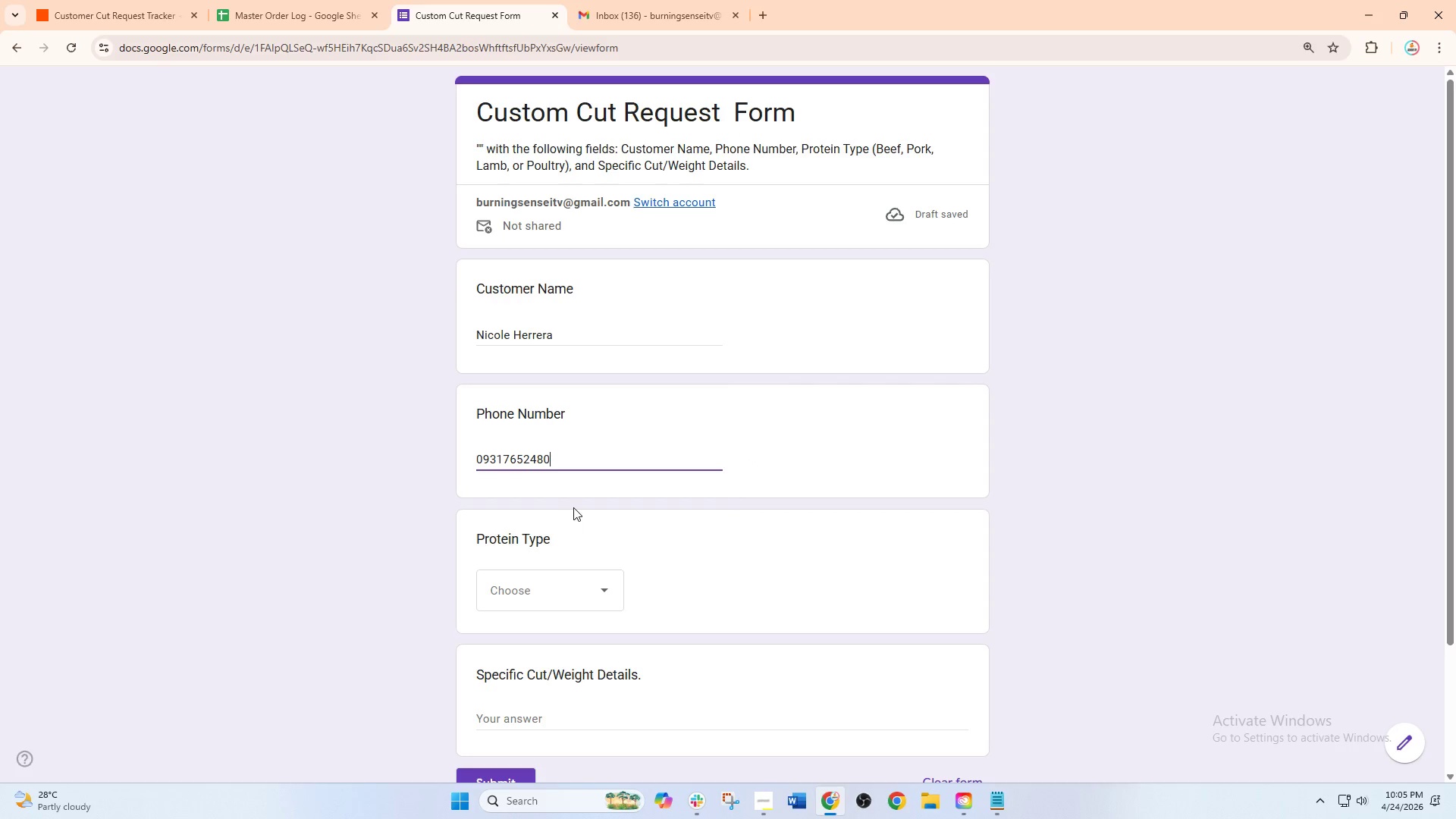 
left_click([550, 572])
 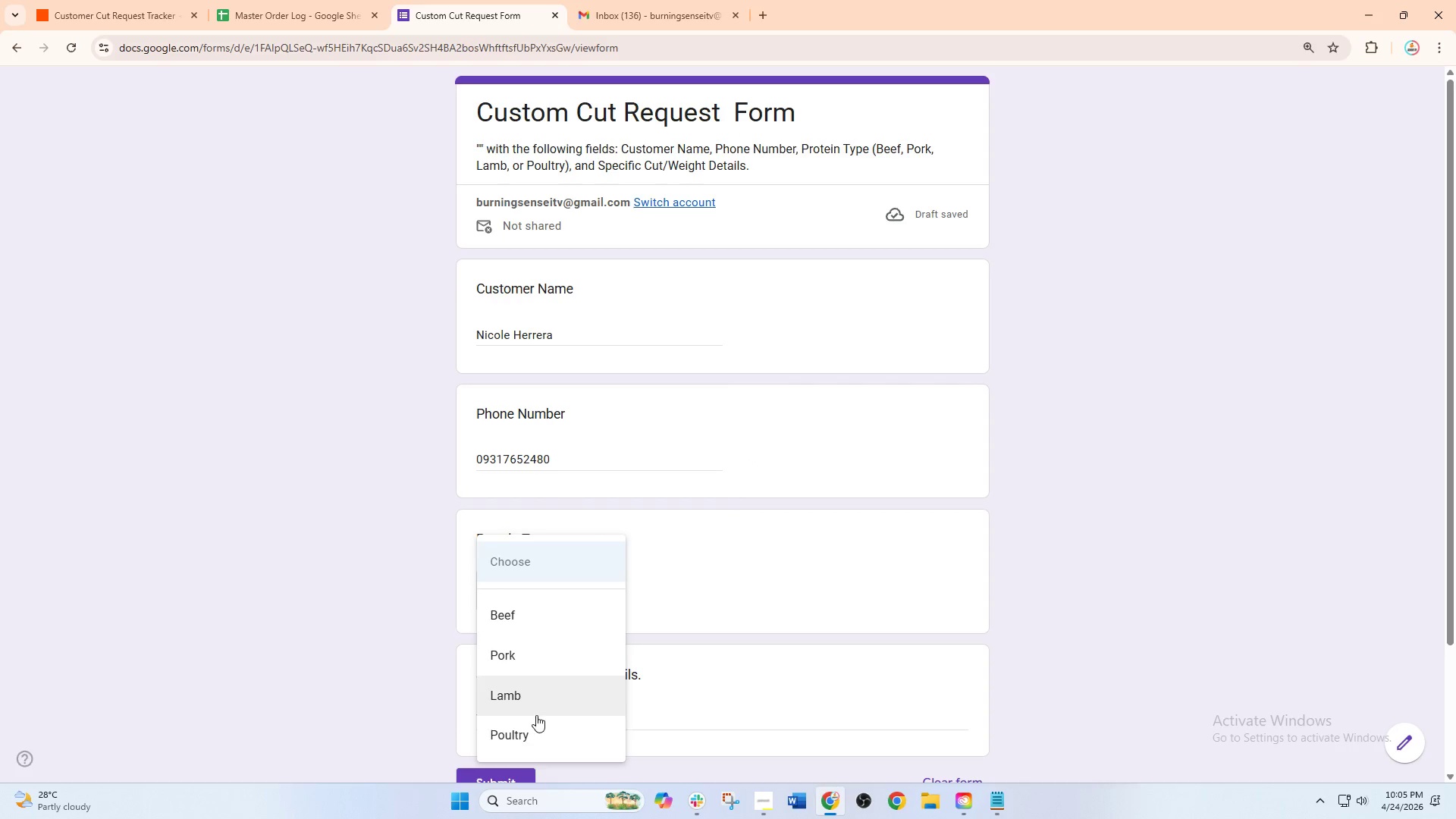 
left_click([535, 731])
 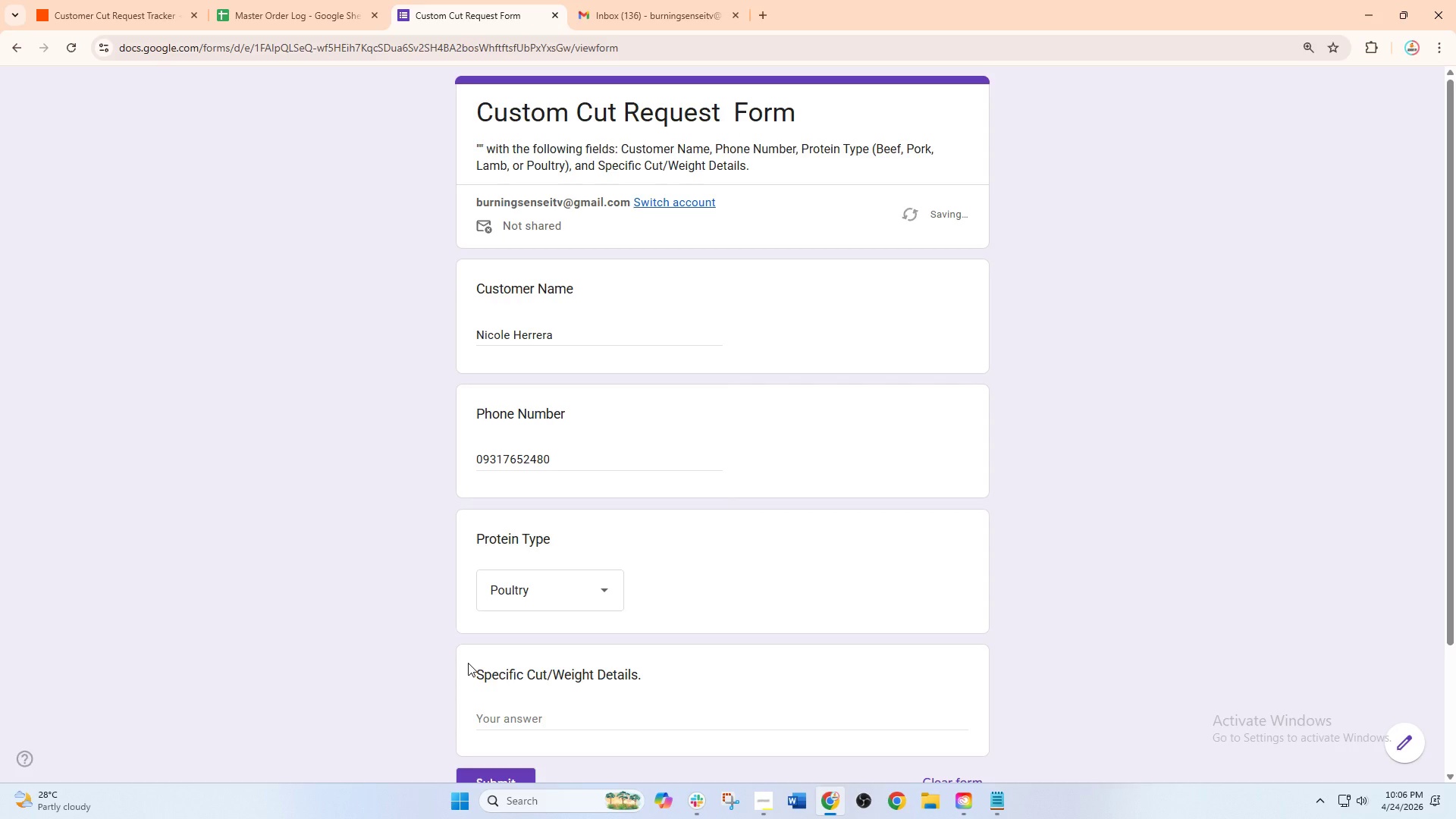 
left_click([512, 711])
 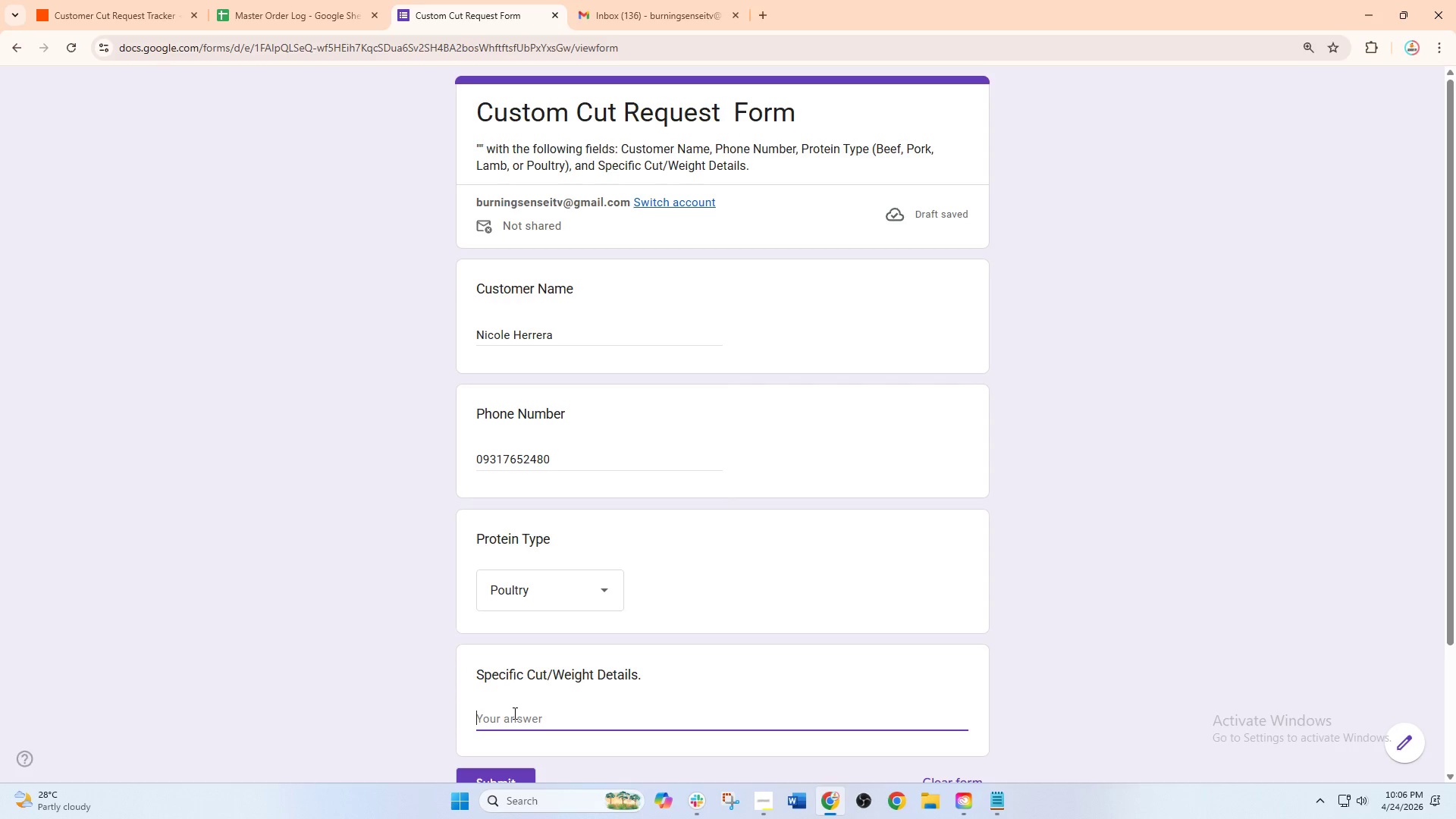 
type(4 ducks)
 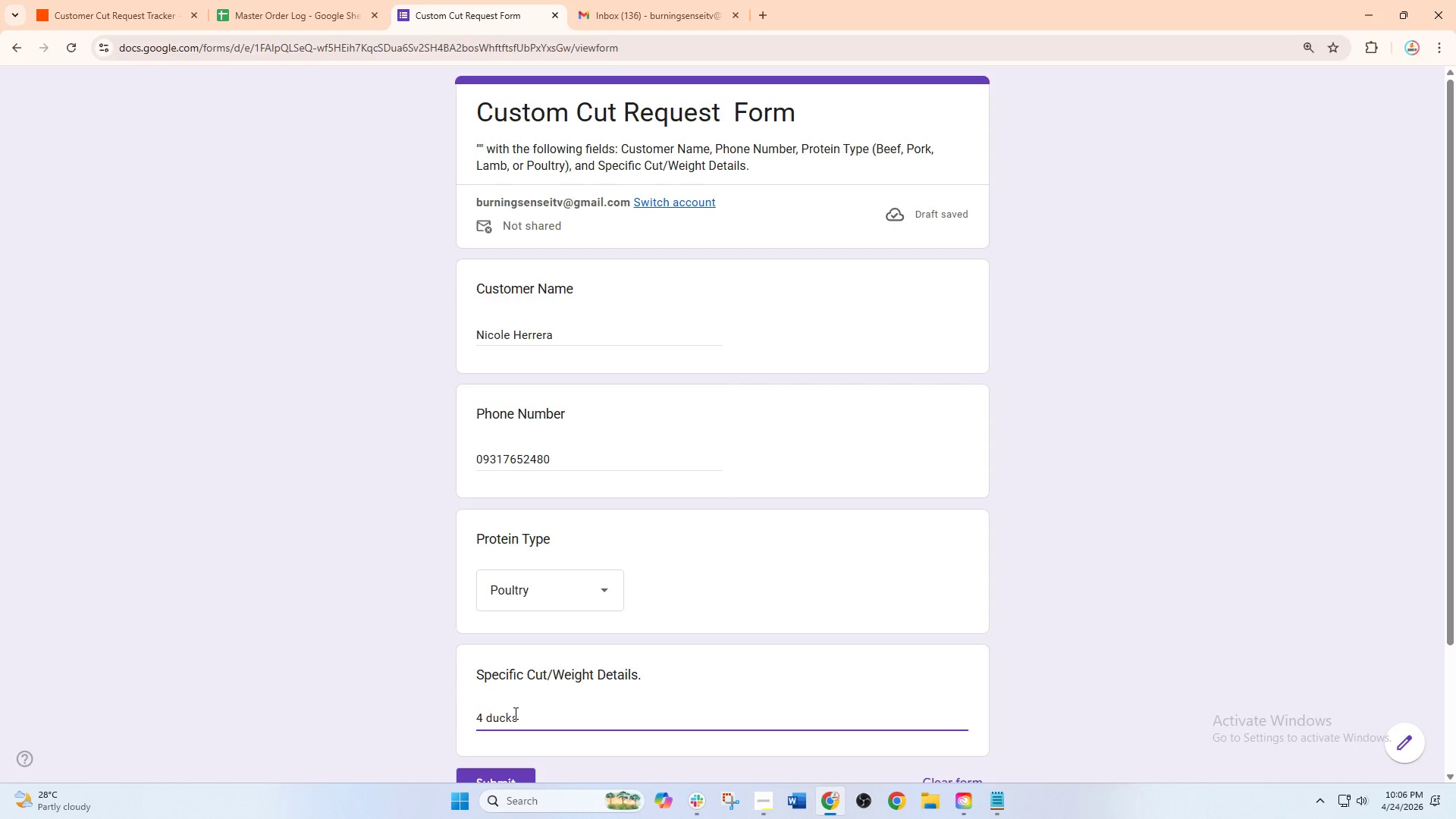 
wait(5.12)
 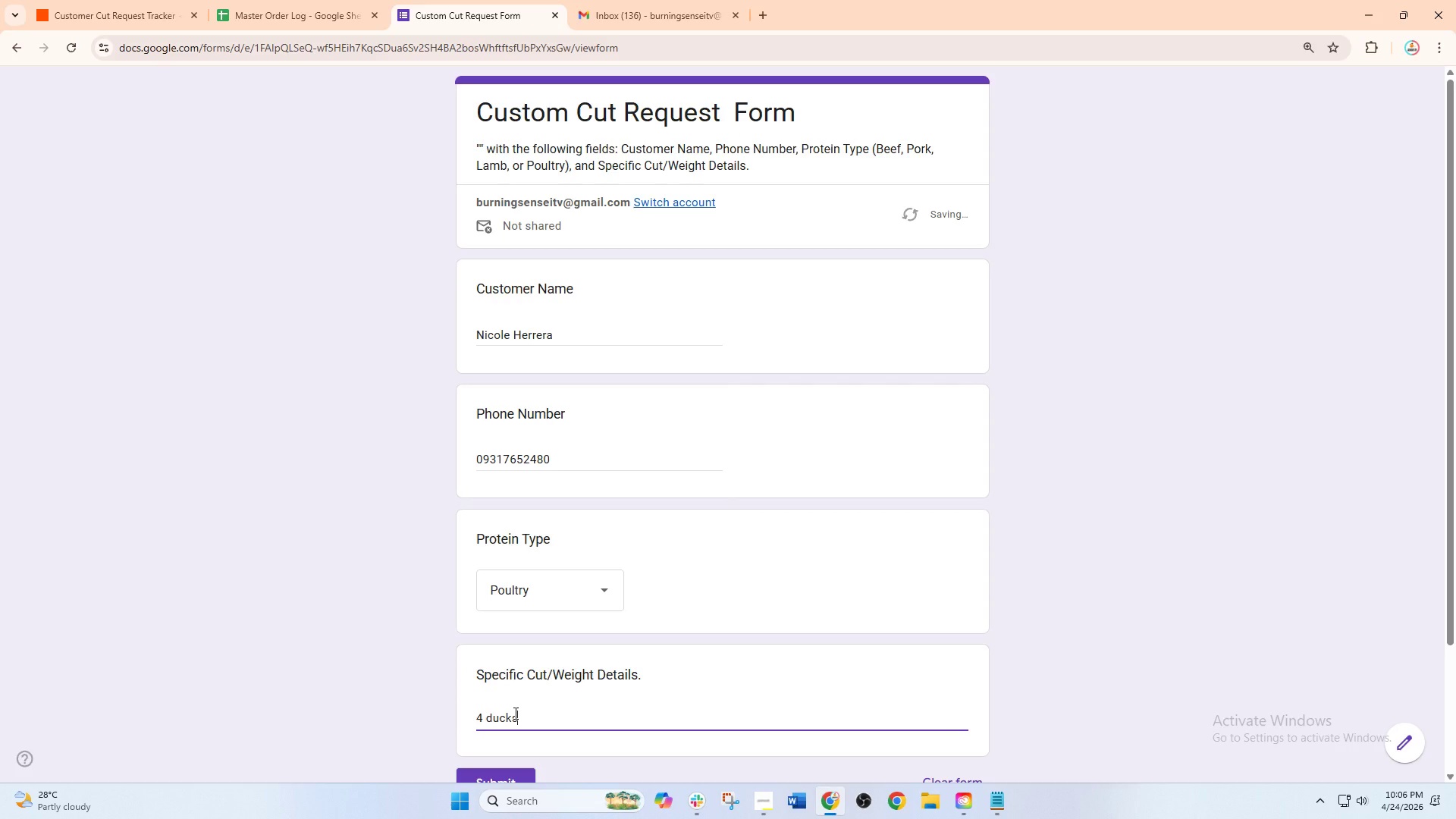 
type( cleaned and quartered )
 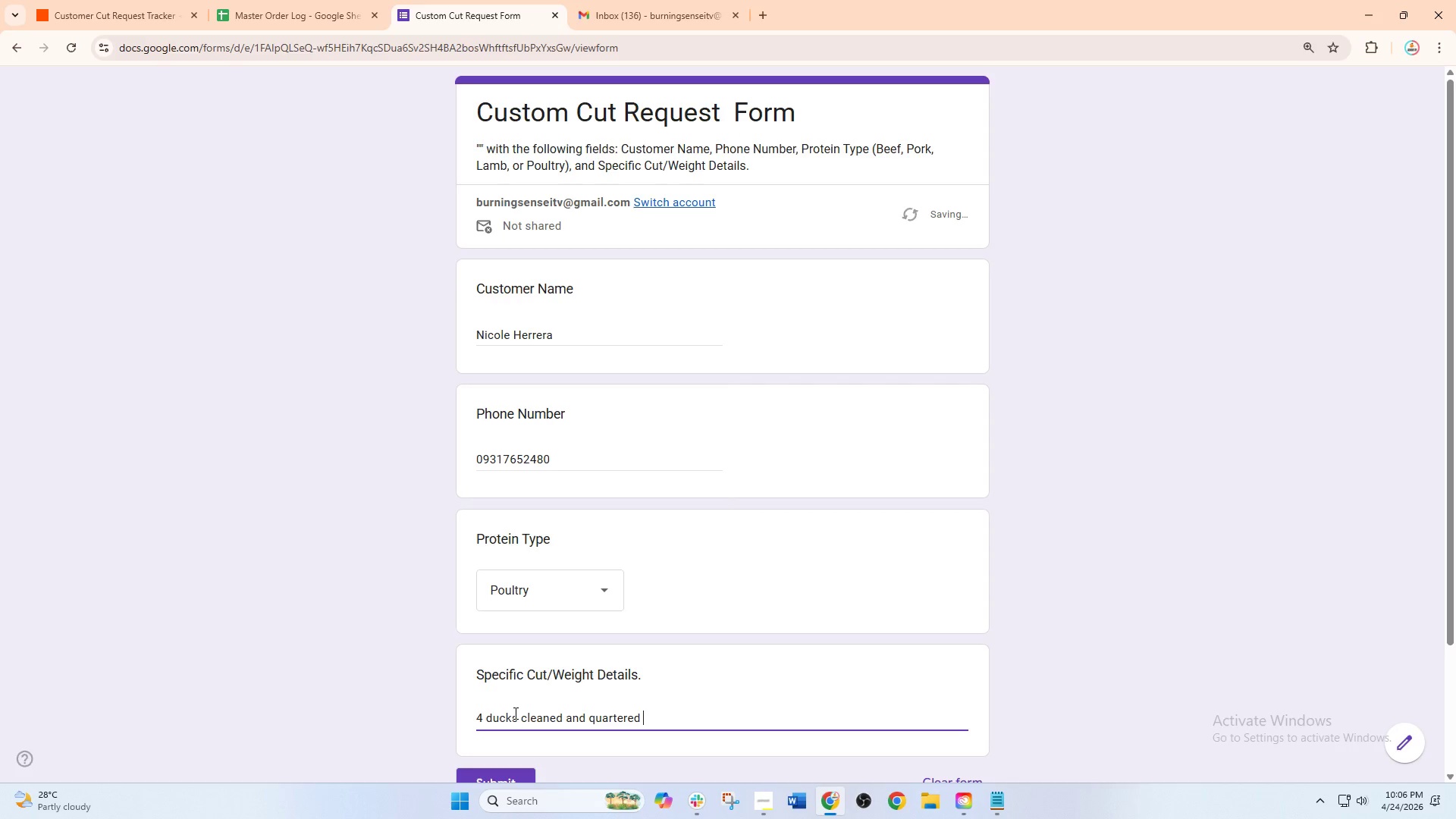 
scroll: coordinate [514, 713], scroll_direction: down, amount: 2.0
 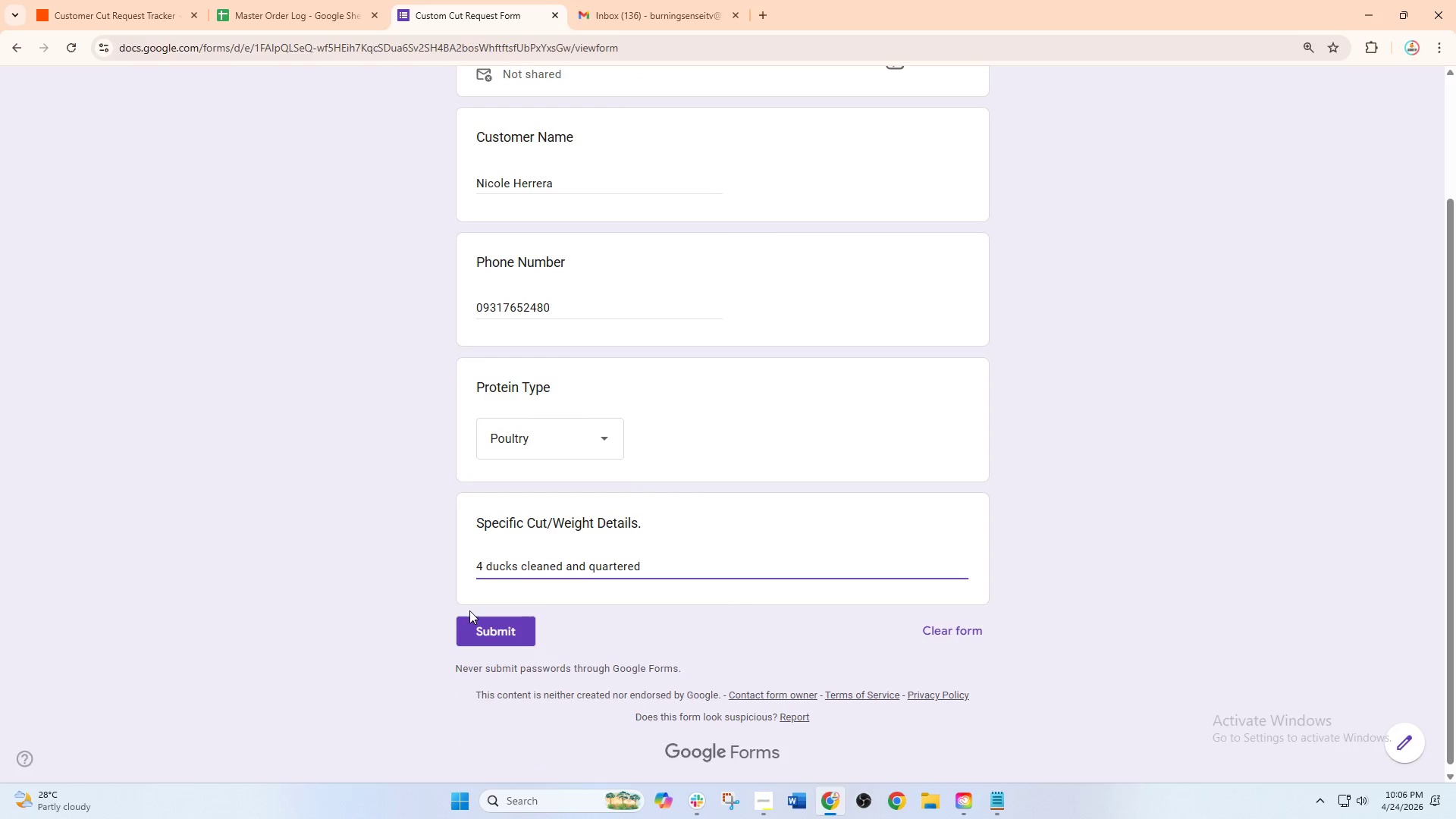 
double_click([467, 615])
 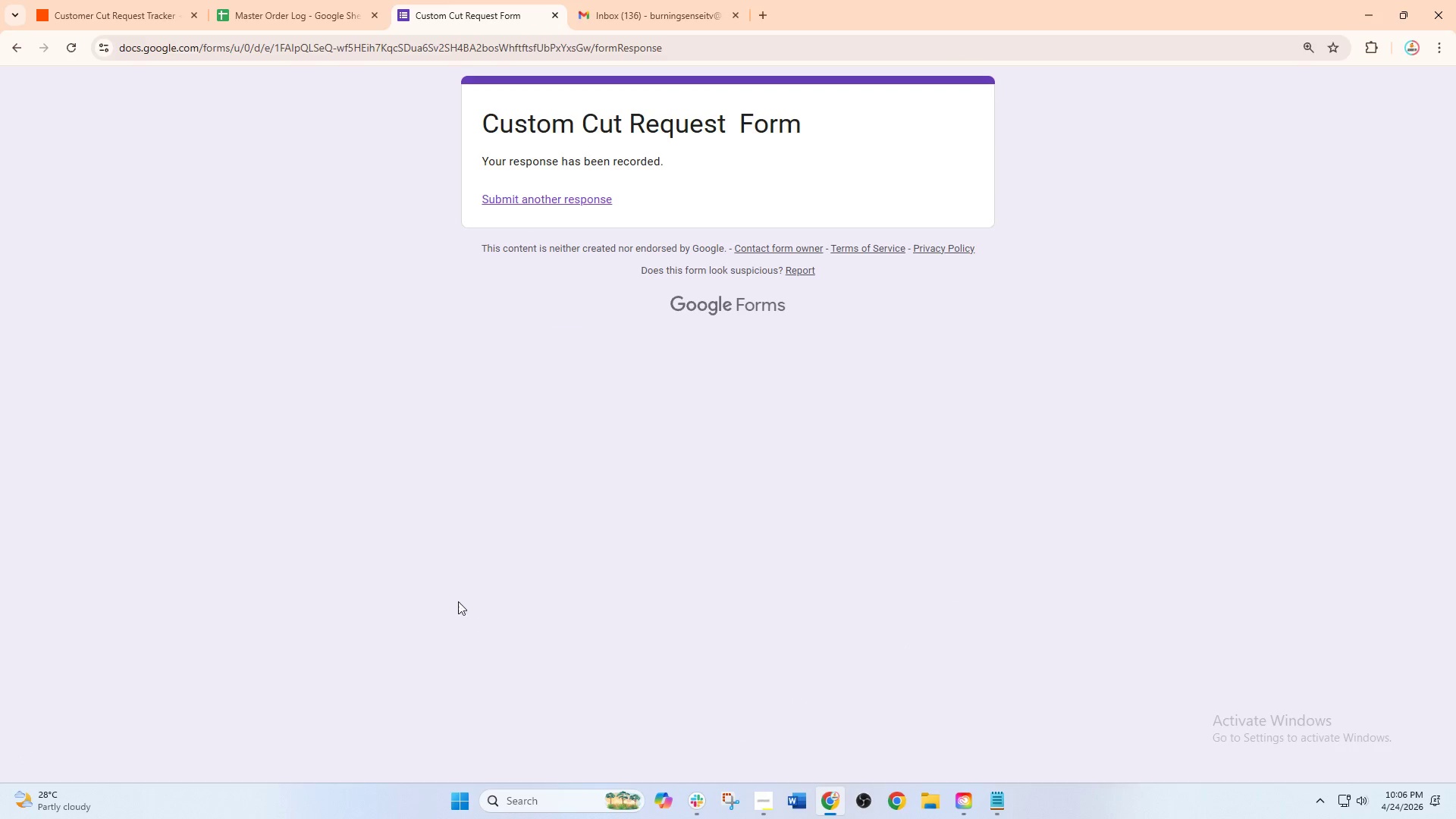 
left_click([72, 0])
 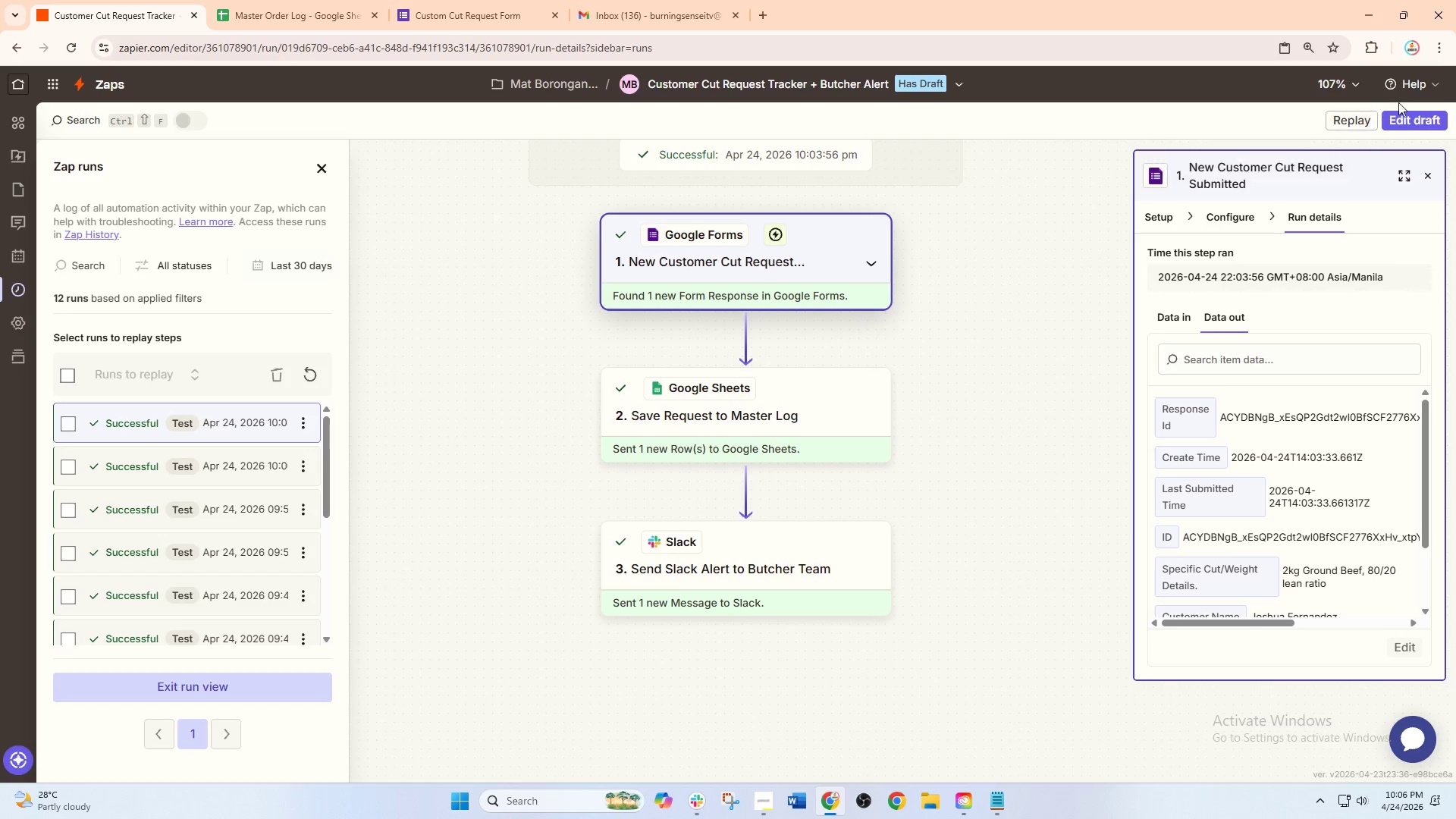 
left_click([1401, 110])
 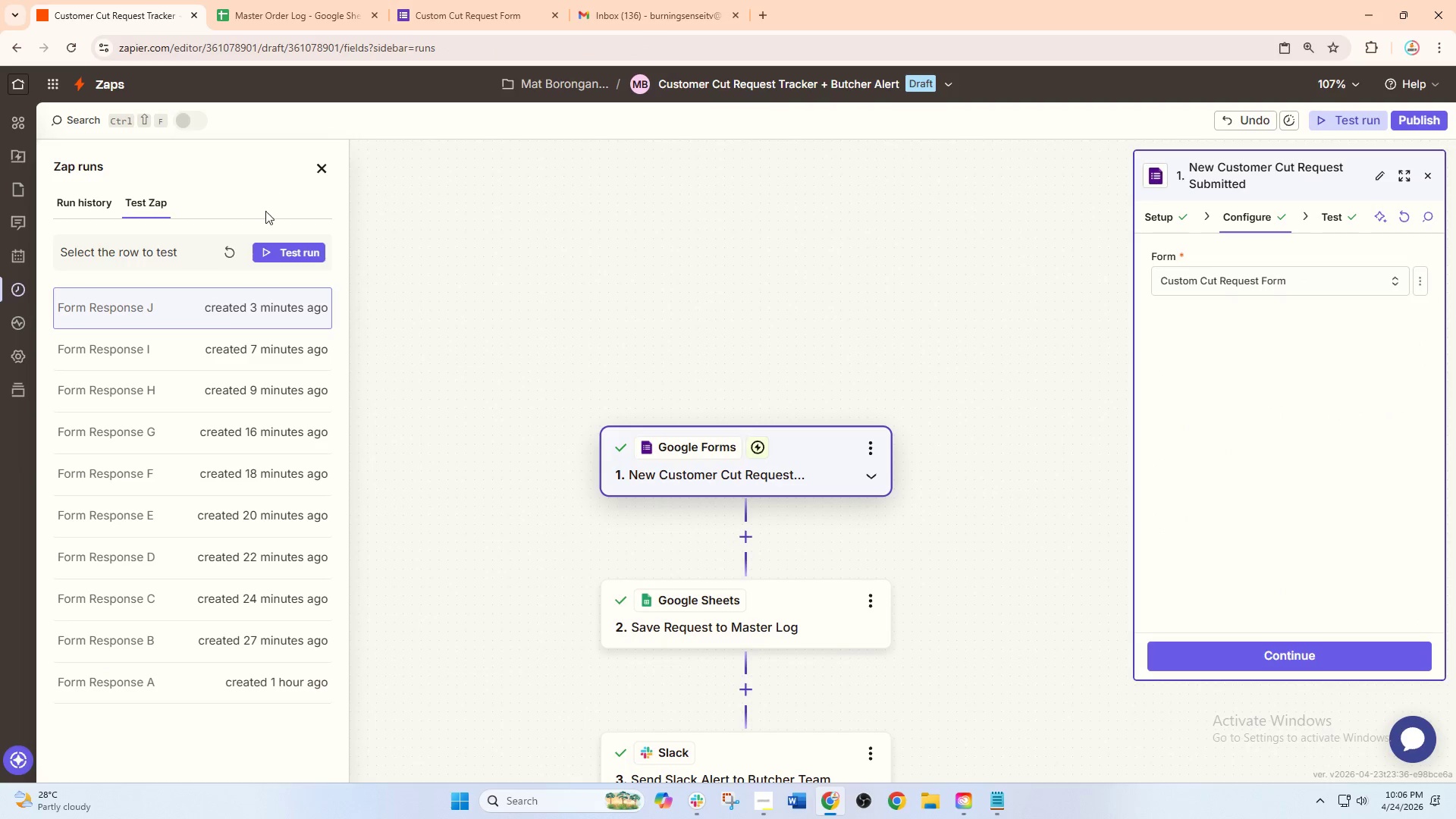 
left_click([226, 253])
 